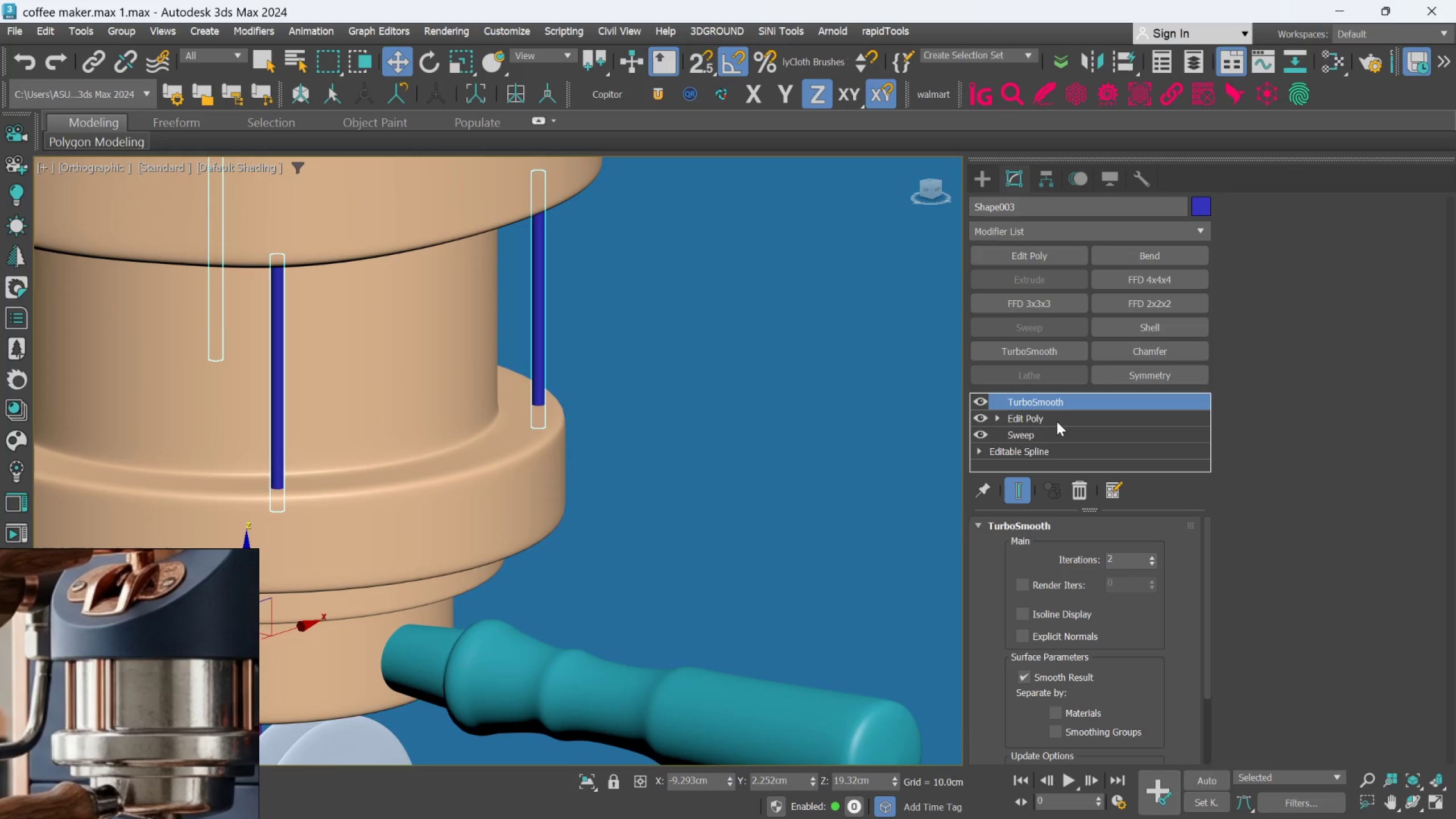 
left_click([1057, 421])
 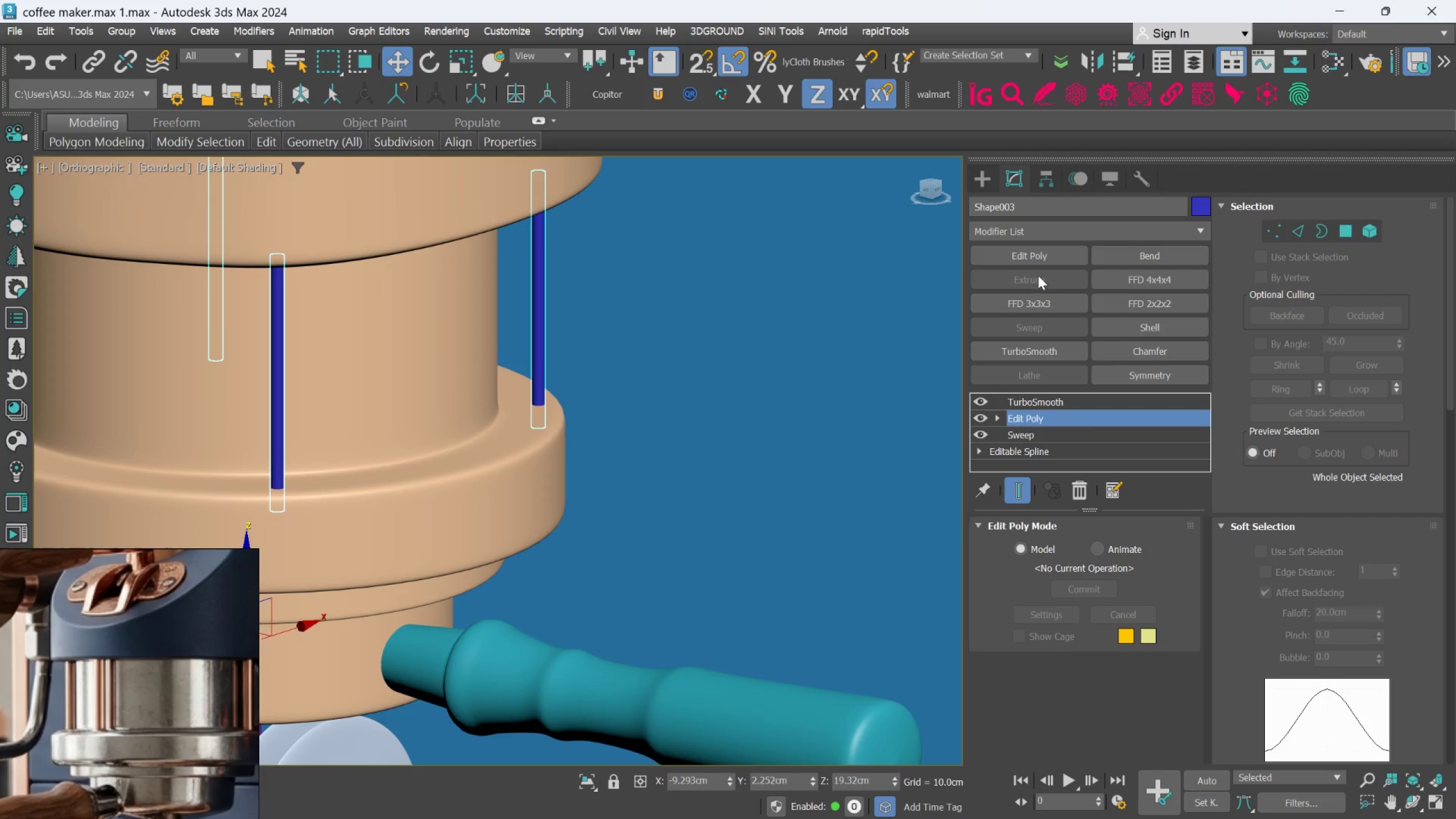 
left_click_drag(start_coordinate=[1037, 261], to_coordinate=[1071, 264])
 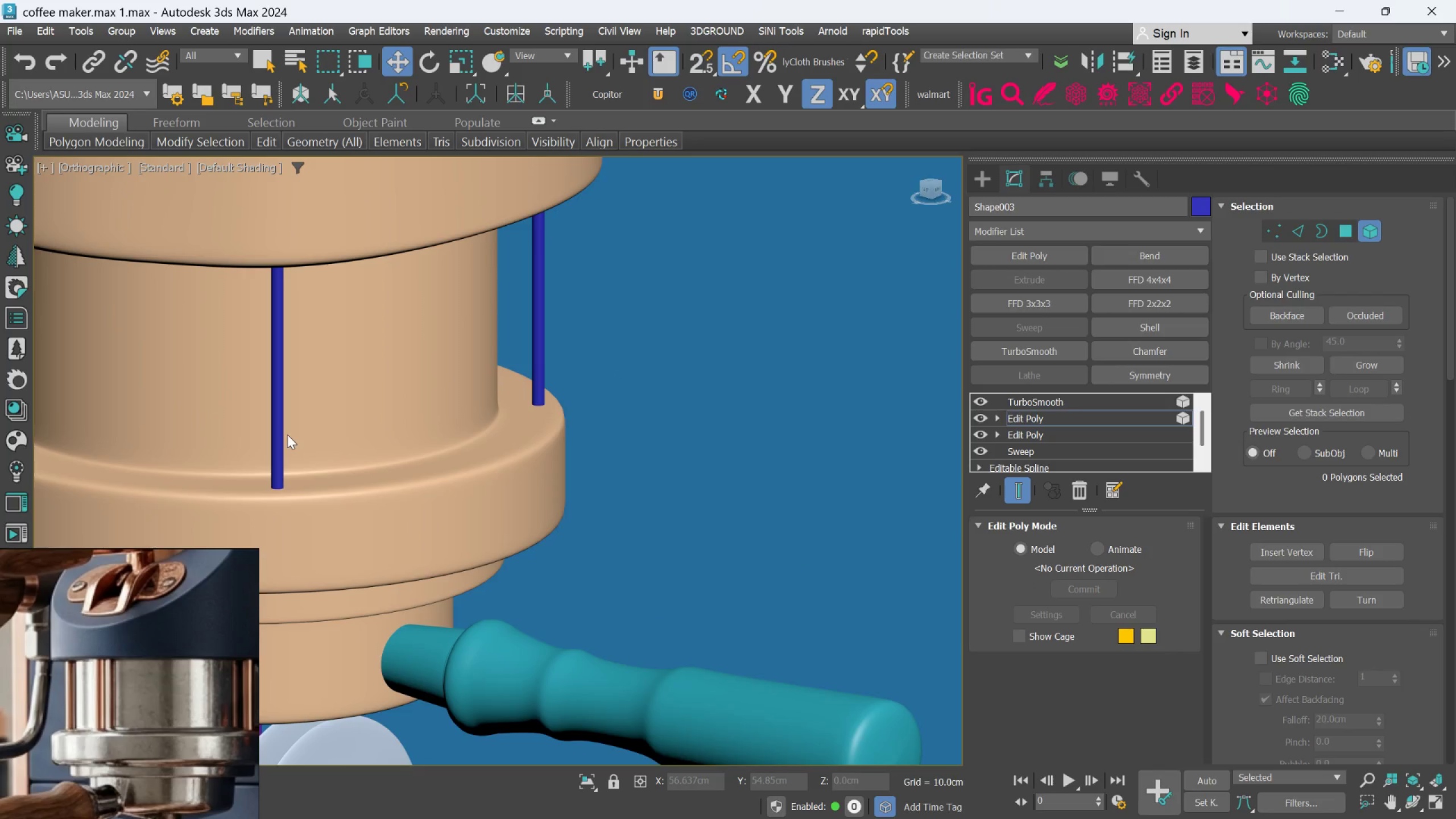 
left_click([276, 442])
 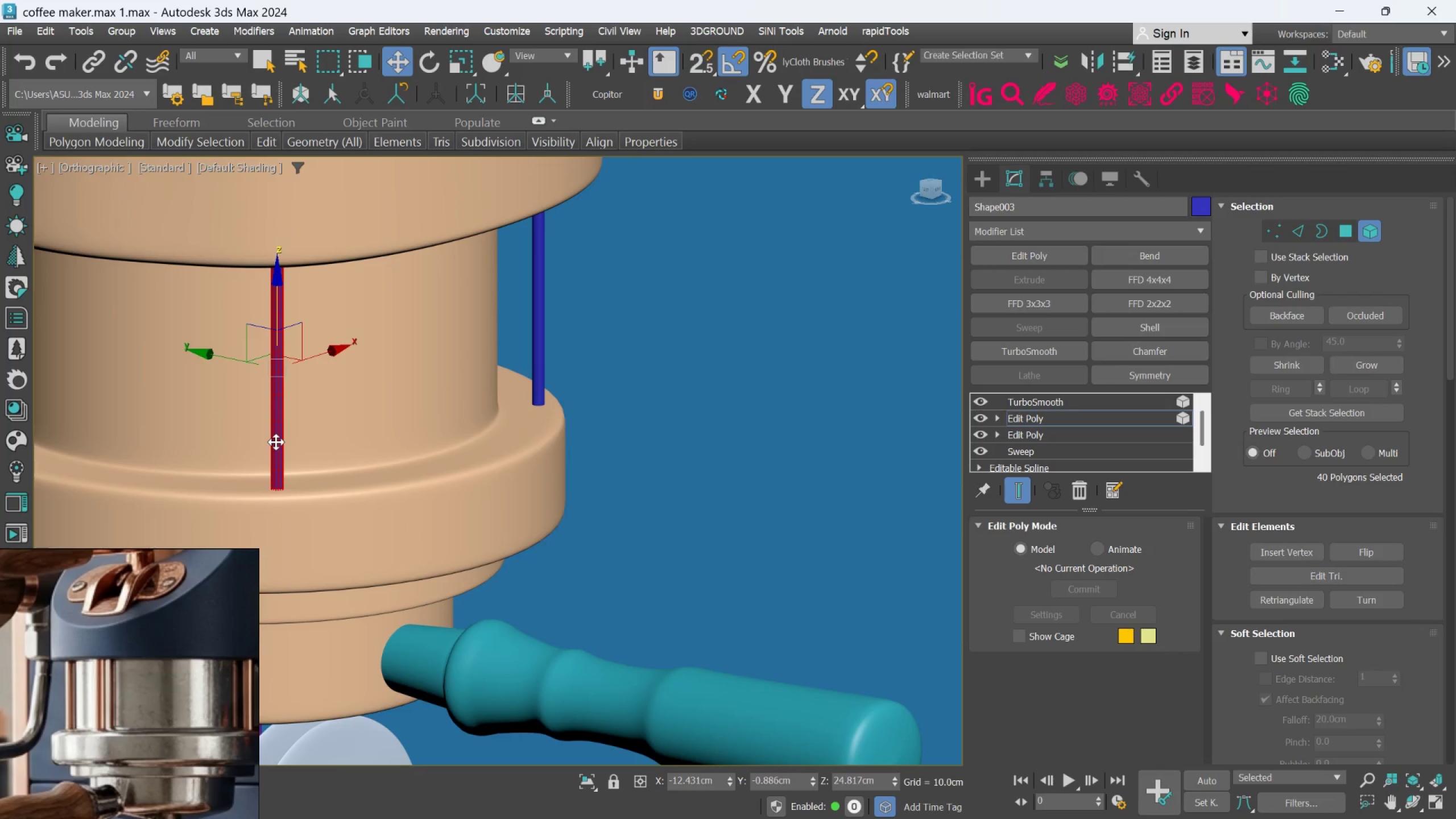 
hold_key(key=AltLeft, duration=0.62)
 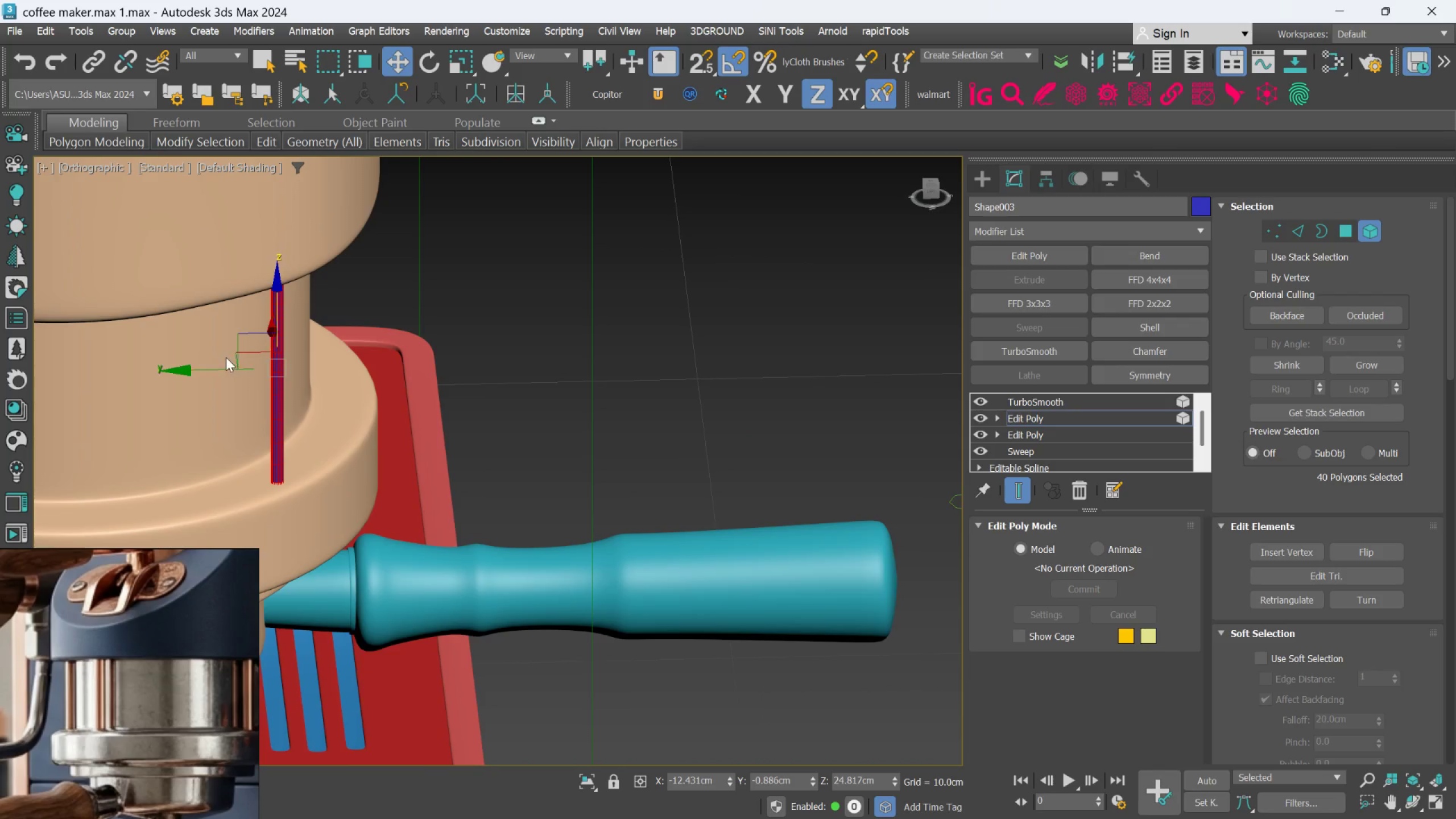 
scroll: coordinate [235, 351], scroll_direction: up, amount: 1.0
 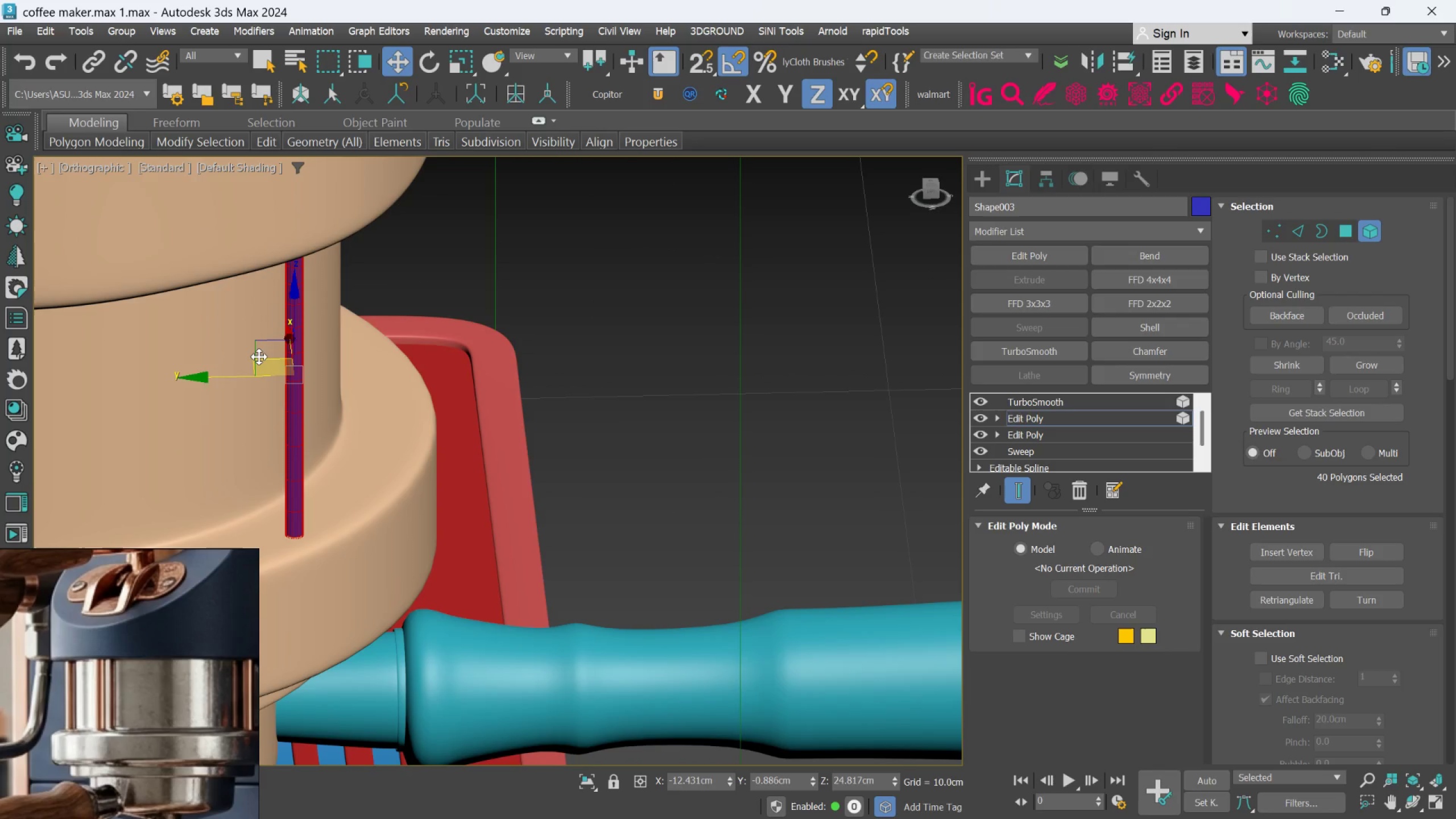 
left_click_drag(start_coordinate=[259, 357], to_coordinate=[246, 348])
 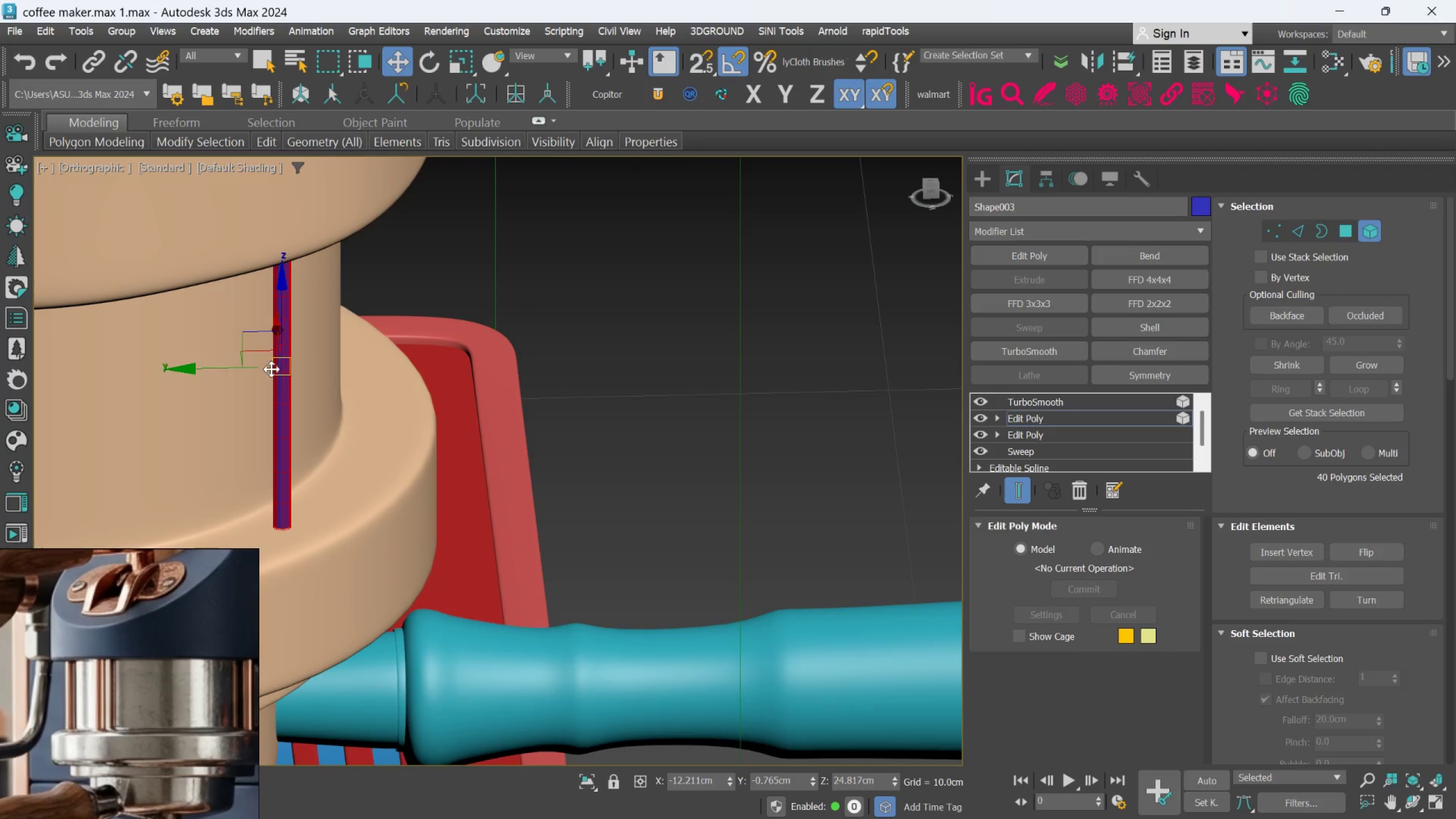 
hold_key(key=AltLeft, duration=0.87)
 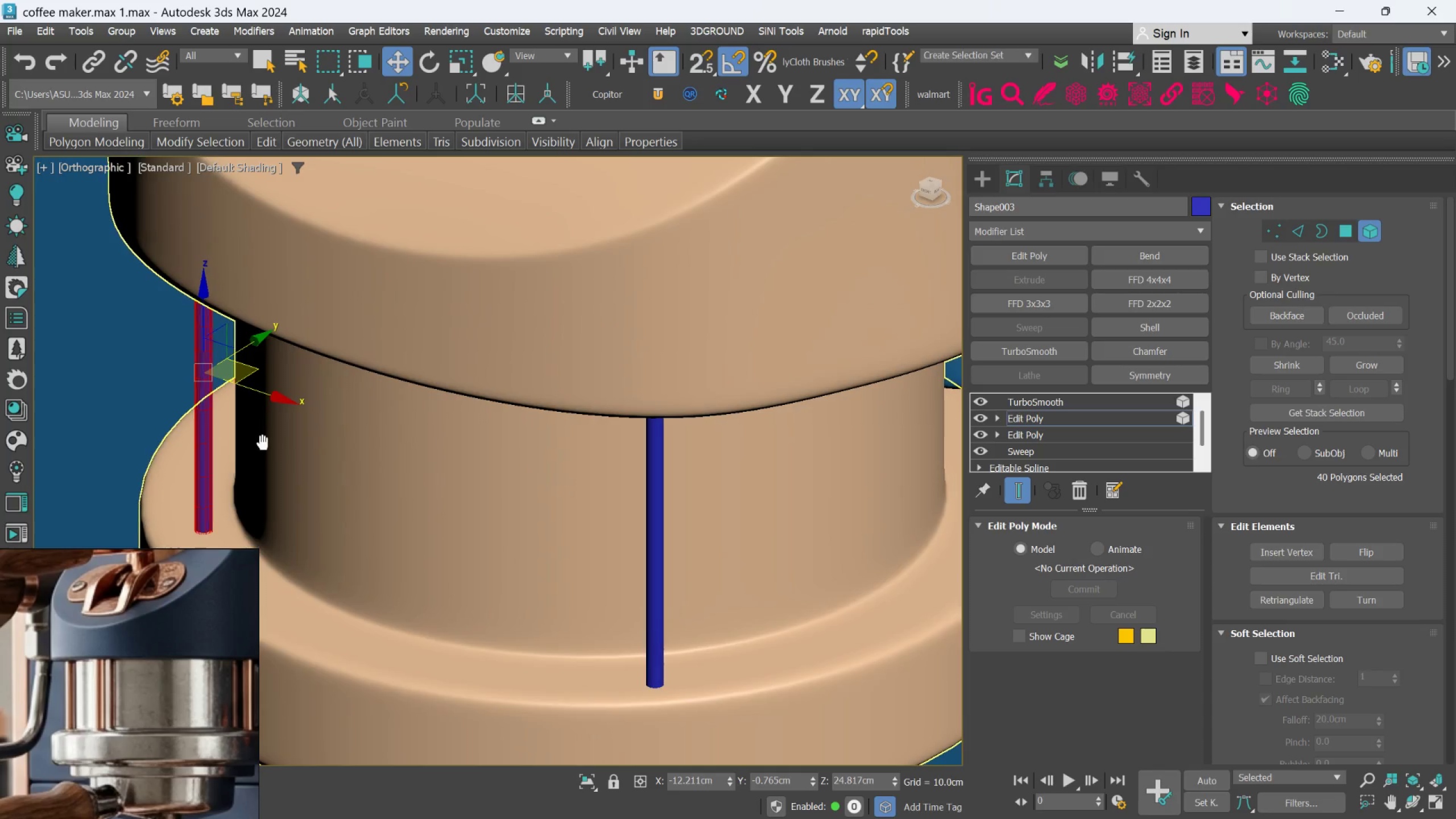 
hold_key(key=AltLeft, duration=0.41)
scroll: coordinate [287, 444], scroll_direction: down, amount: 1.0
 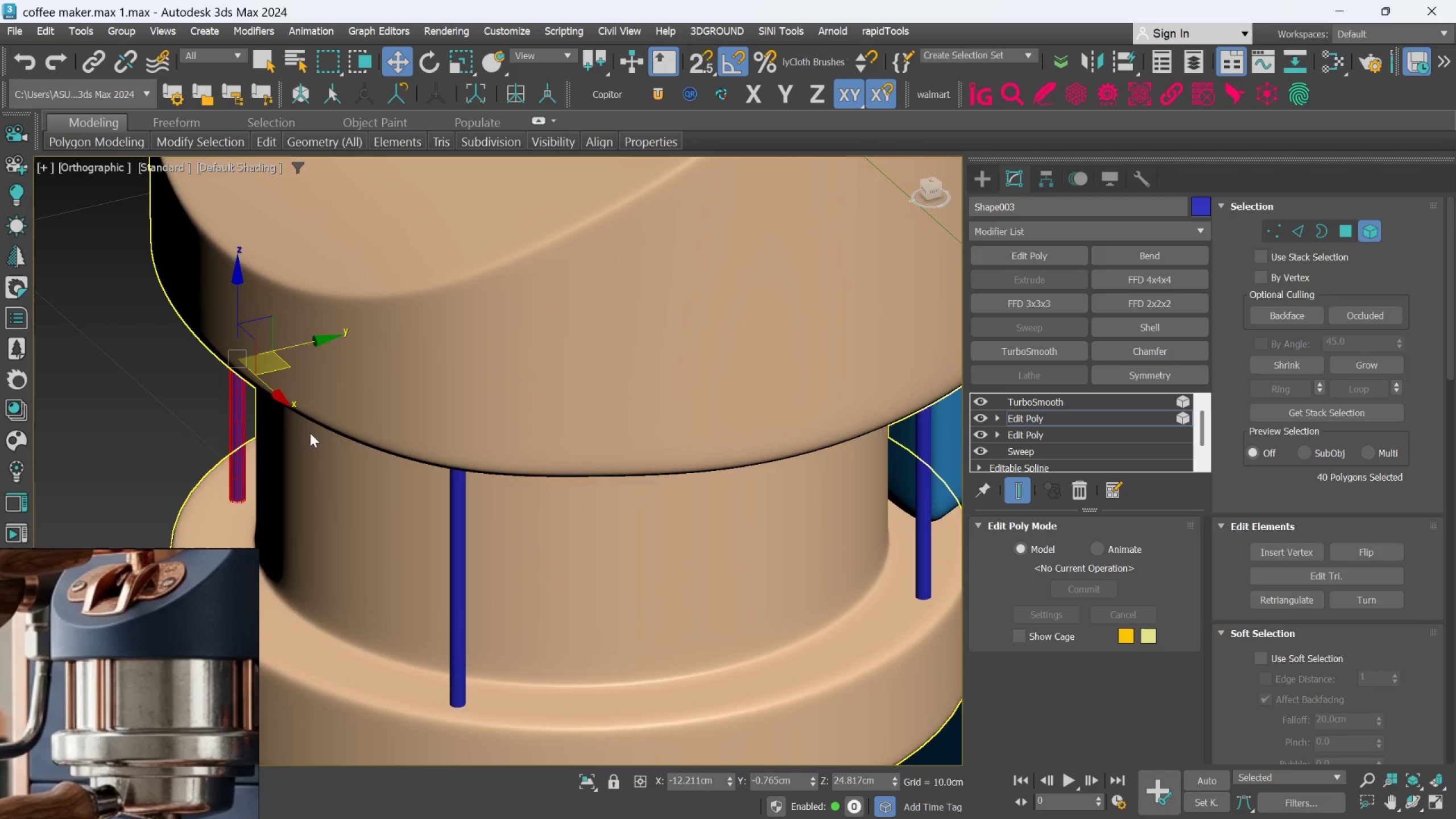 
key(Alt+AltLeft)
 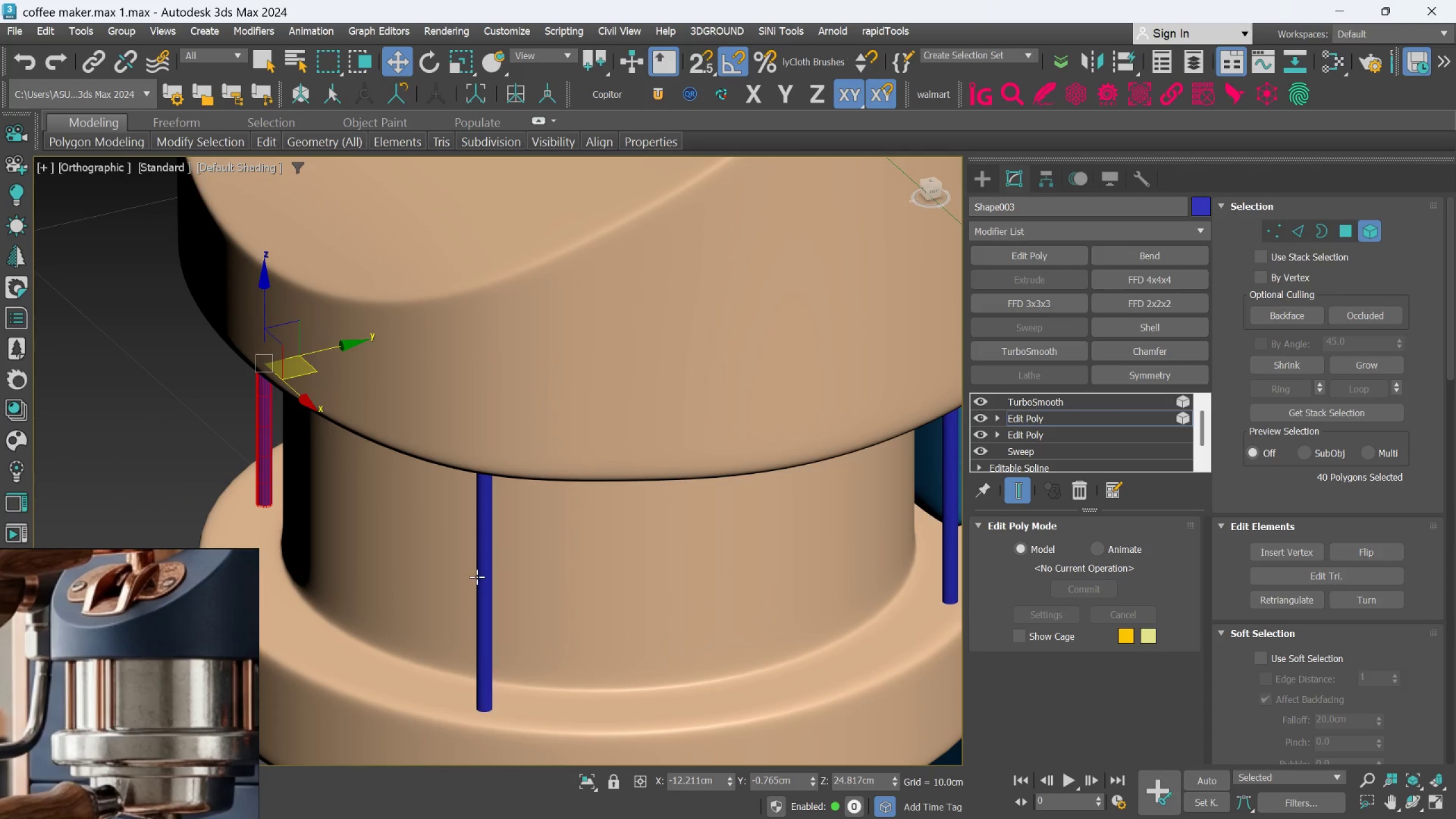 
left_click([477, 577])
 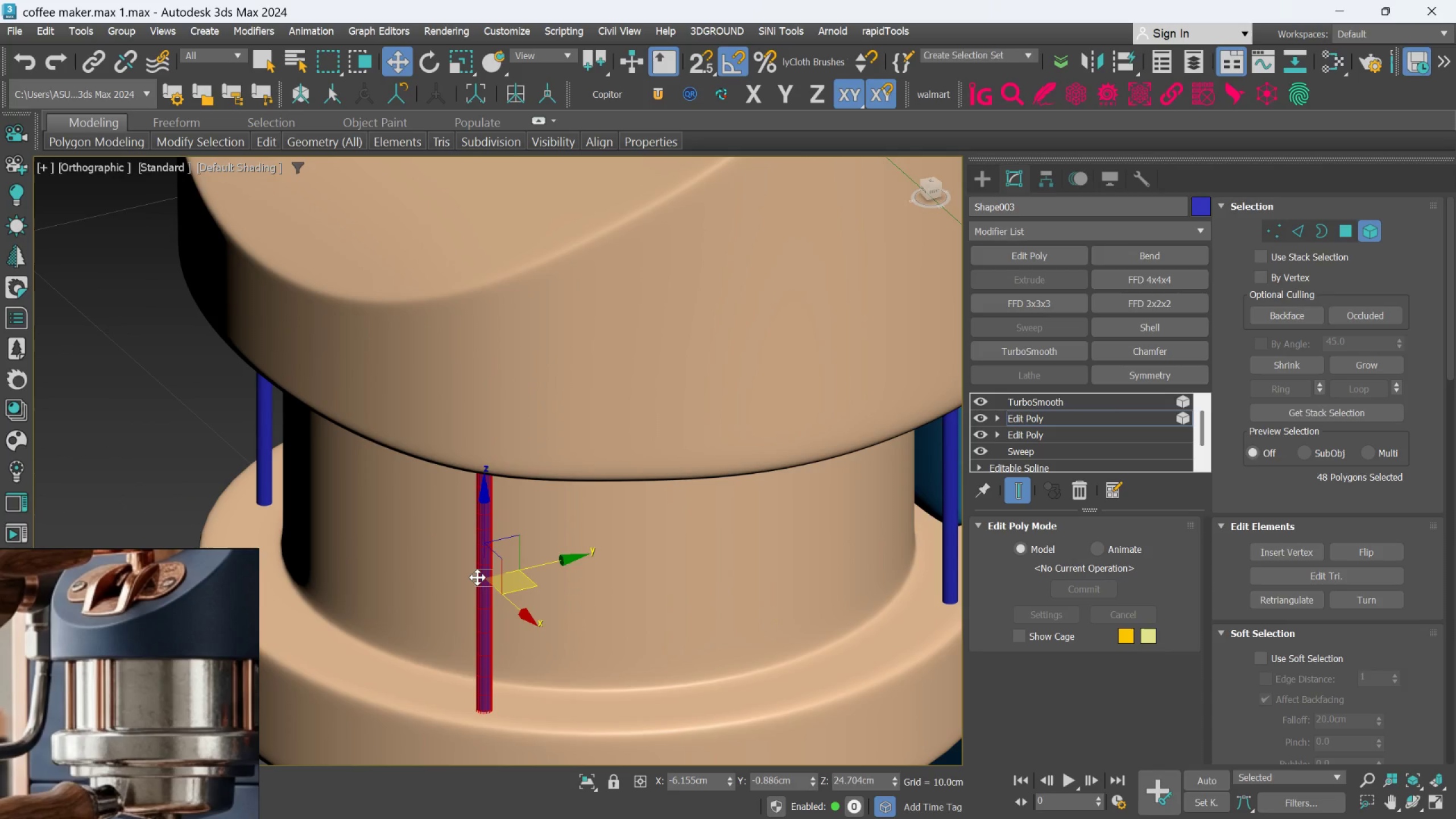 
hold_key(key=AltLeft, duration=0.48)
 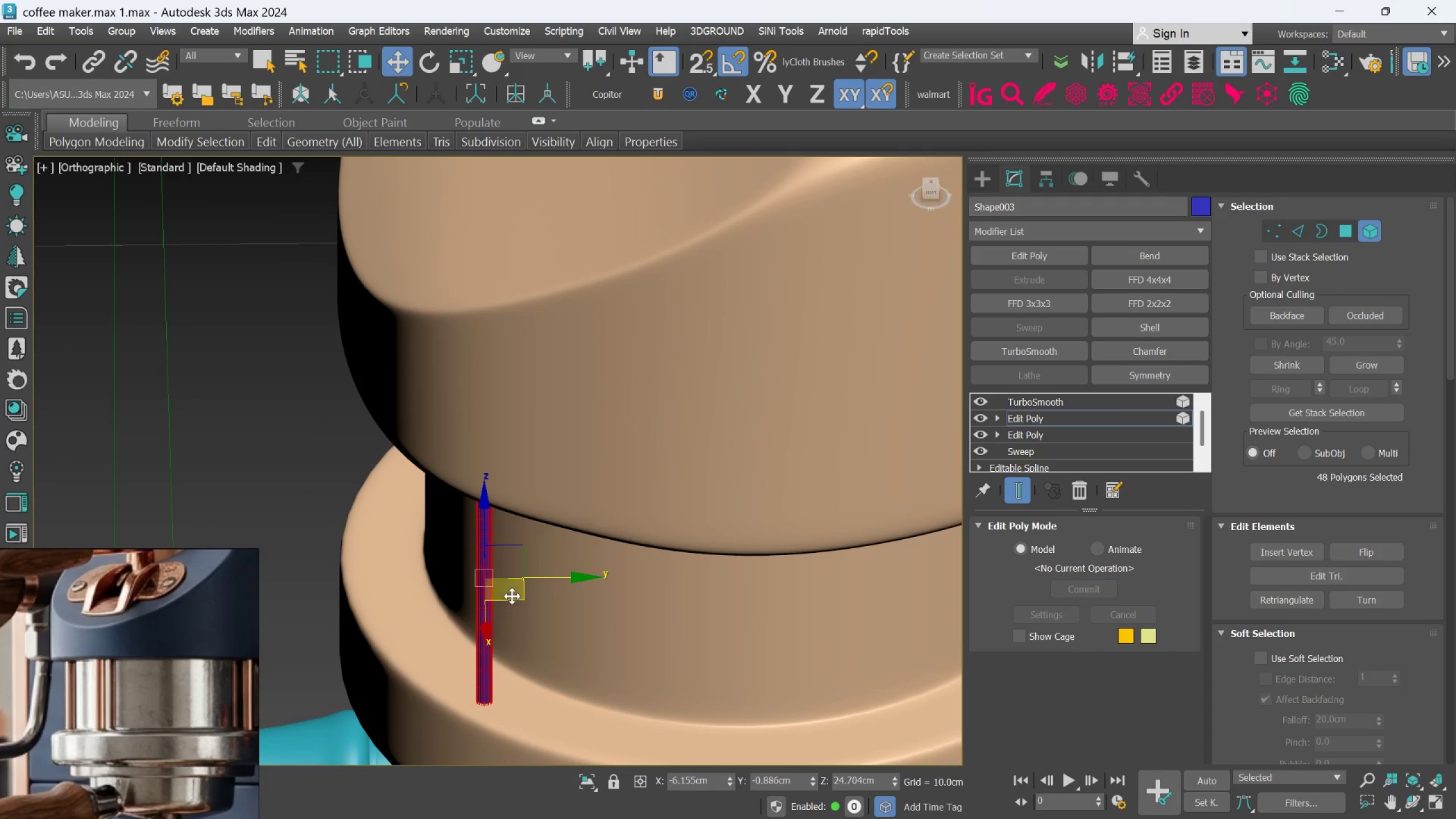 
left_click_drag(start_coordinate=[512, 595], to_coordinate=[520, 589])
 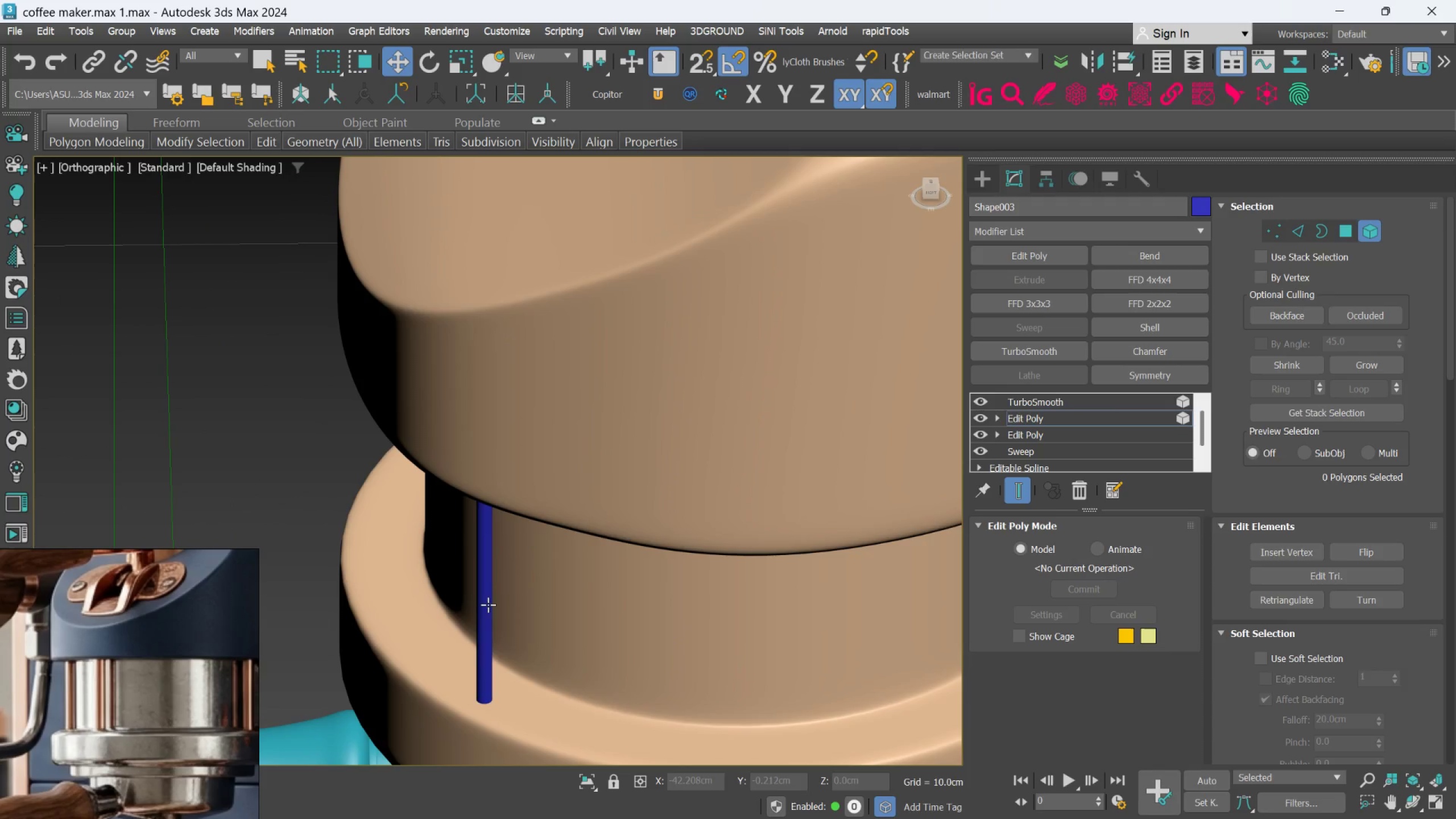 
left_click([486, 606])
 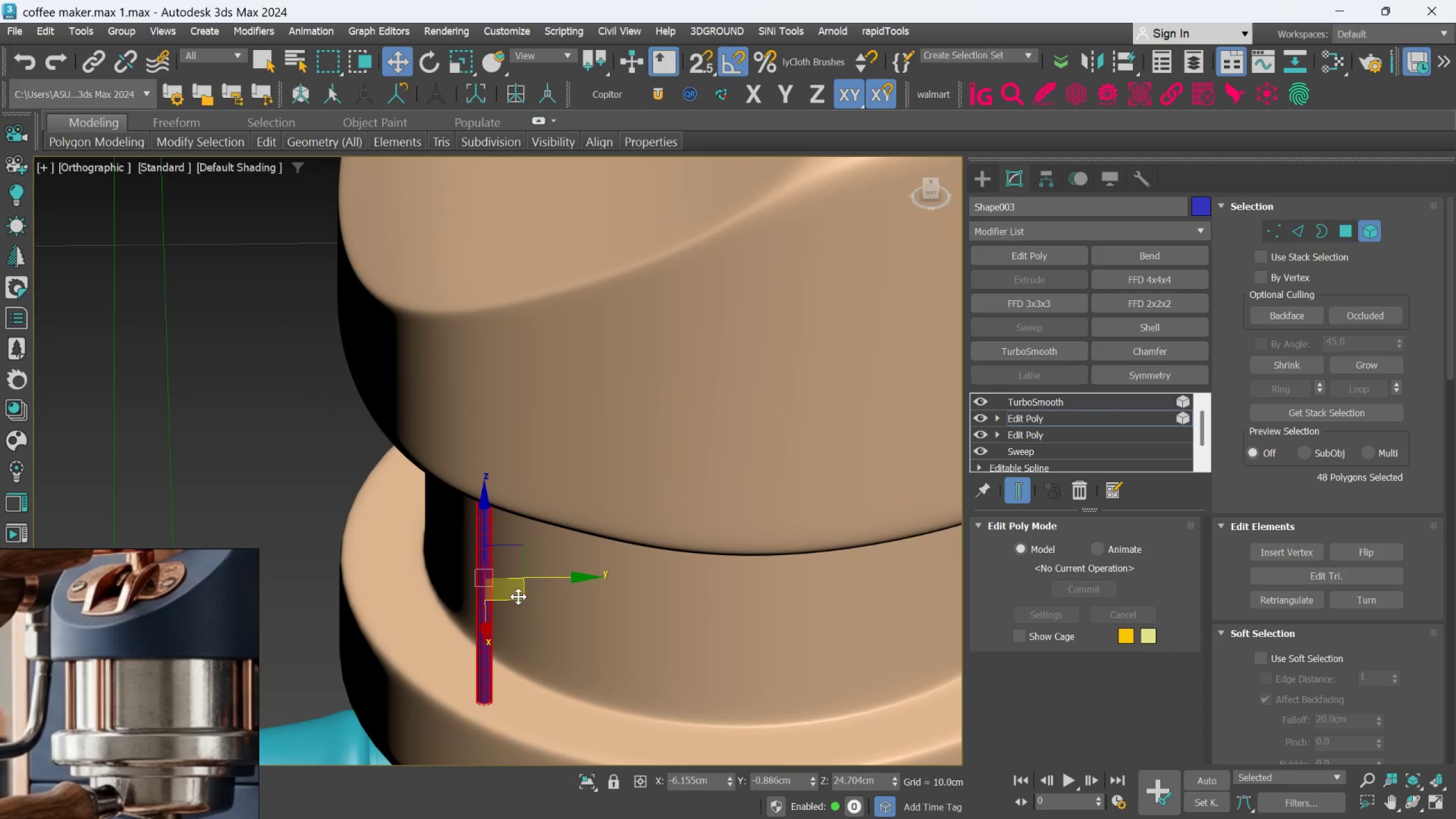 
left_click_drag(start_coordinate=[518, 597], to_coordinate=[530, 590])
 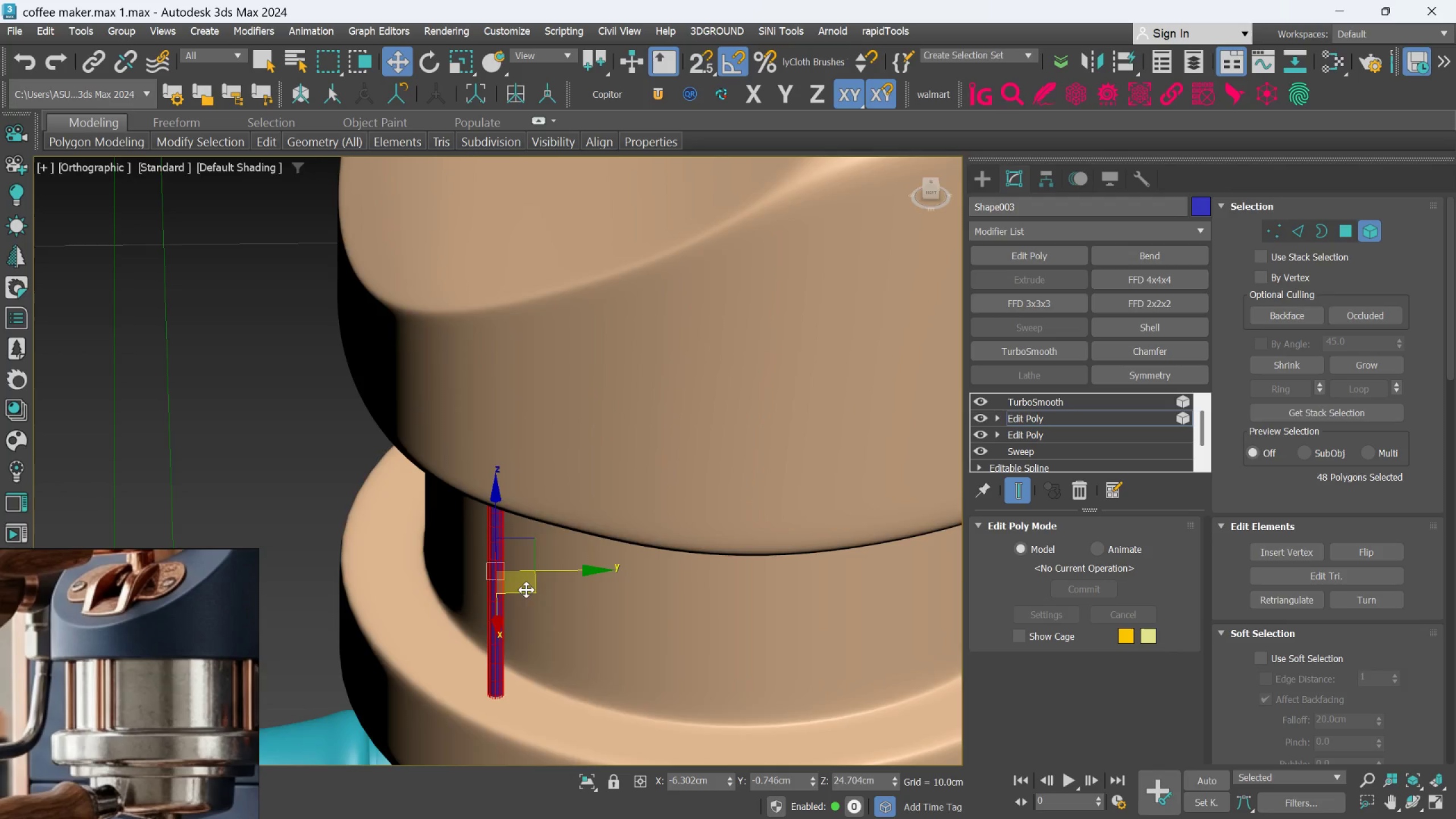 
scroll: coordinate [524, 590], scroll_direction: down, amount: 4.0
 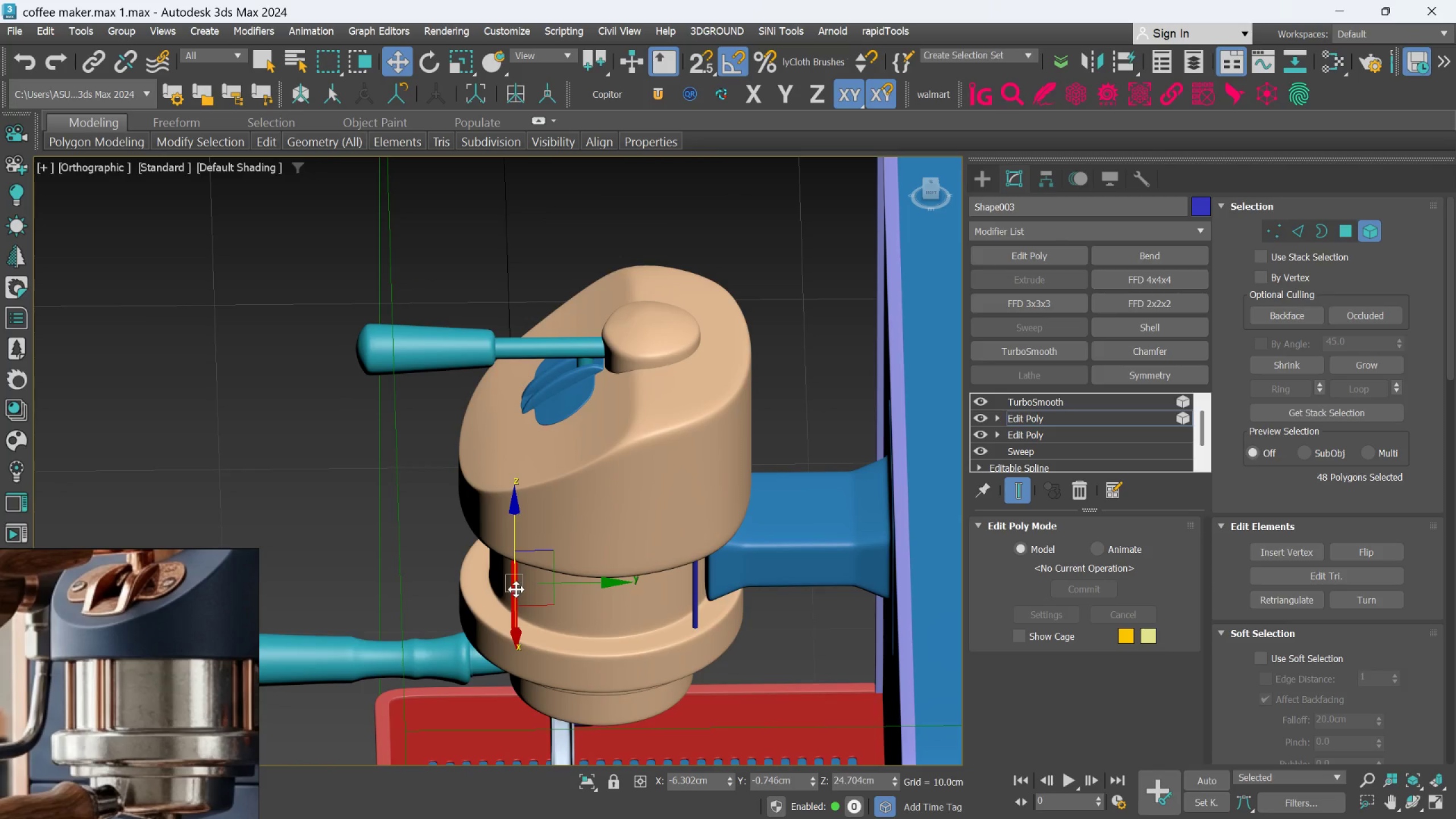 
hold_key(key=AltLeft, duration=0.42)
 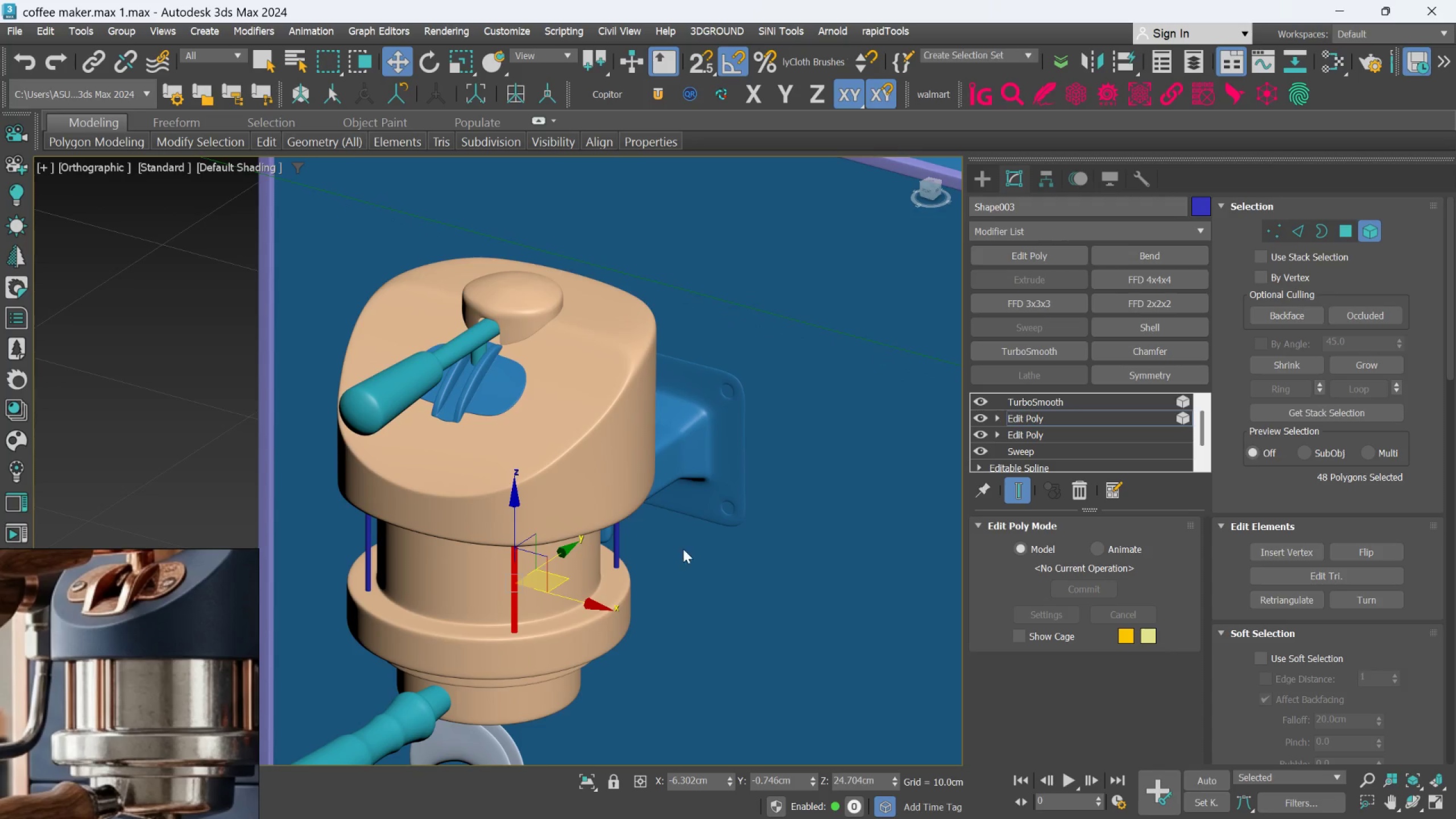 
scroll: coordinate [631, 533], scroll_direction: up, amount: 2.0
 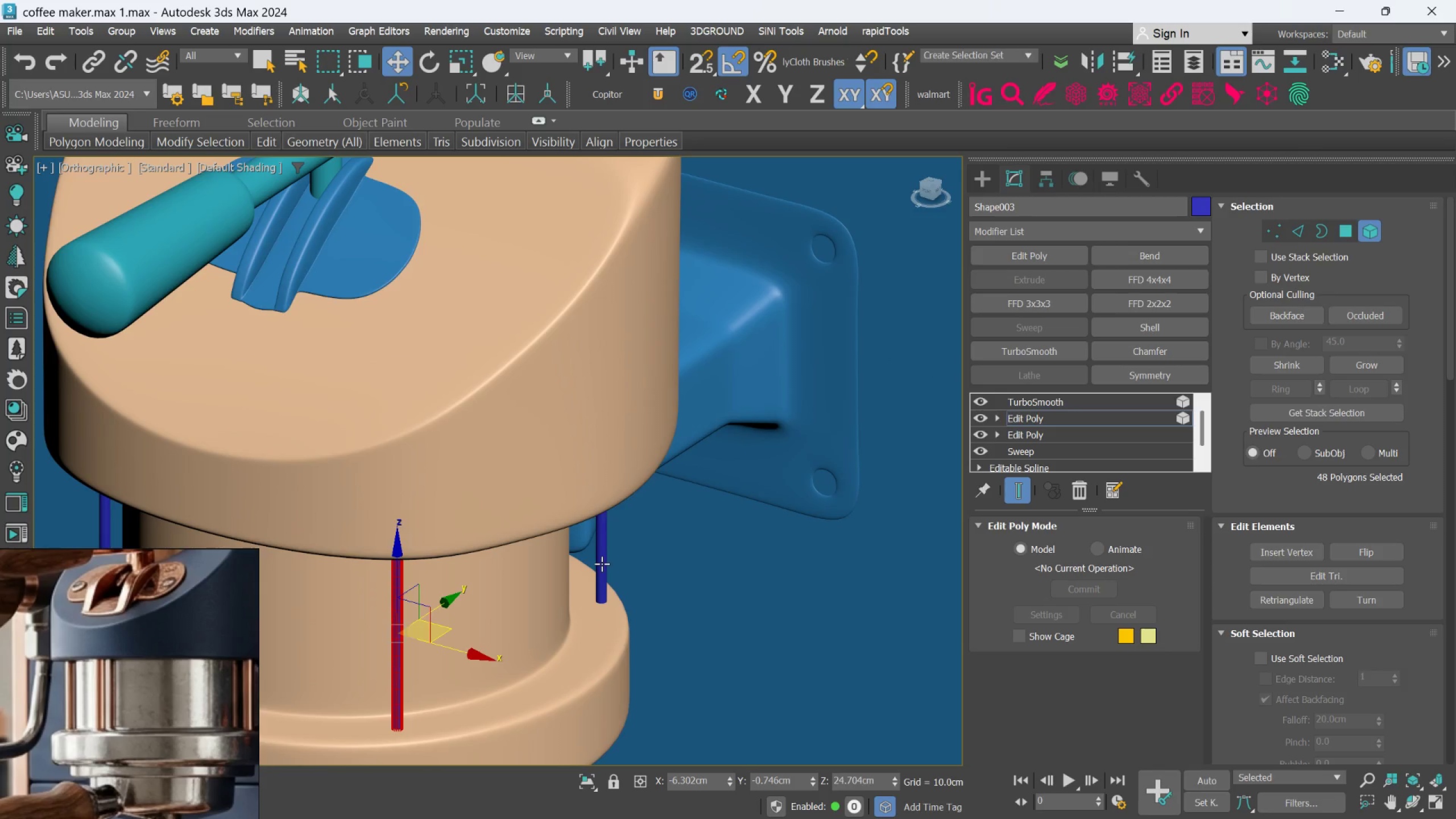 
left_click([602, 564])
 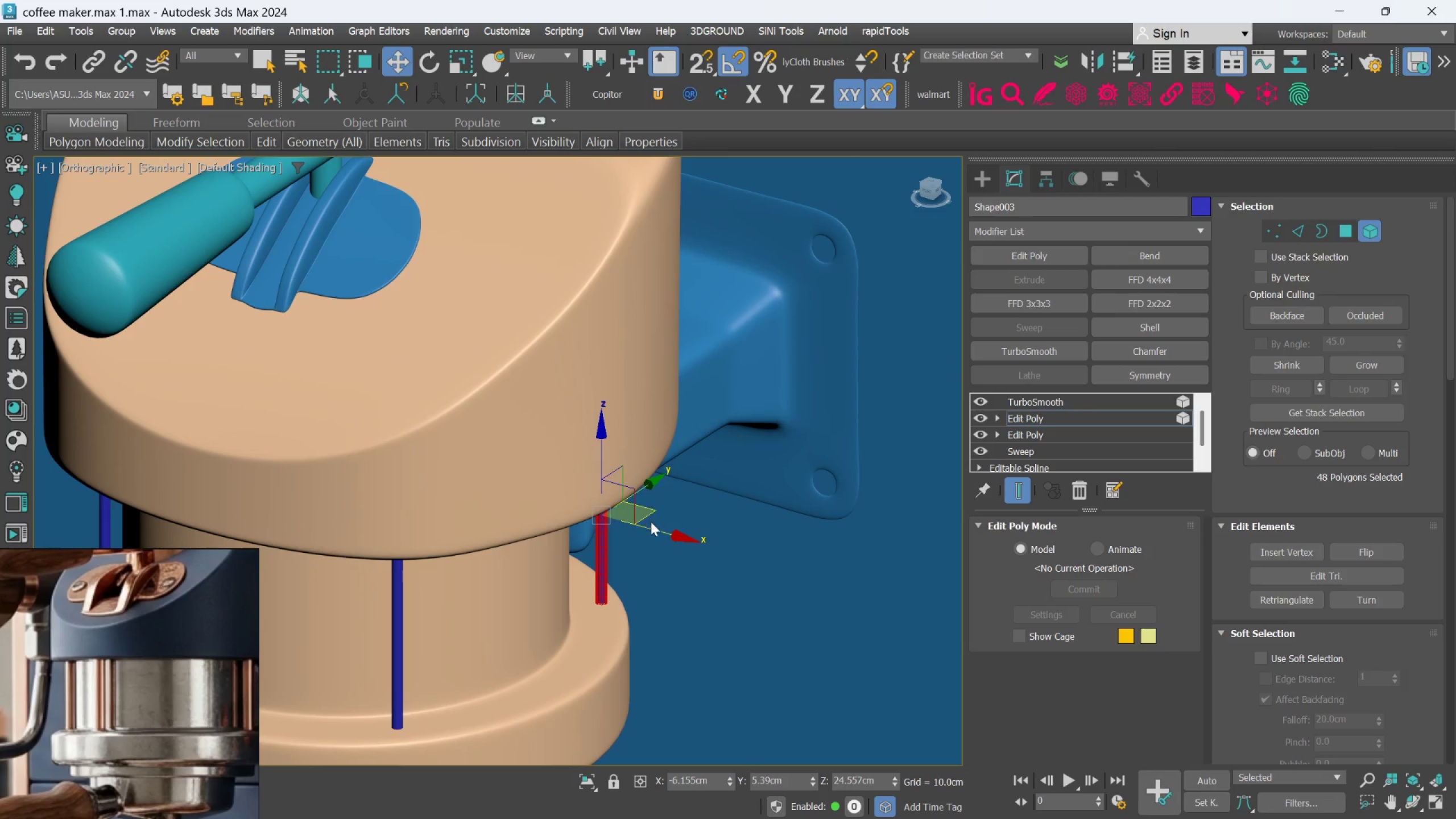 
key(Control+ControlLeft)
 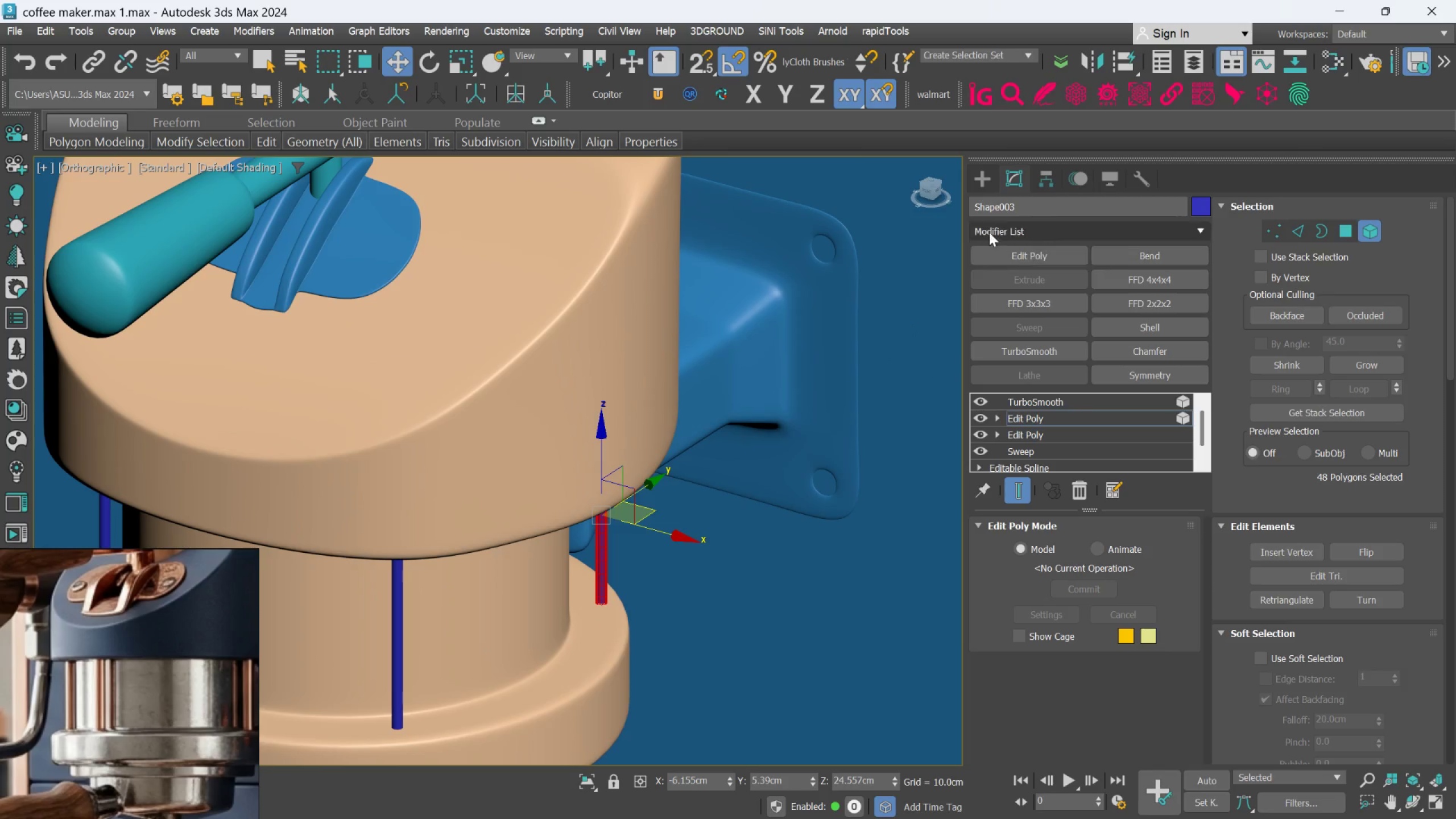 
left_click([985, 176])
 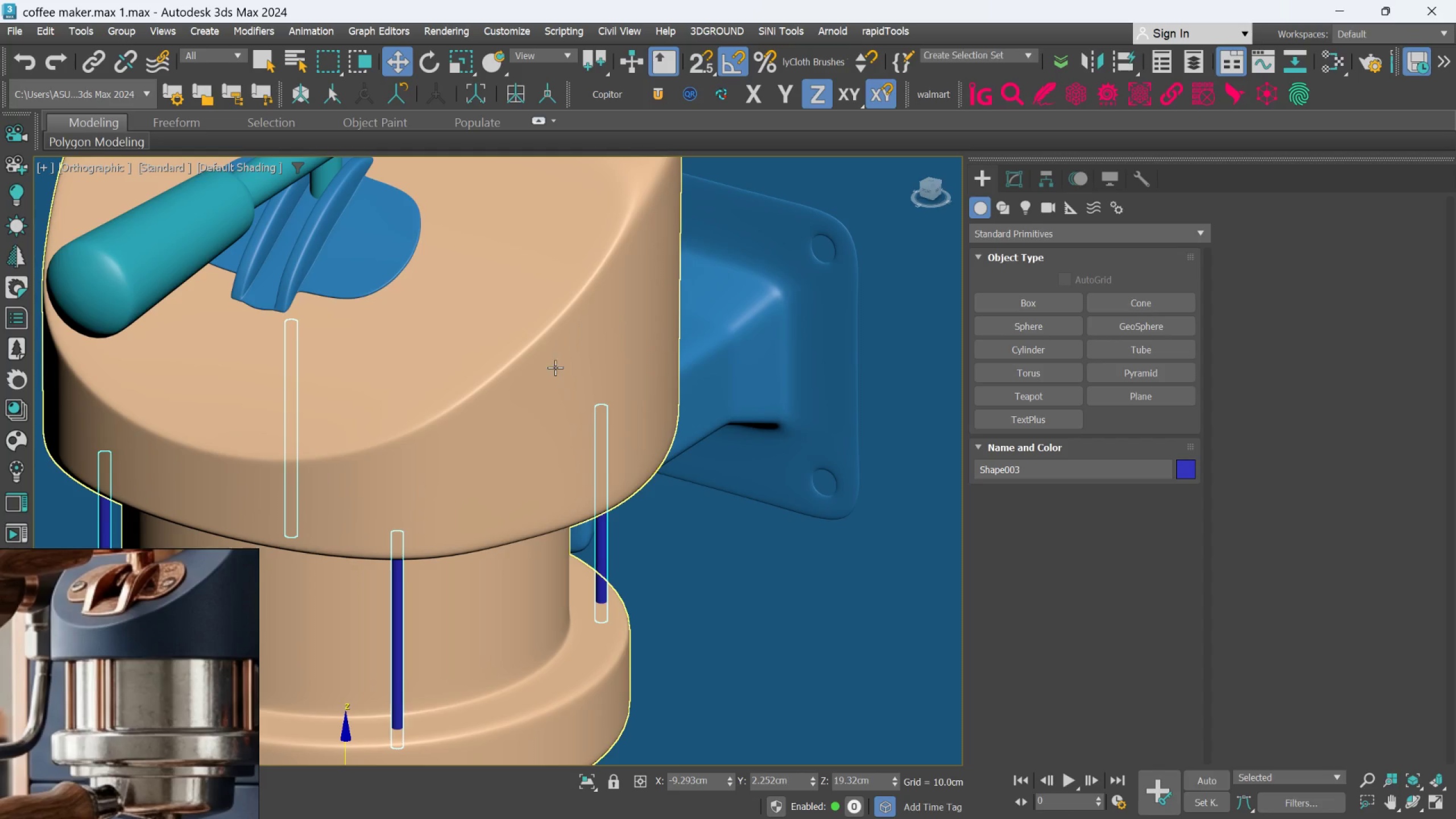 
left_click([552, 369])
 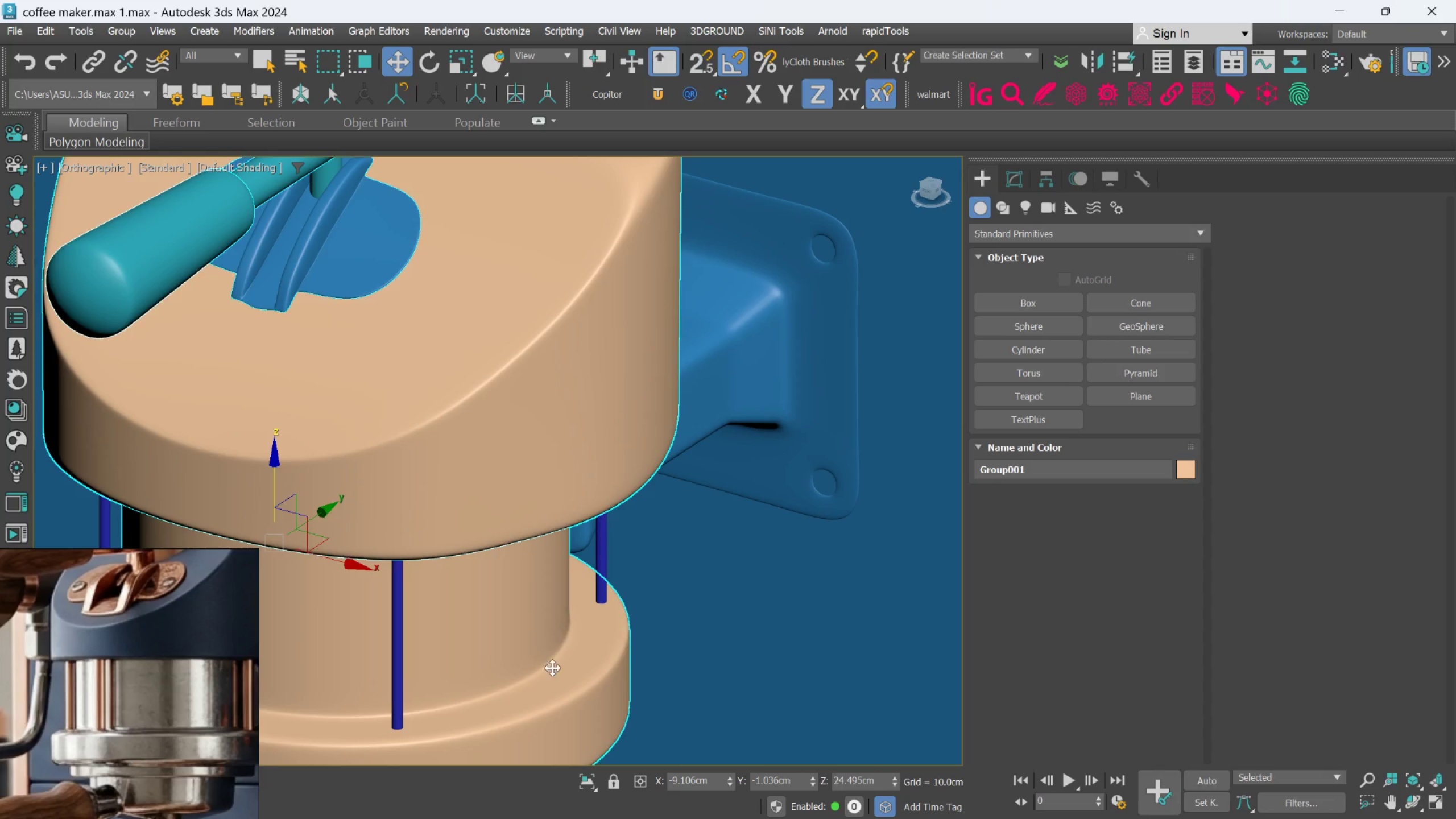 
hold_key(key=ControlLeft, duration=1.37)
left_click([395, 646])
 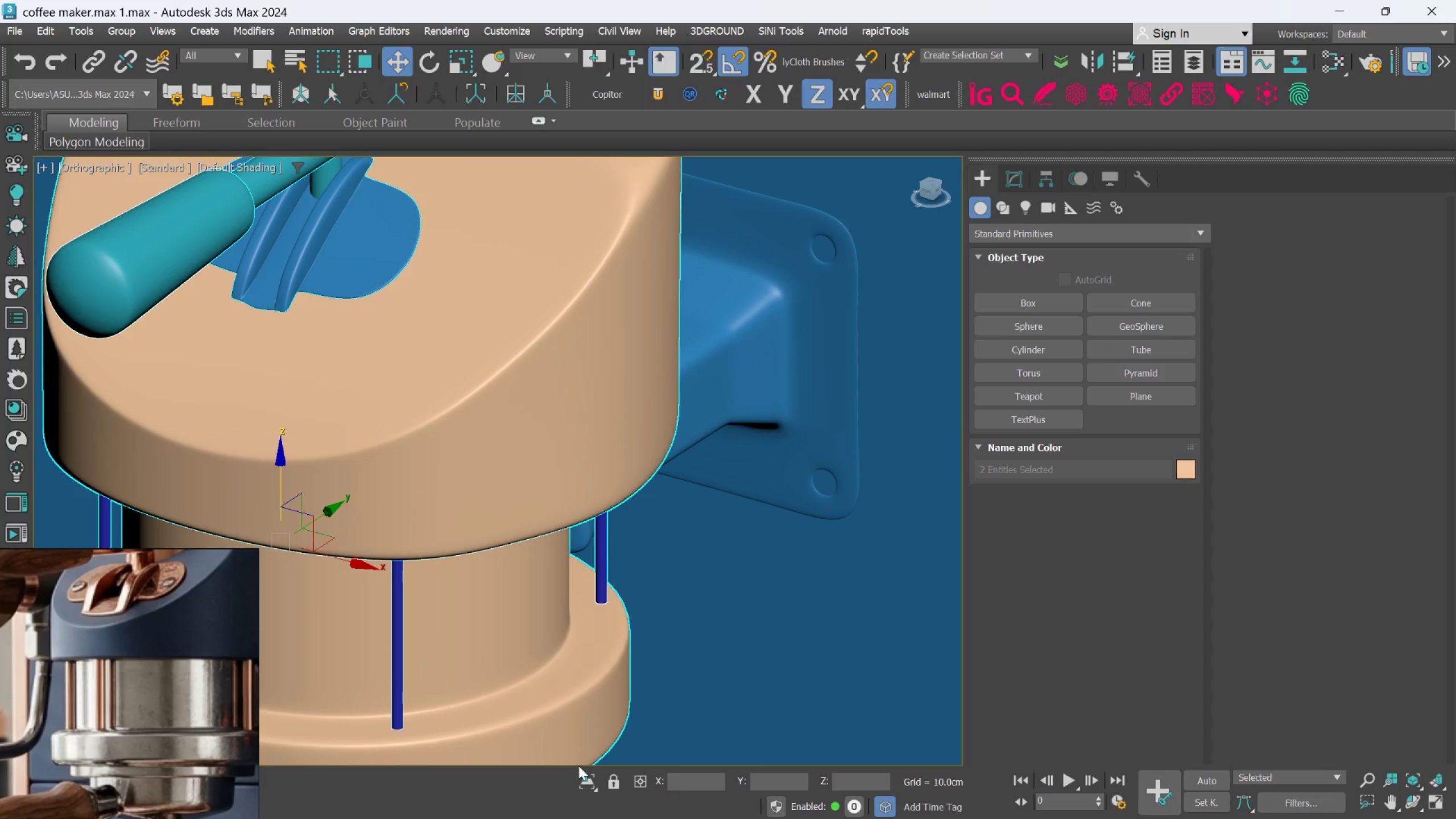 
left_click([584, 777])
 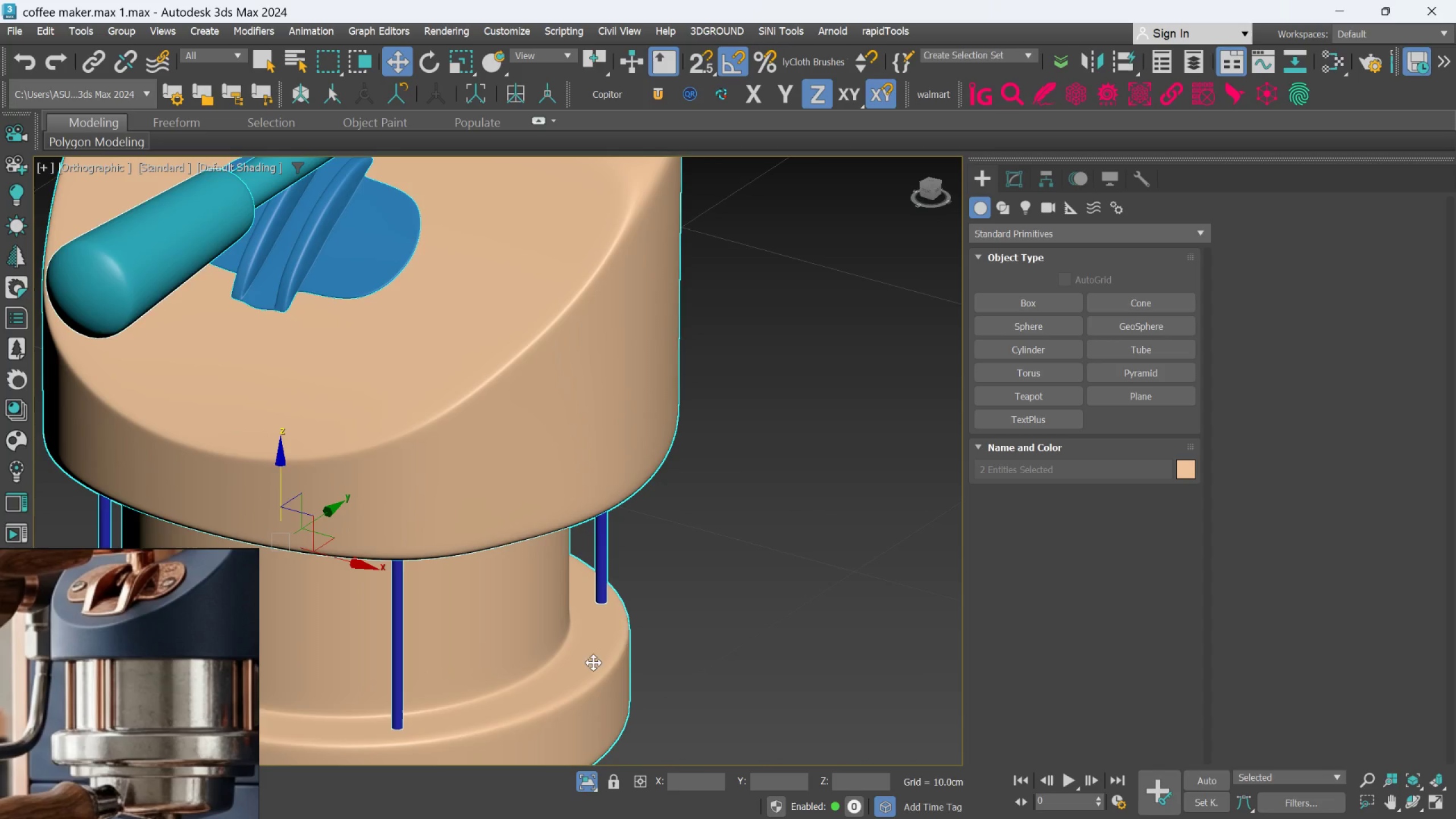 
hold_key(key=AltLeft, duration=0.41)
 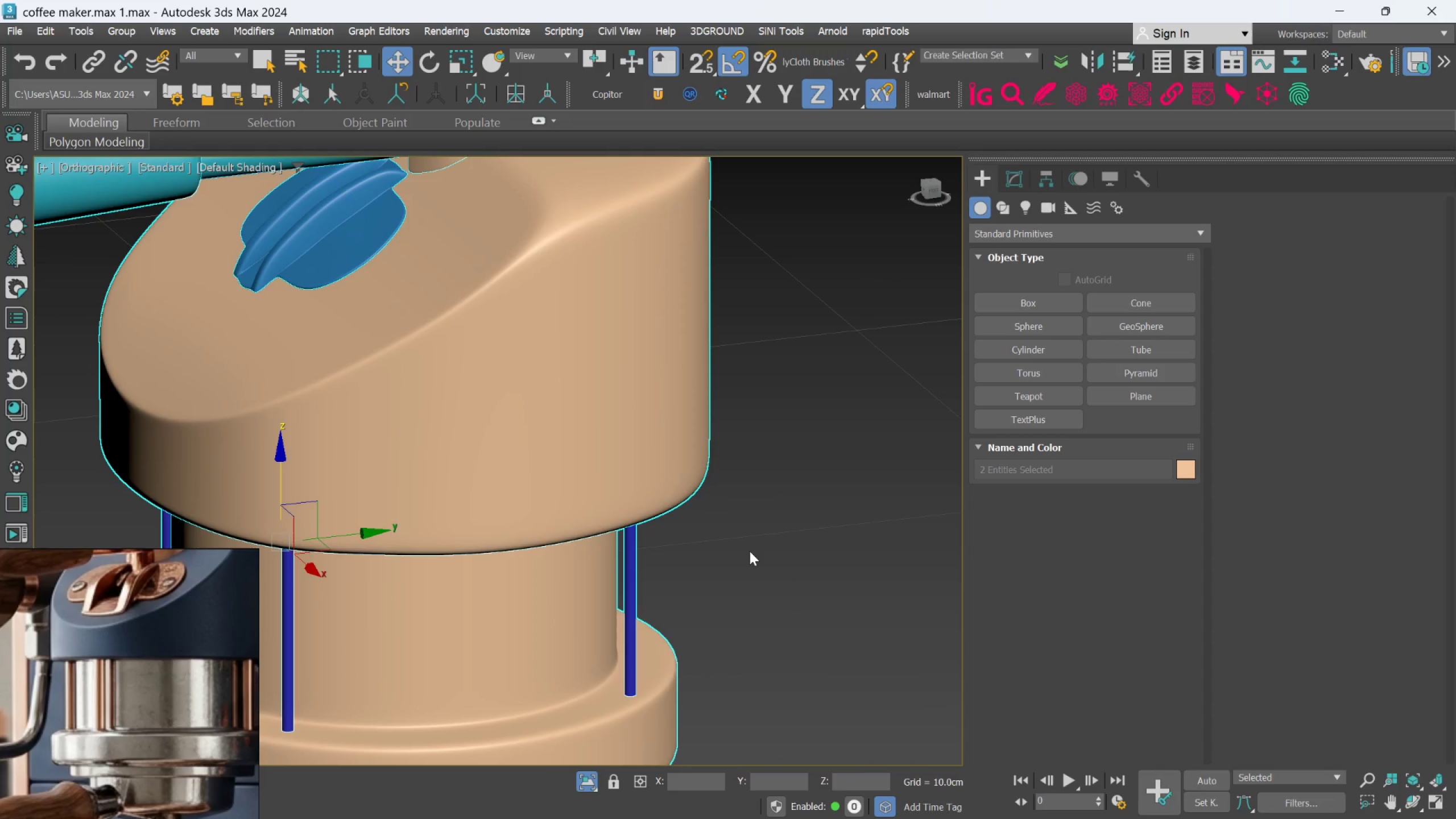 
left_click_drag(start_coordinate=[754, 552], to_coordinate=[754, 556])
 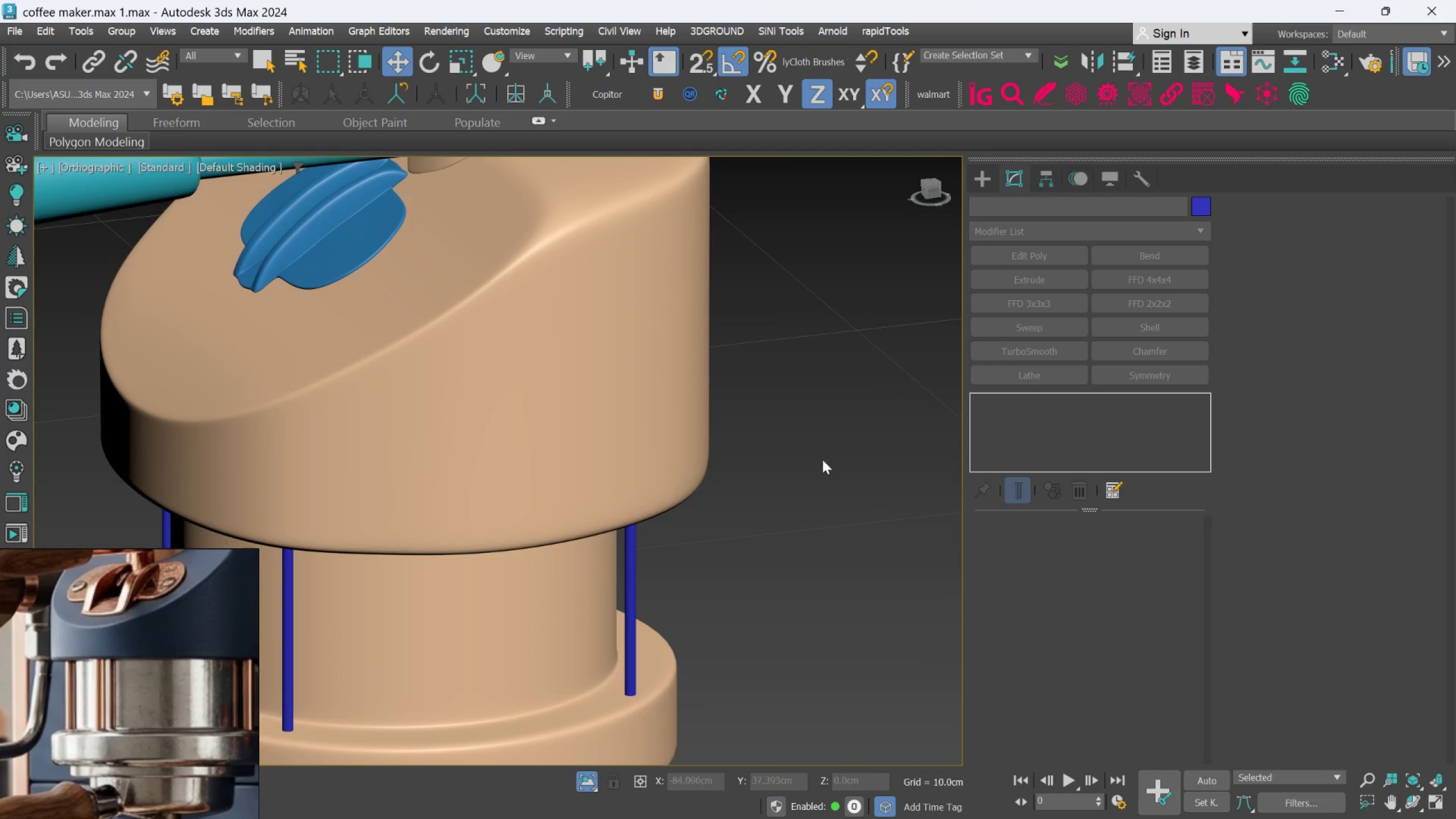 
left_click([587, 478])
 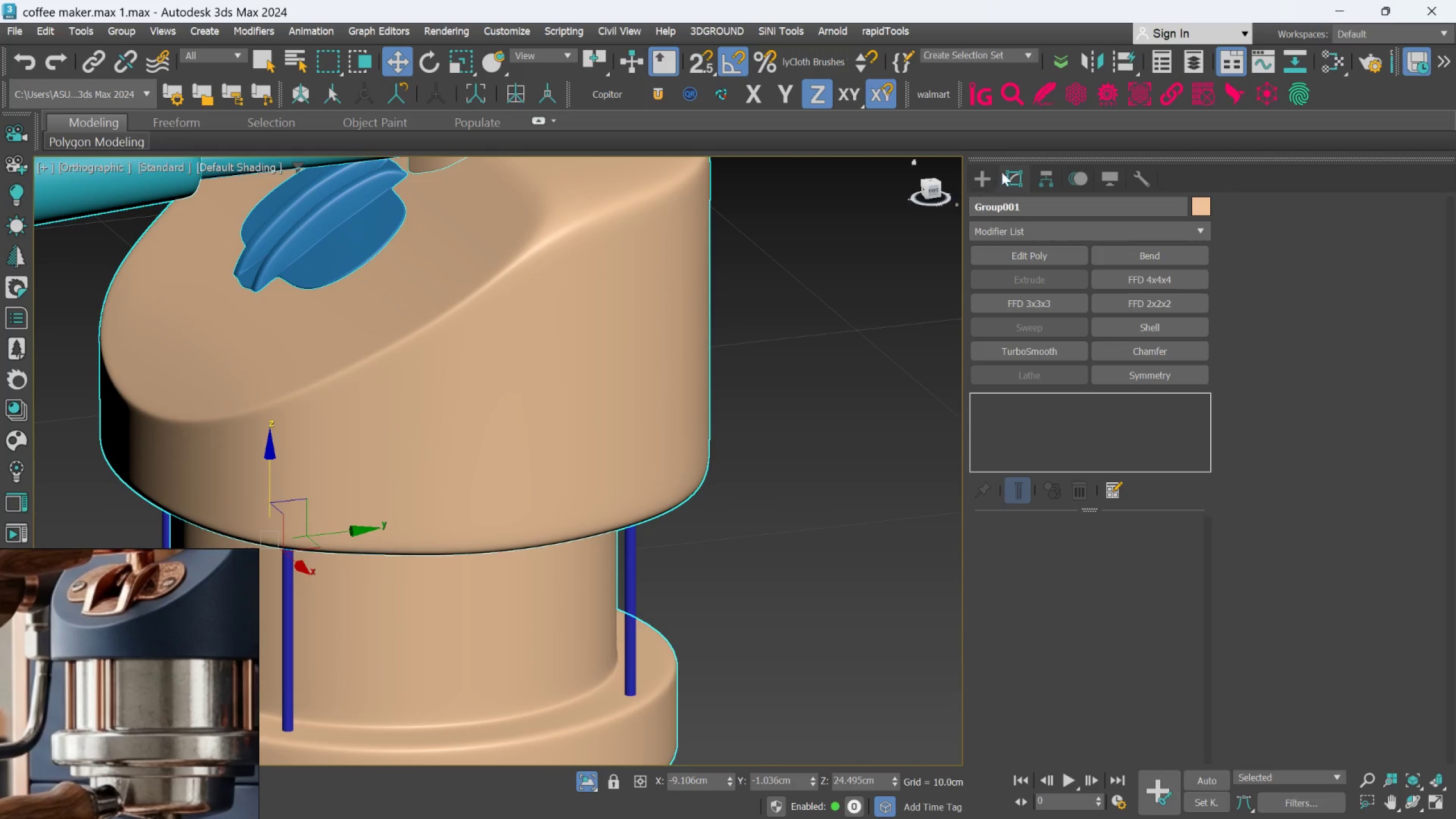 
left_click([1012, 171])
 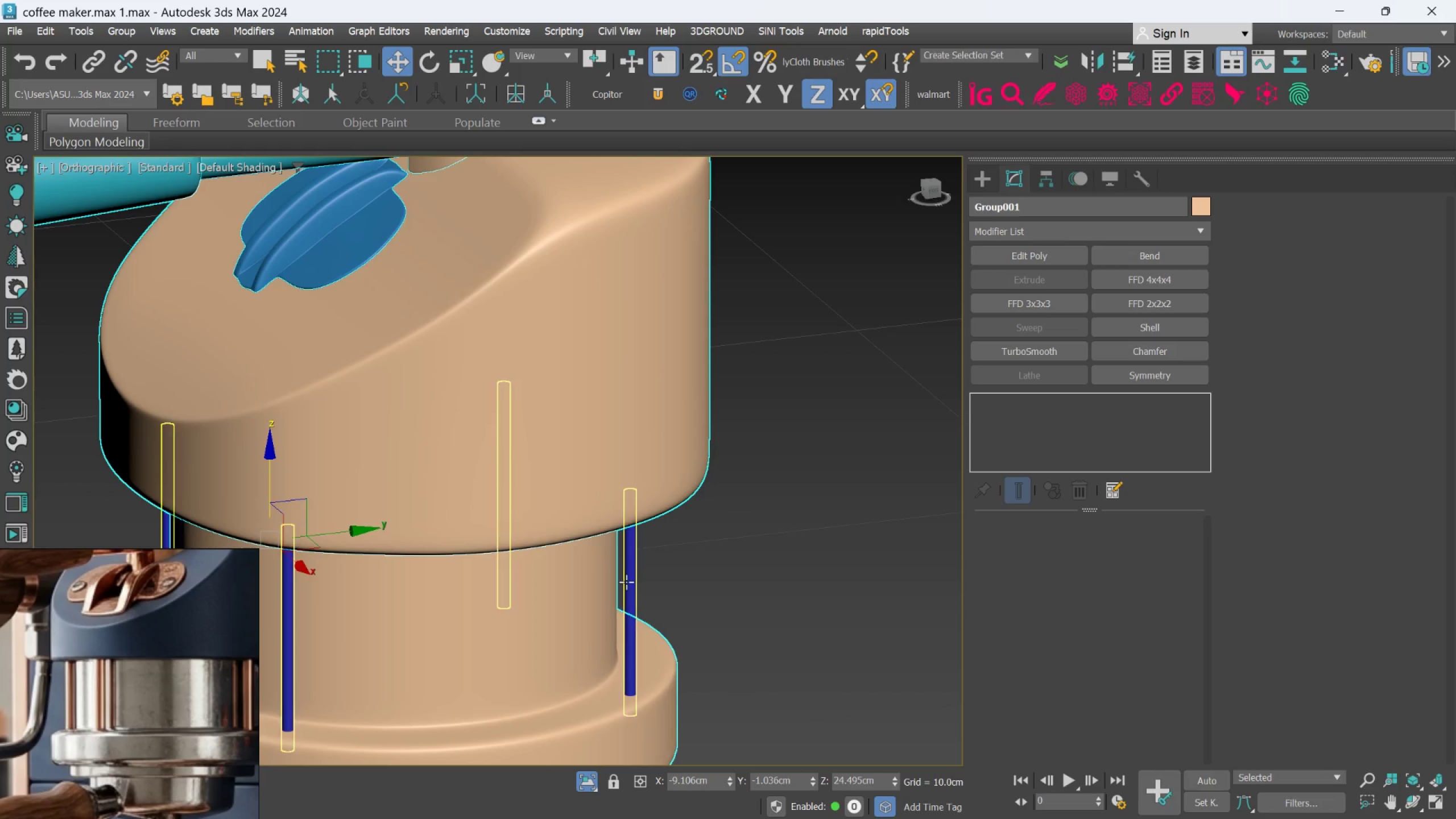 
left_click([626, 582])
 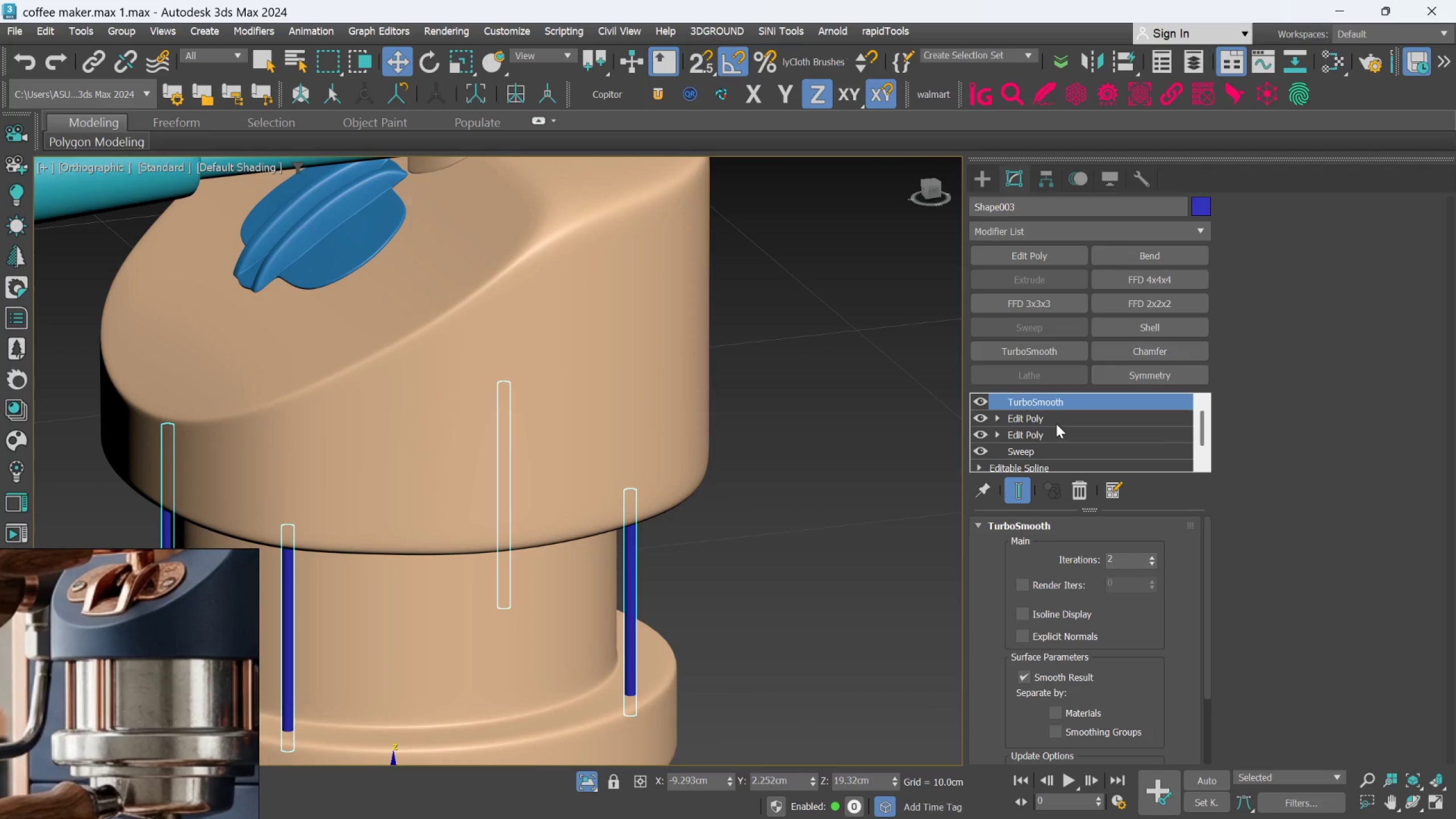 
left_click([1048, 420])
 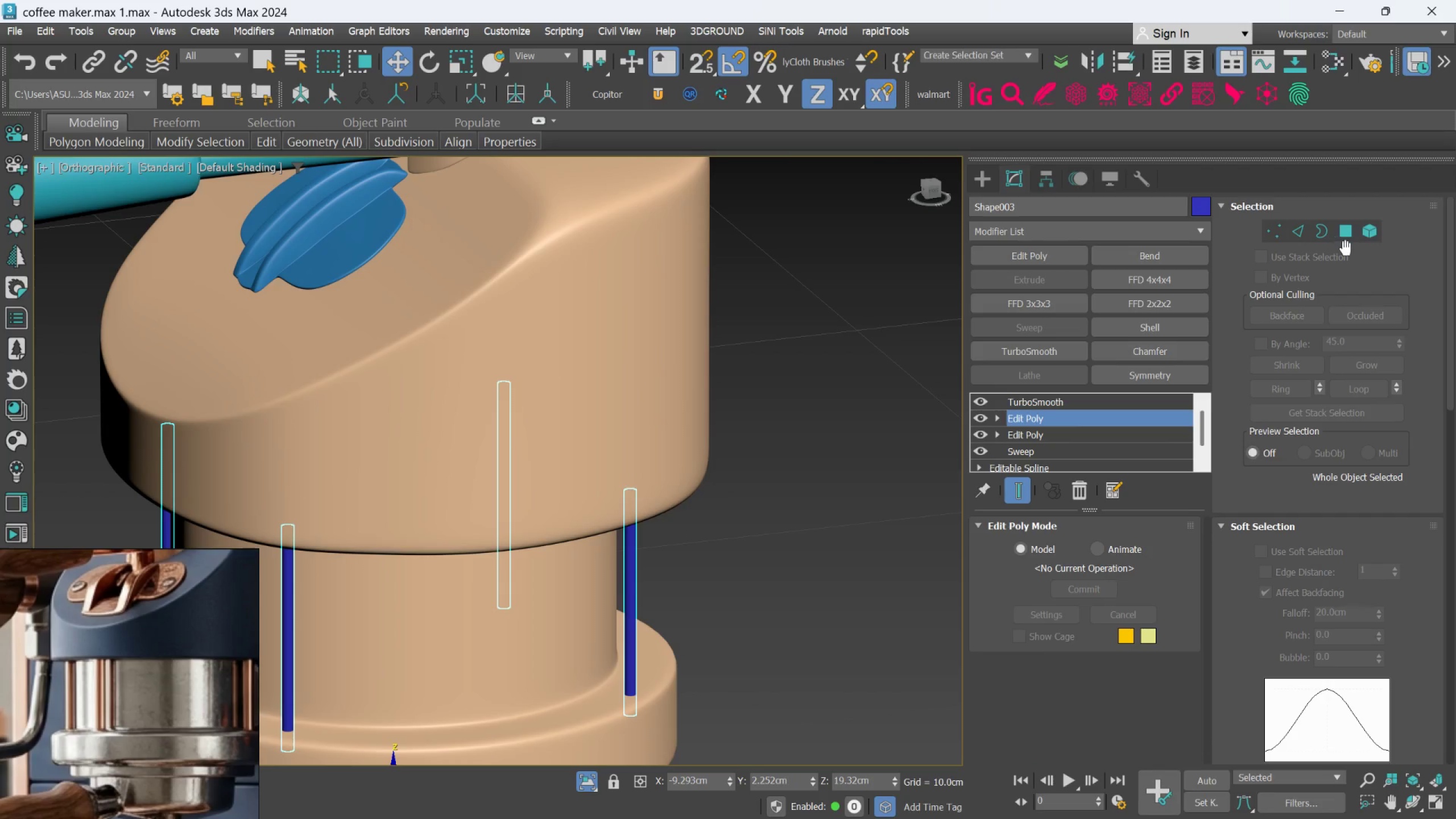 
left_click([1371, 233])
 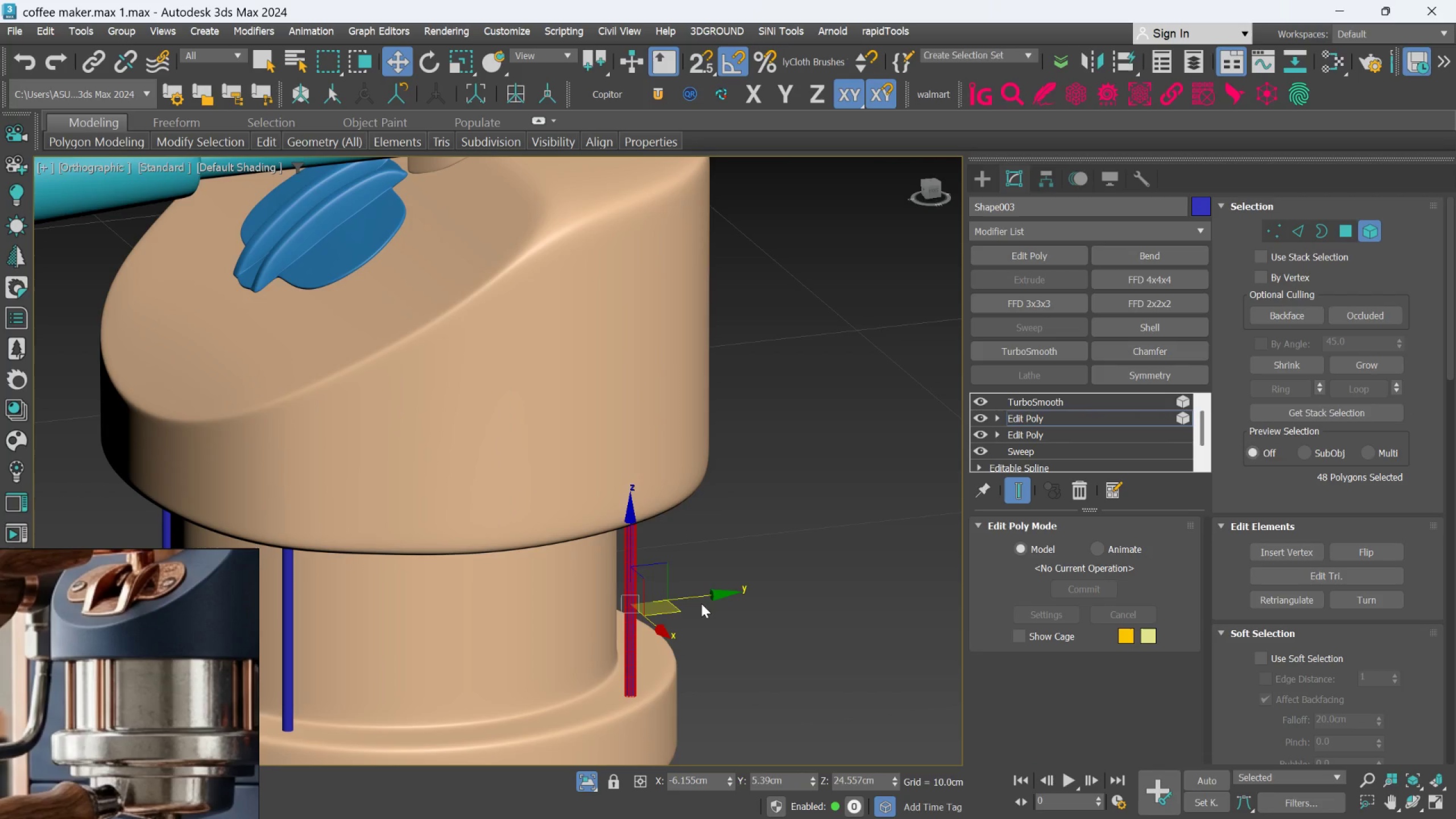 
scroll: coordinate [693, 606], scroll_direction: up, amount: 1.0
 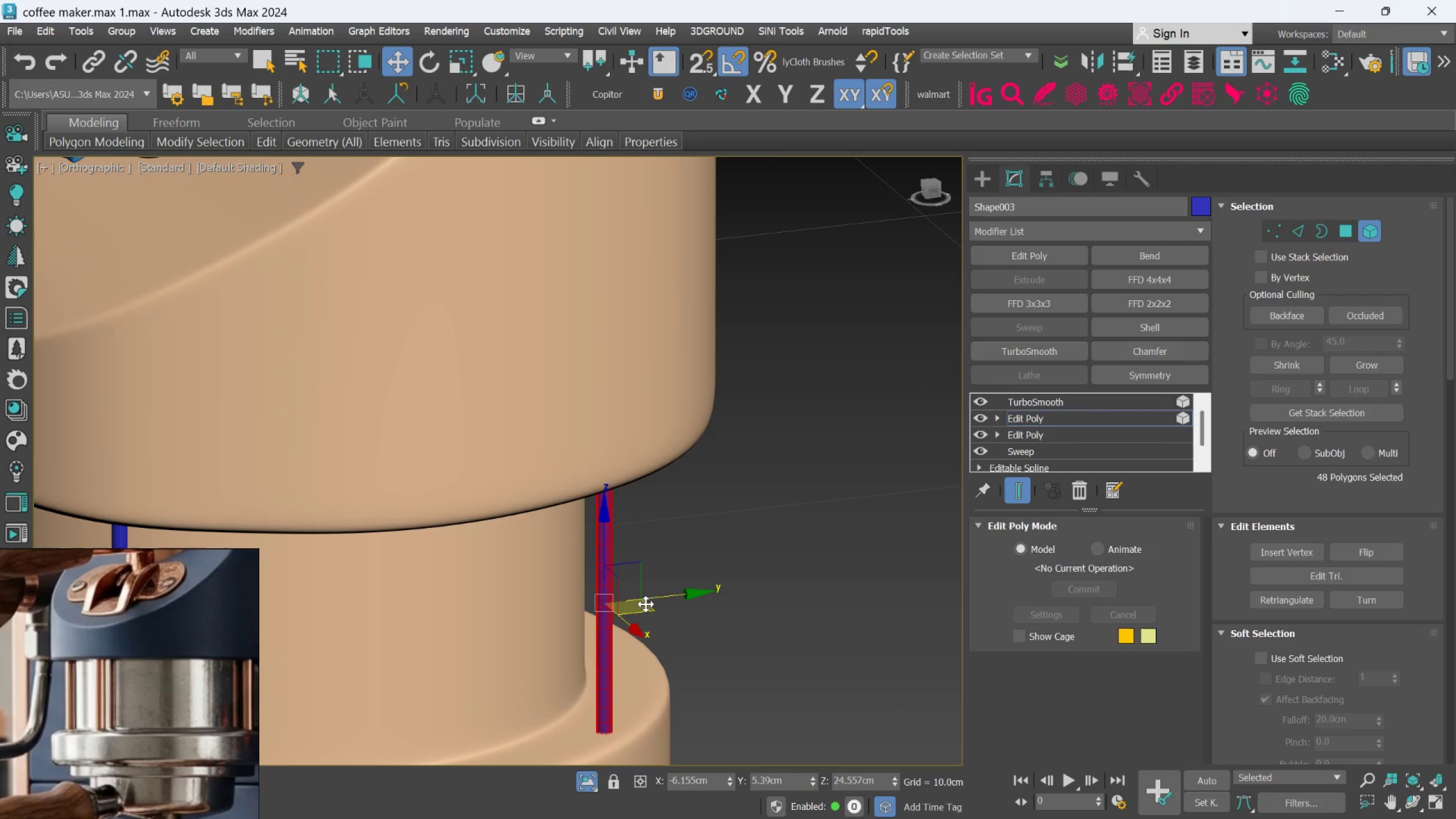 
hold_key(key=AltLeft, duration=0.64)
 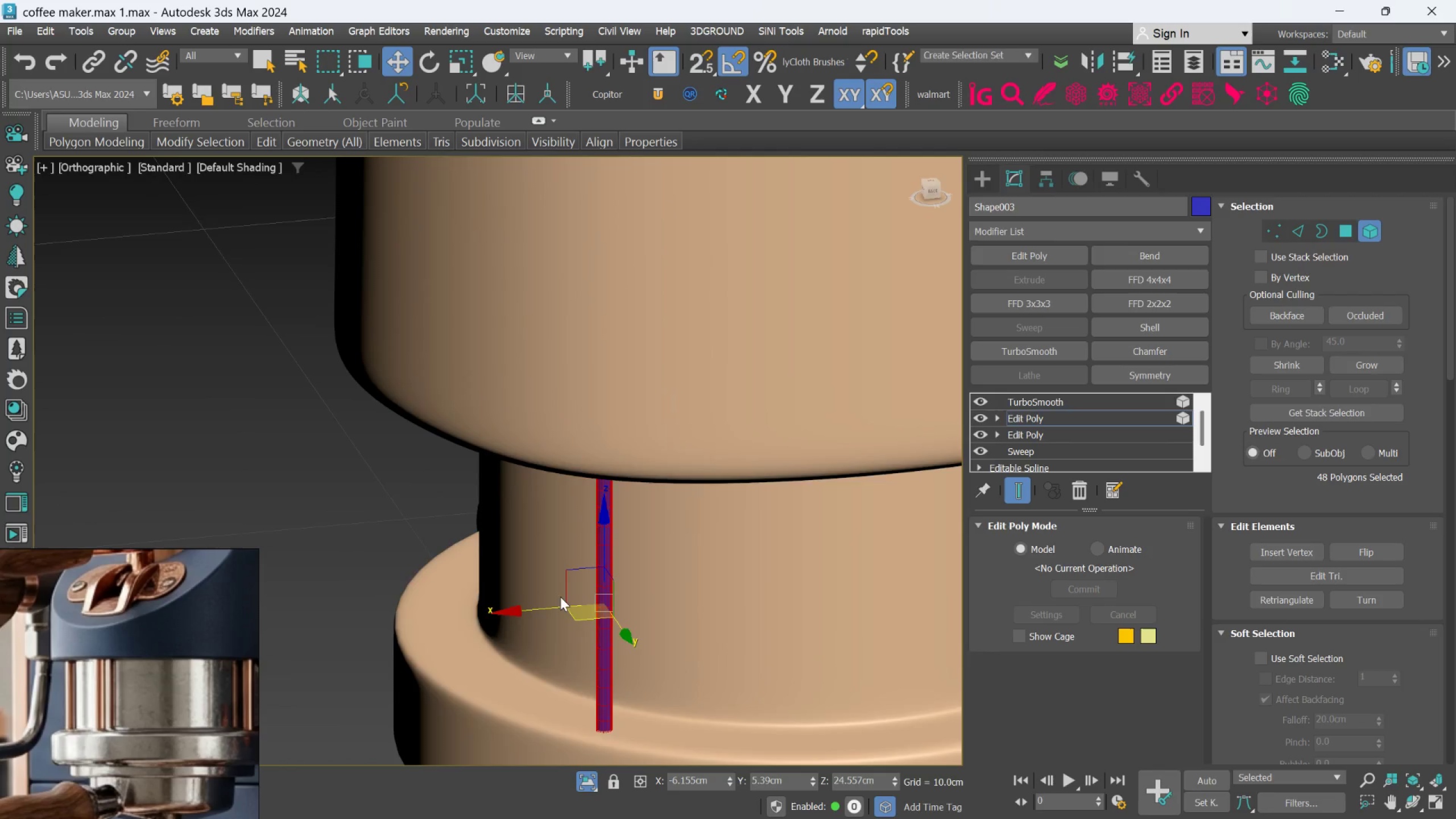 
hold_key(key=AltLeft, duration=0.46)
 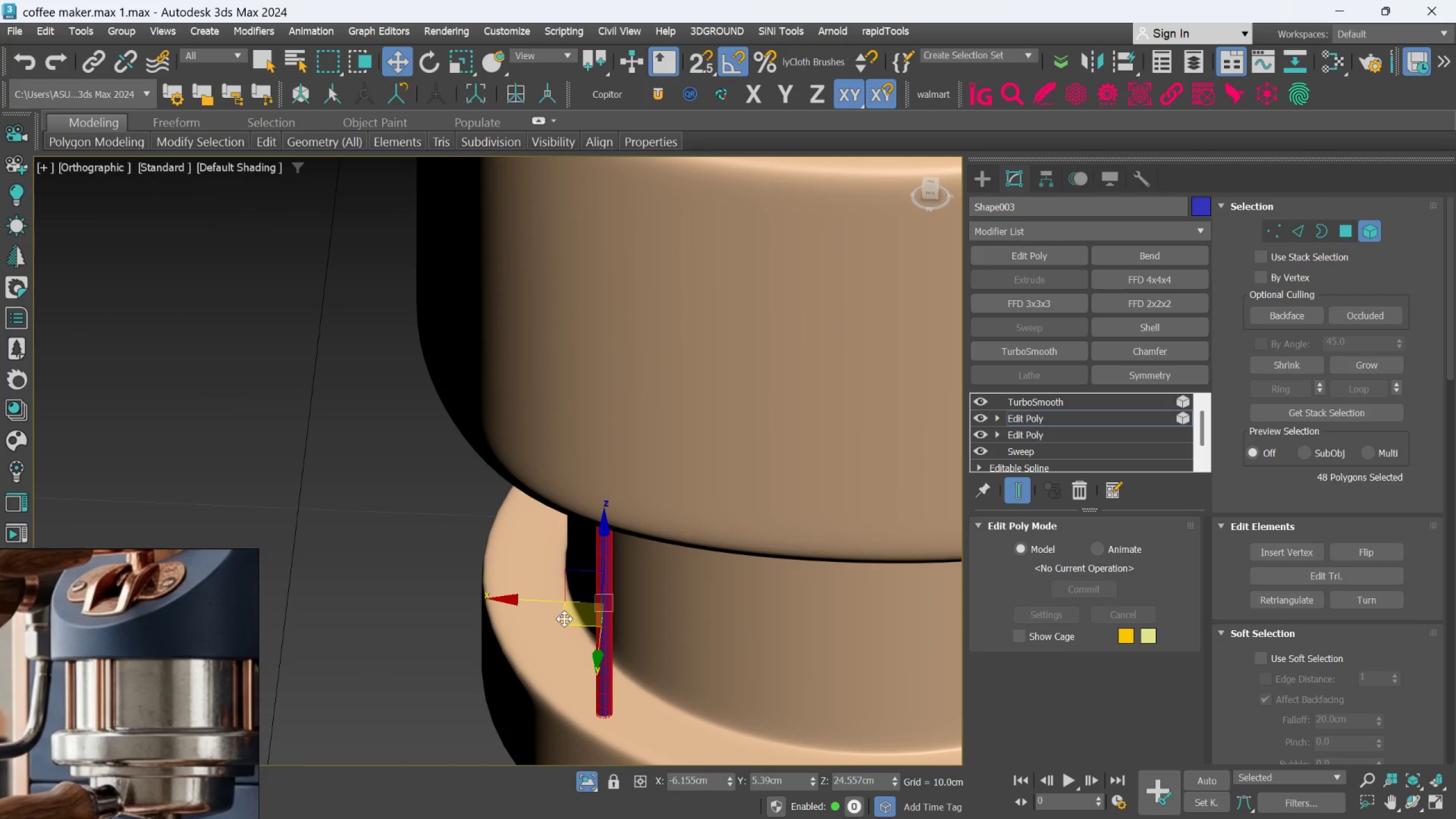 
left_click_drag(start_coordinate=[561, 624], to_coordinate=[569, 614])
 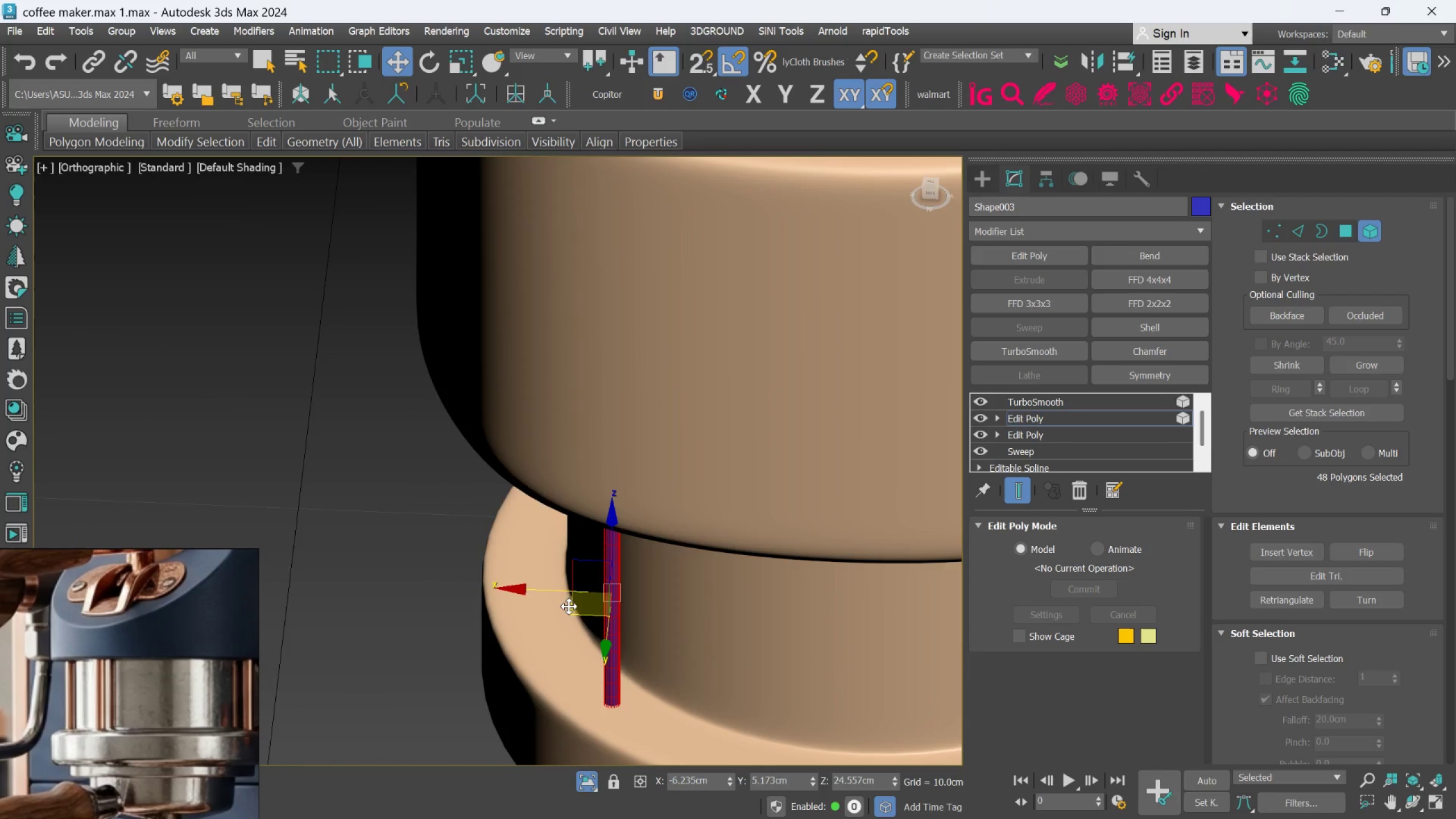 
hold_key(key=AltLeft, duration=0.42)
 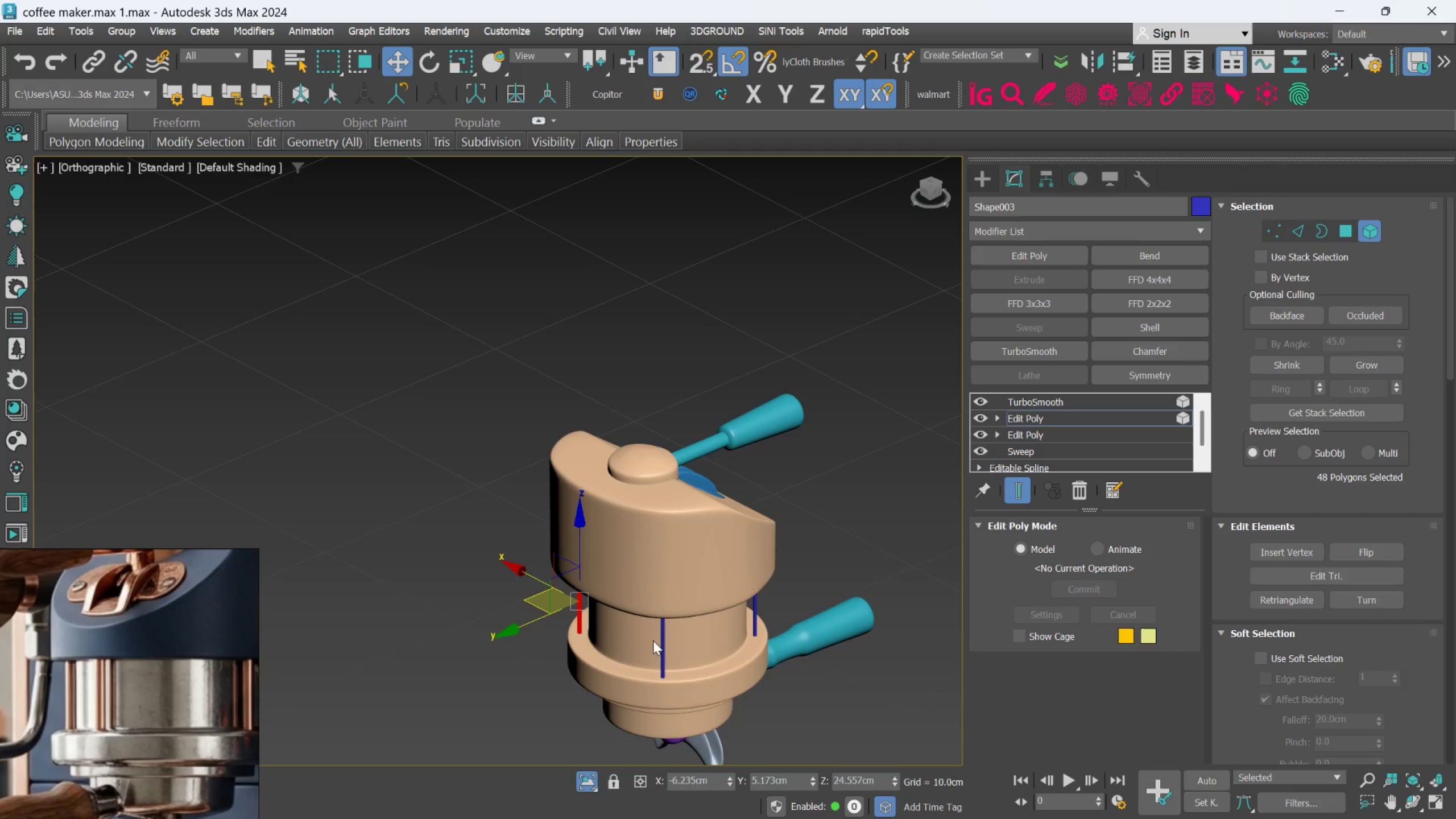 
scroll: coordinate [569, 604], scroll_direction: down, amount: 4.0
 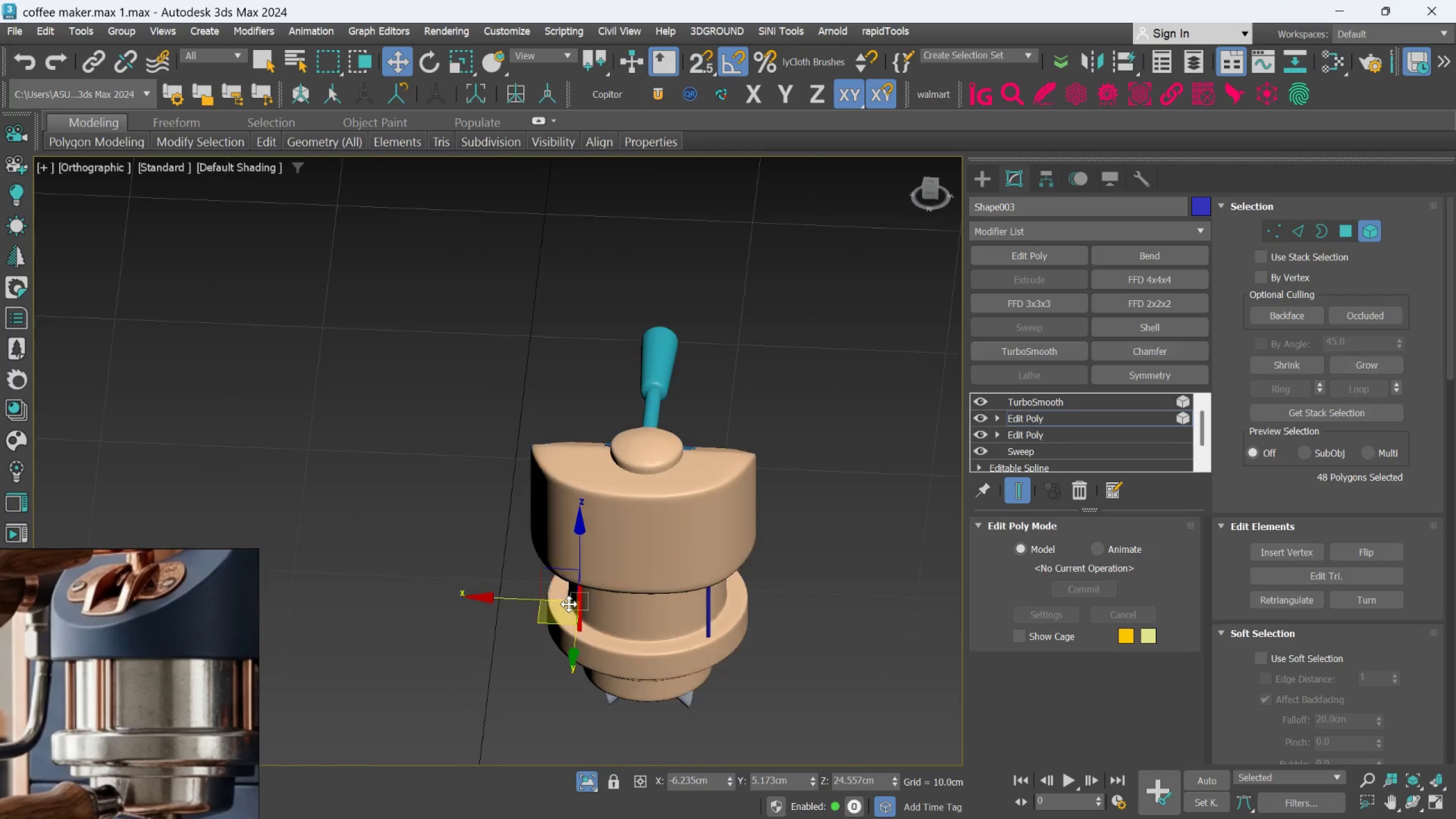 
hold_key(key=AltLeft, duration=0.67)
 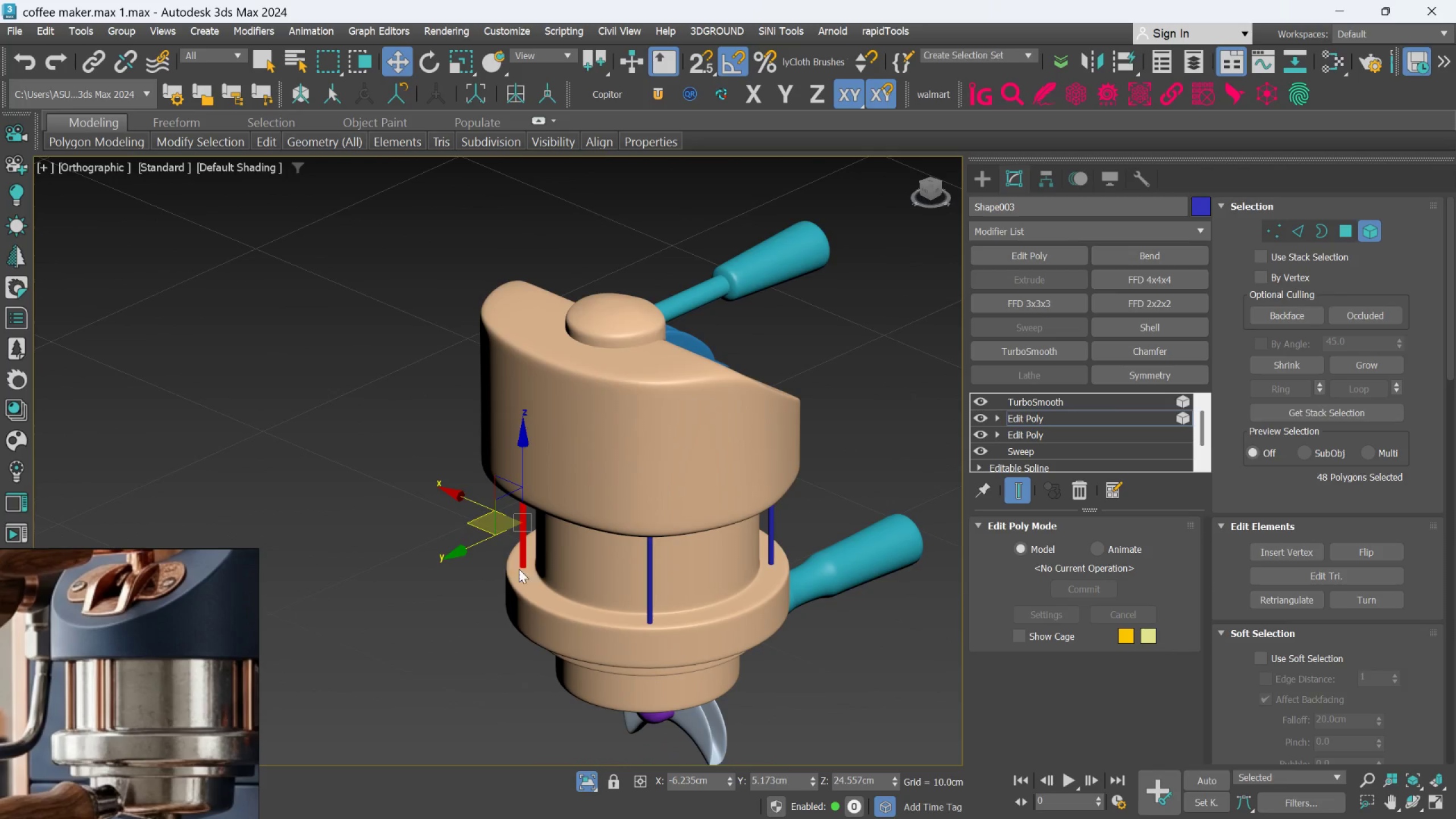 
scroll: coordinate [507, 502], scroll_direction: up, amount: 6.0
 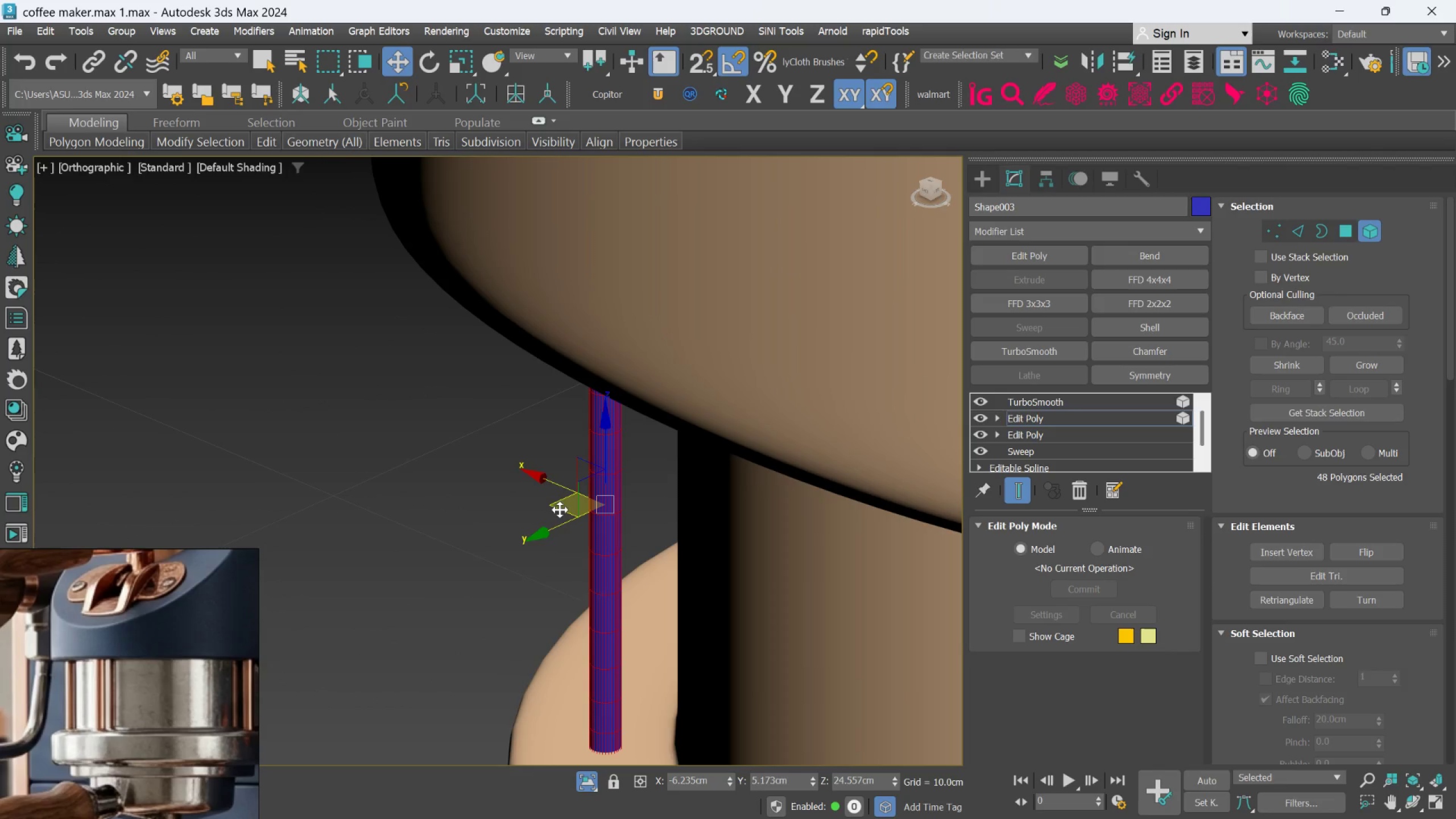 
left_click_drag(start_coordinate=[560, 510], to_coordinate=[584, 512])
 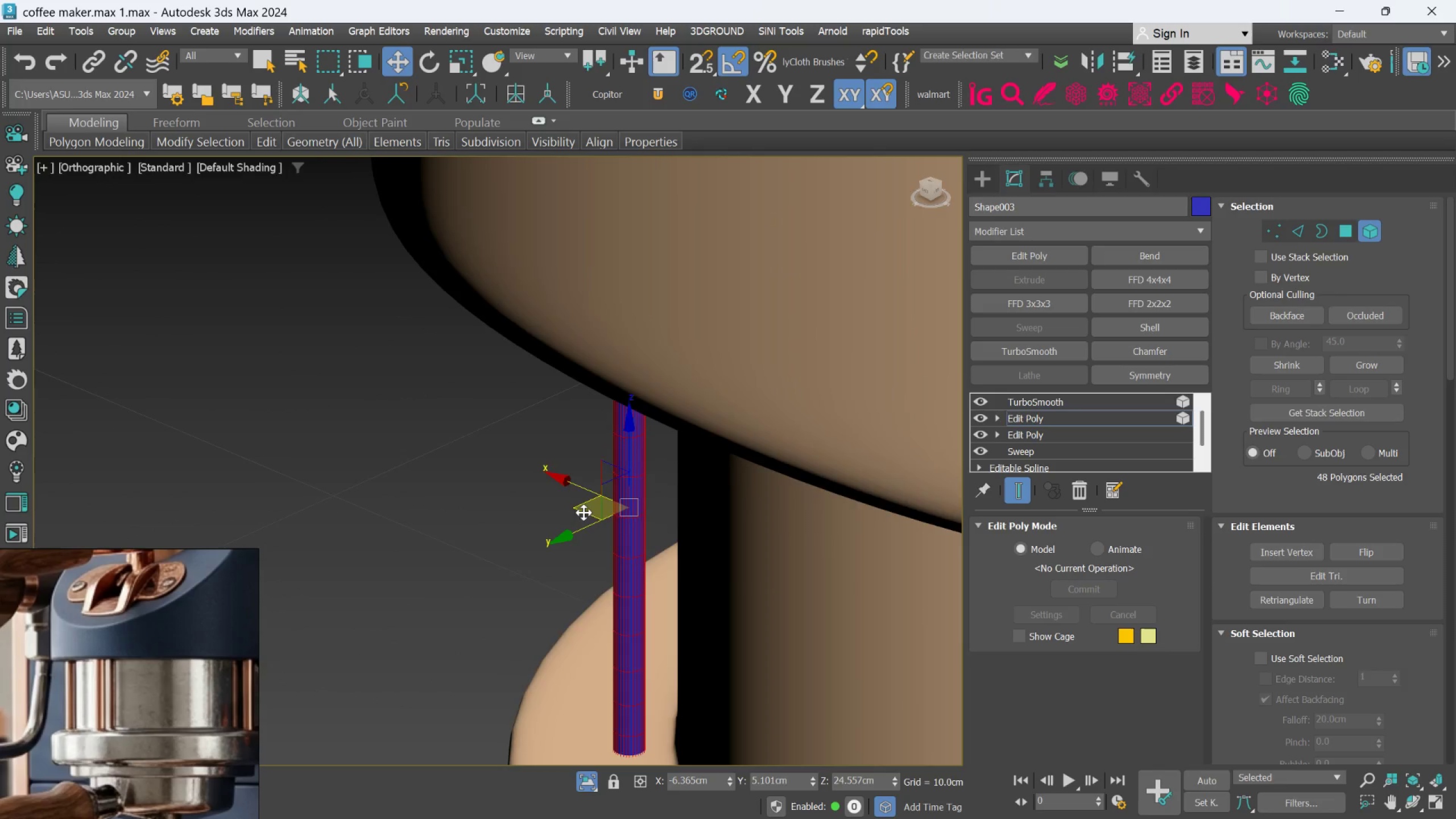 
hold_key(key=AltLeft, duration=0.6)
 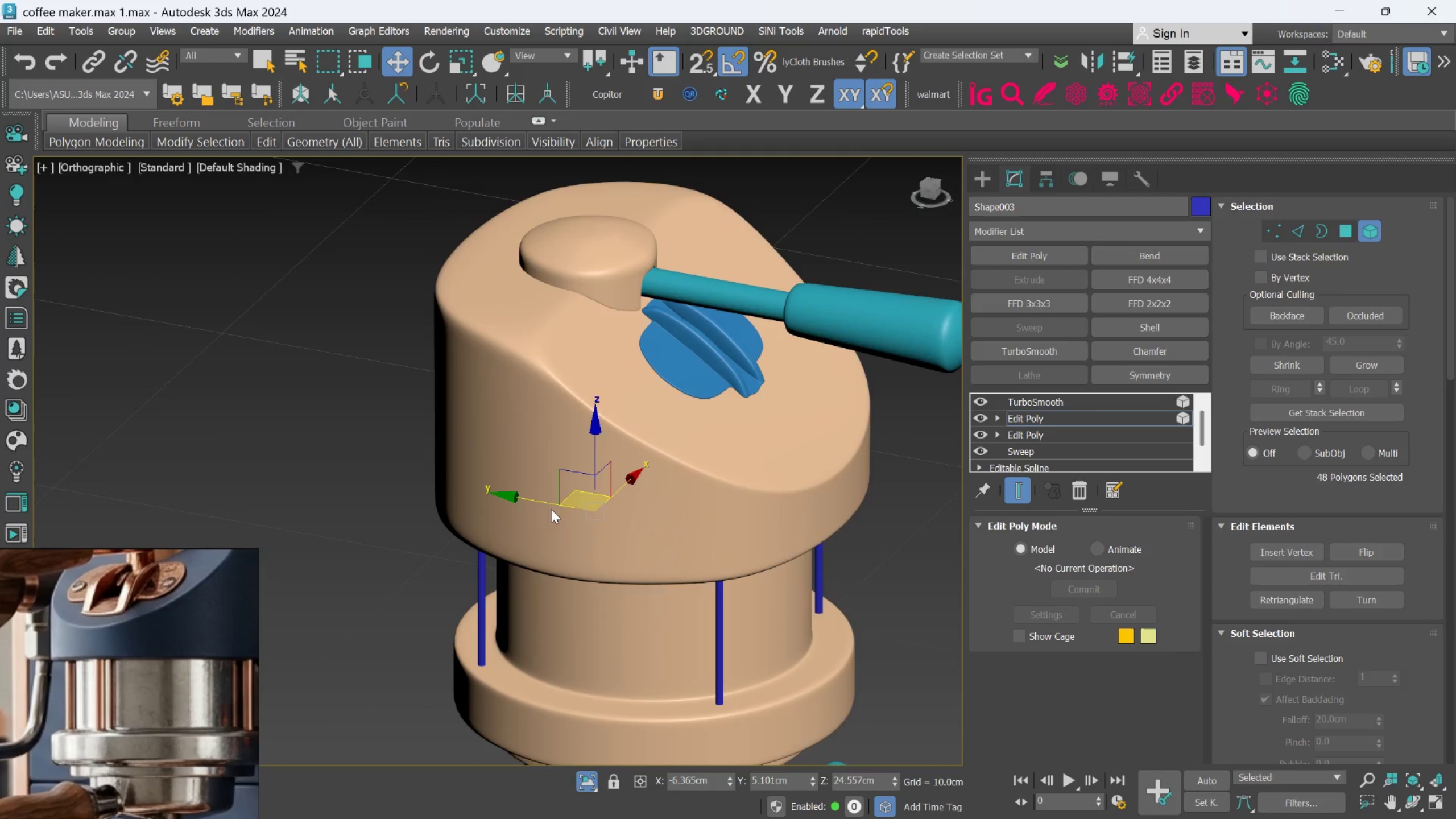 
scroll: coordinate [584, 513], scroll_direction: down, amount: 5.0
 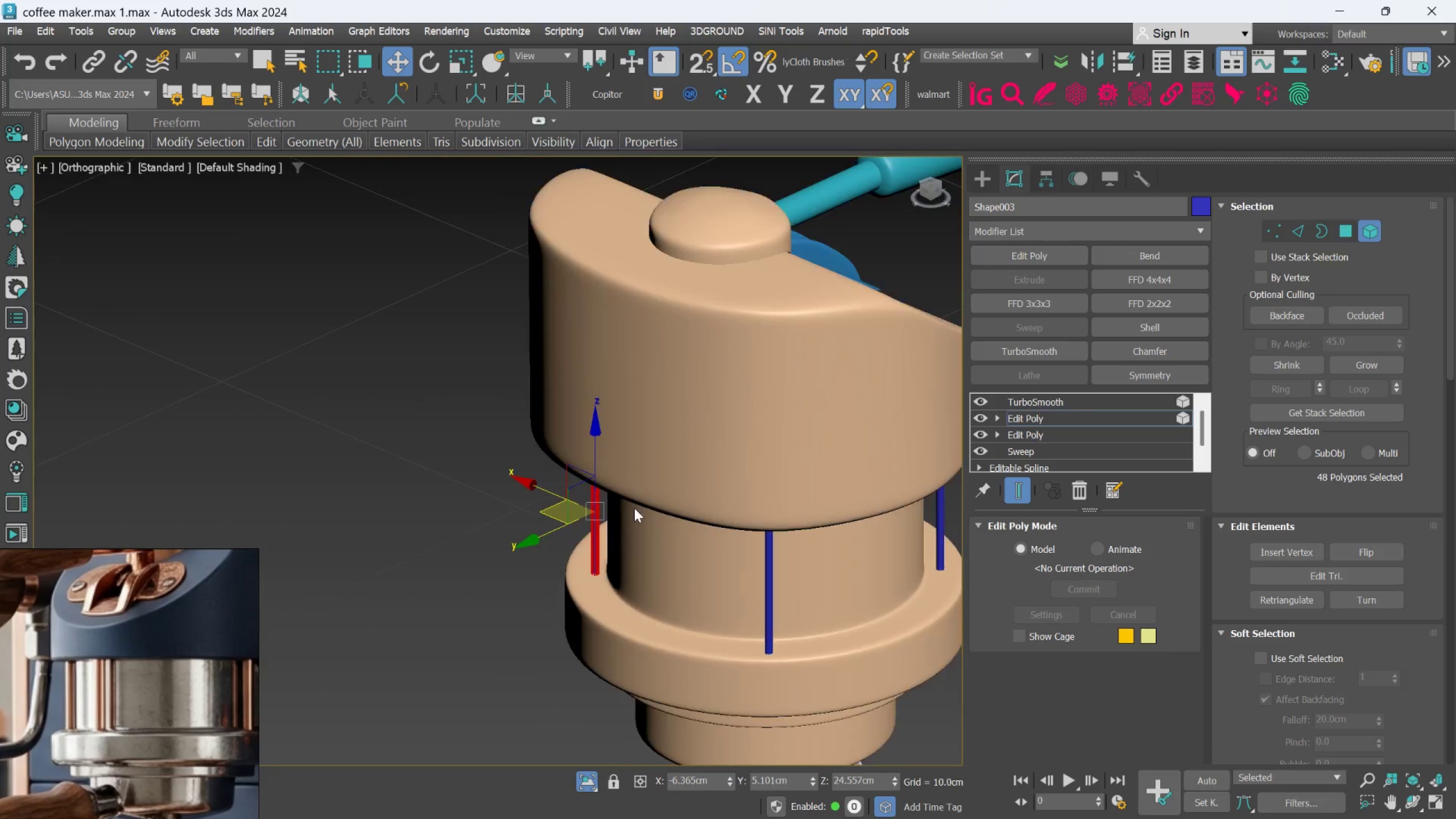 
hold_key(key=AltLeft, duration=0.45)
 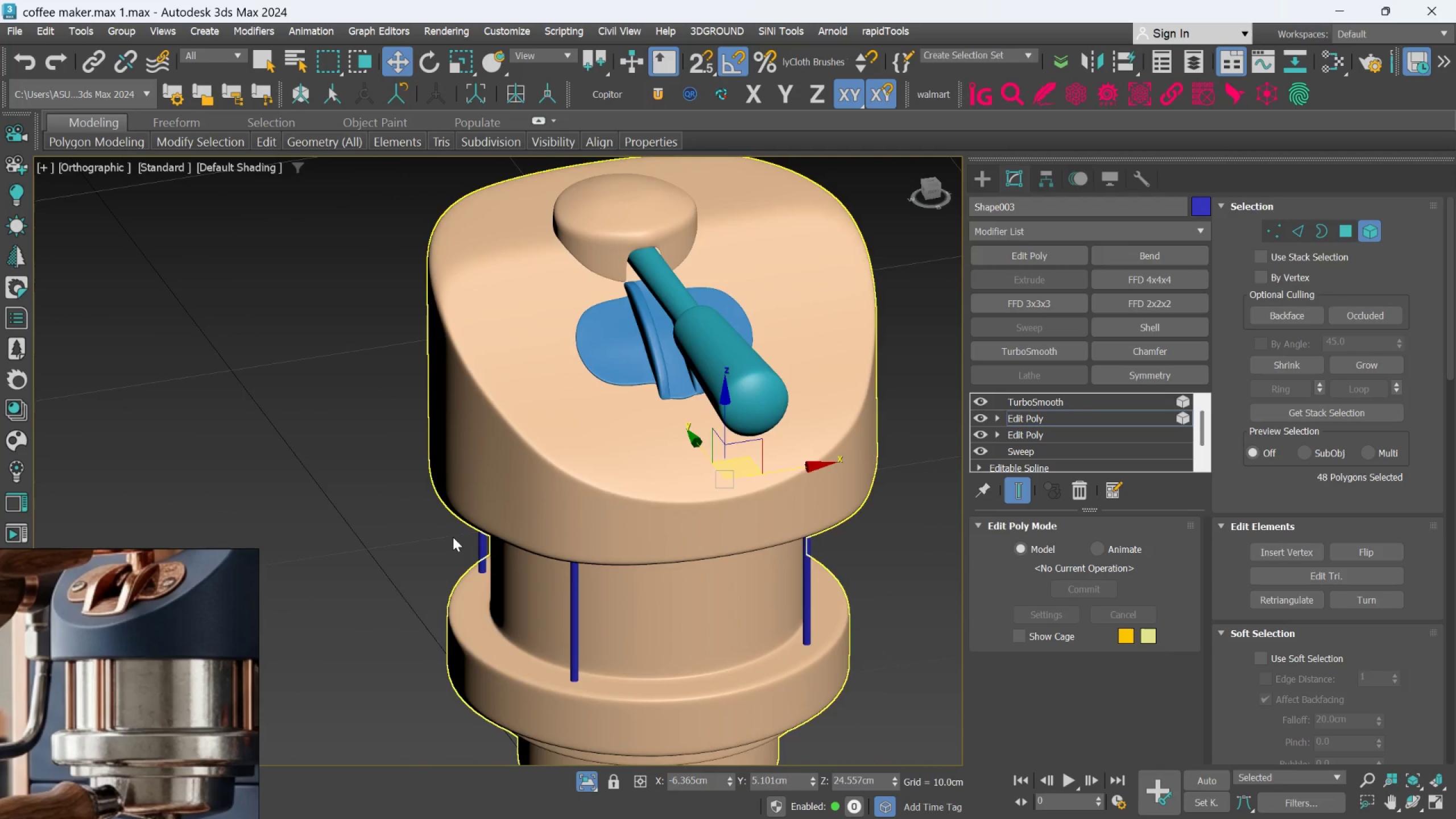 
hold_key(key=AltLeft, duration=0.48)
 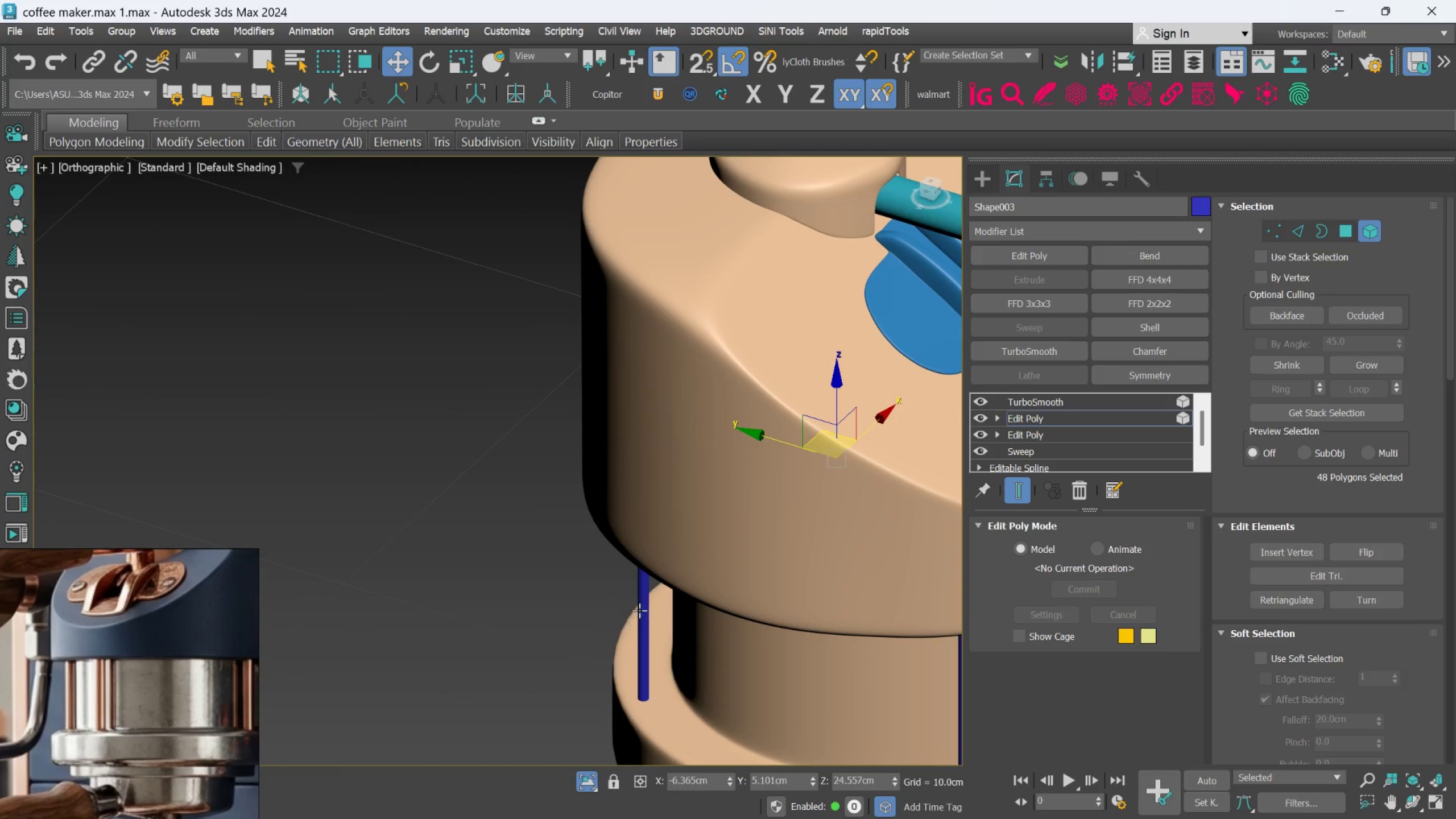 
scroll: coordinate [455, 531], scroll_direction: up, amount: 1.0
 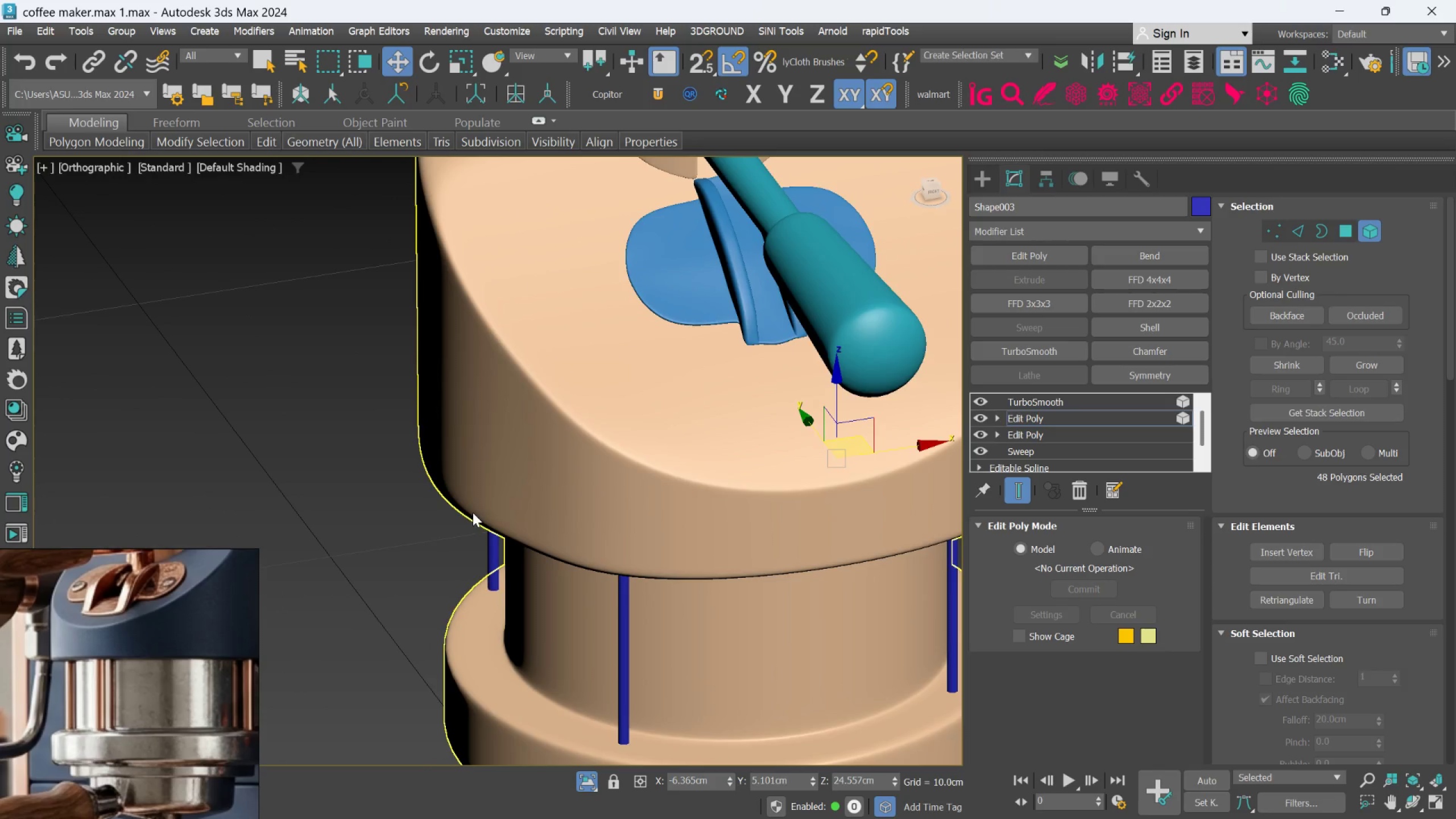 
left_click([641, 610])
 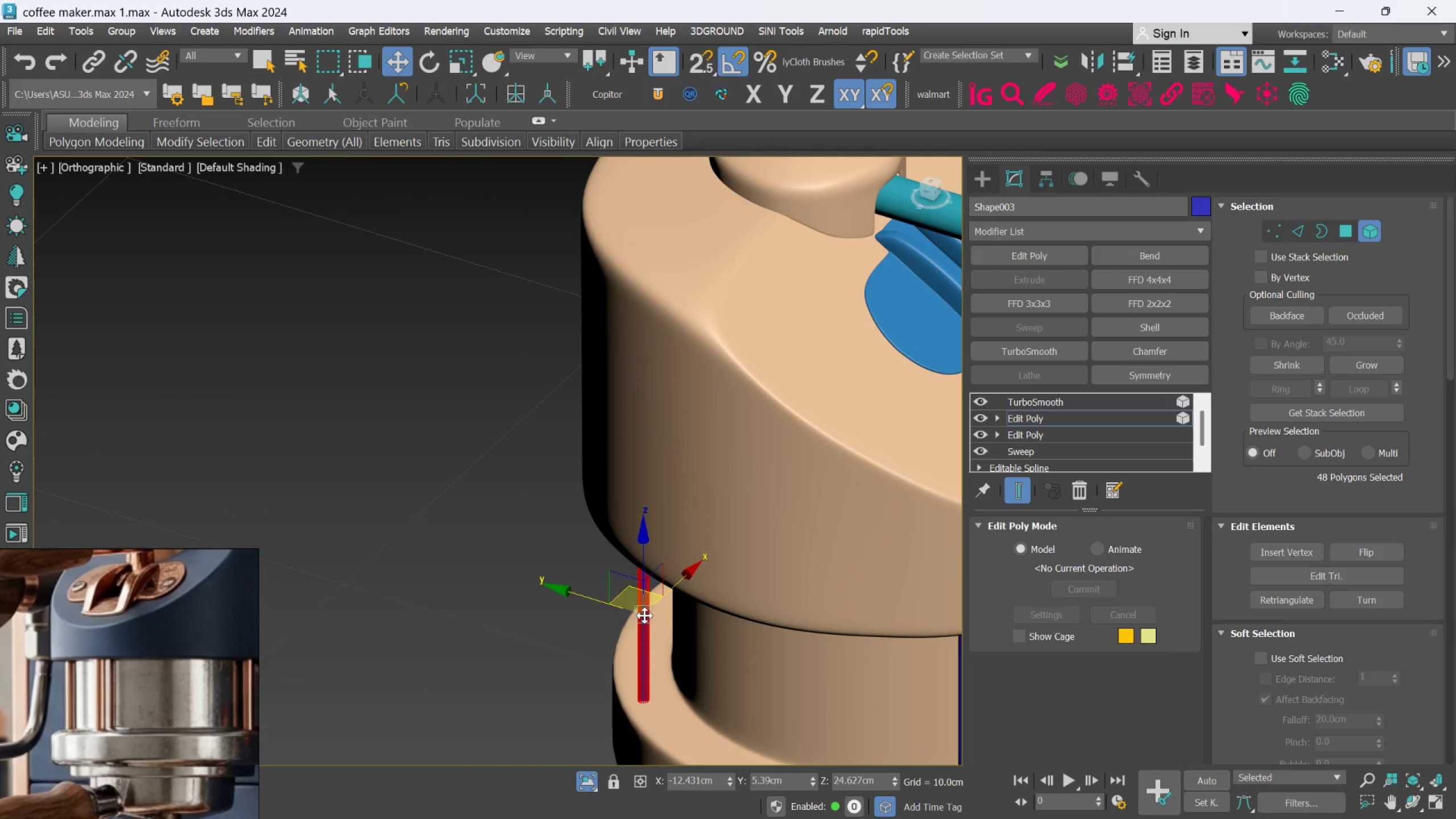 
scroll: coordinate [620, 602], scroll_direction: up, amount: 2.0
 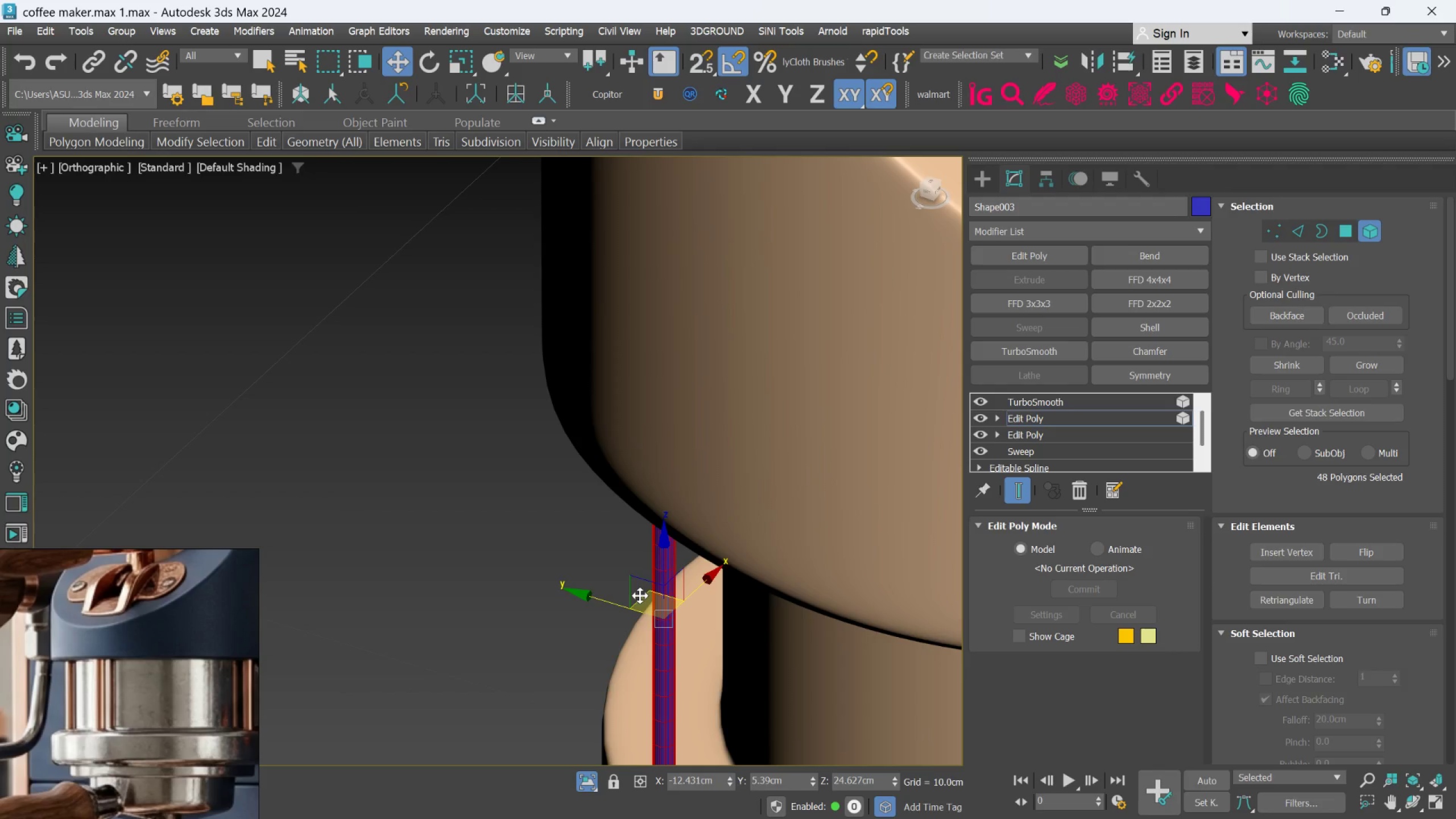 
left_click_drag(start_coordinate=[641, 595], to_coordinate=[681, 601])
 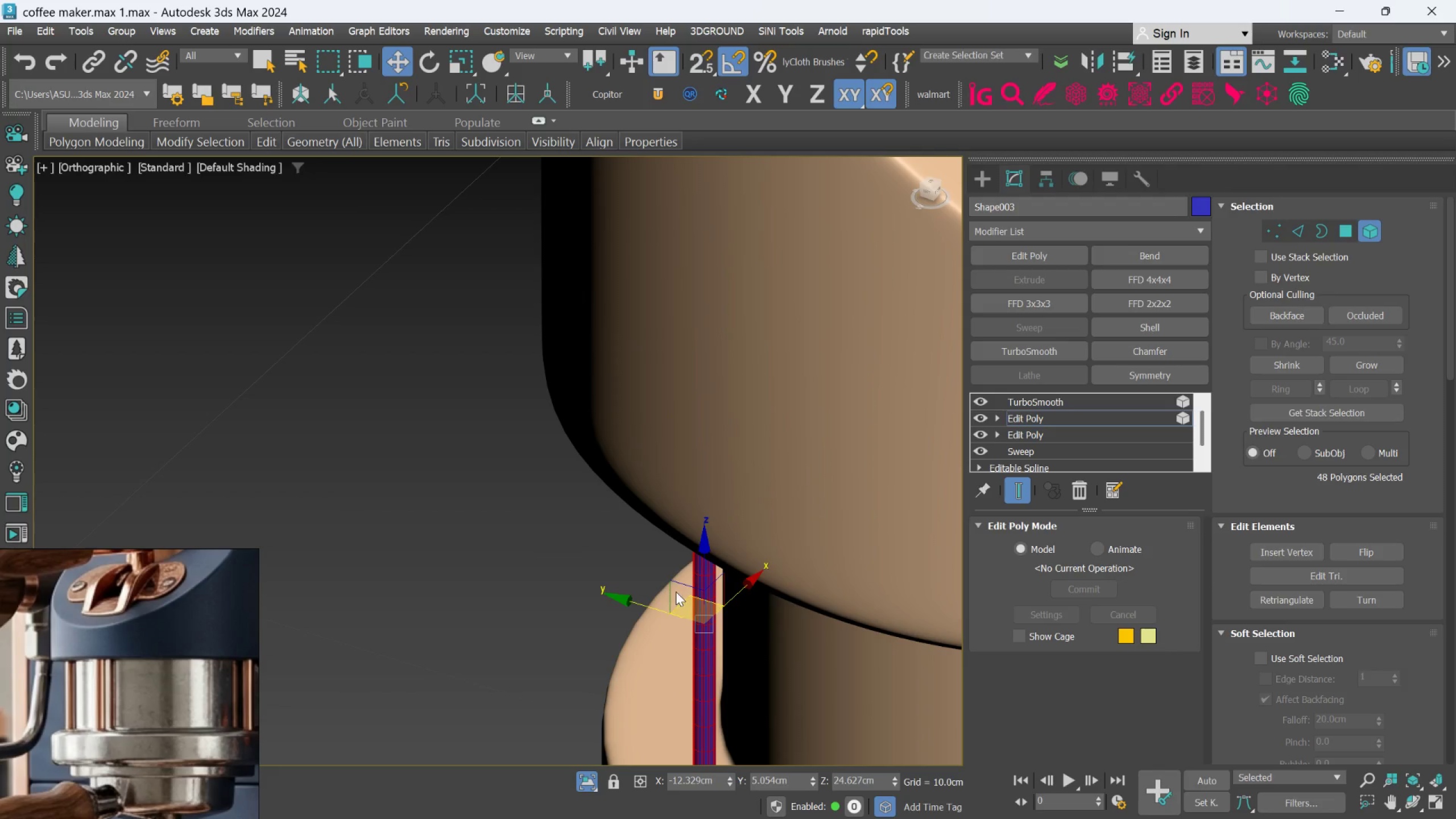 
hold_key(key=AltLeft, duration=0.91)
 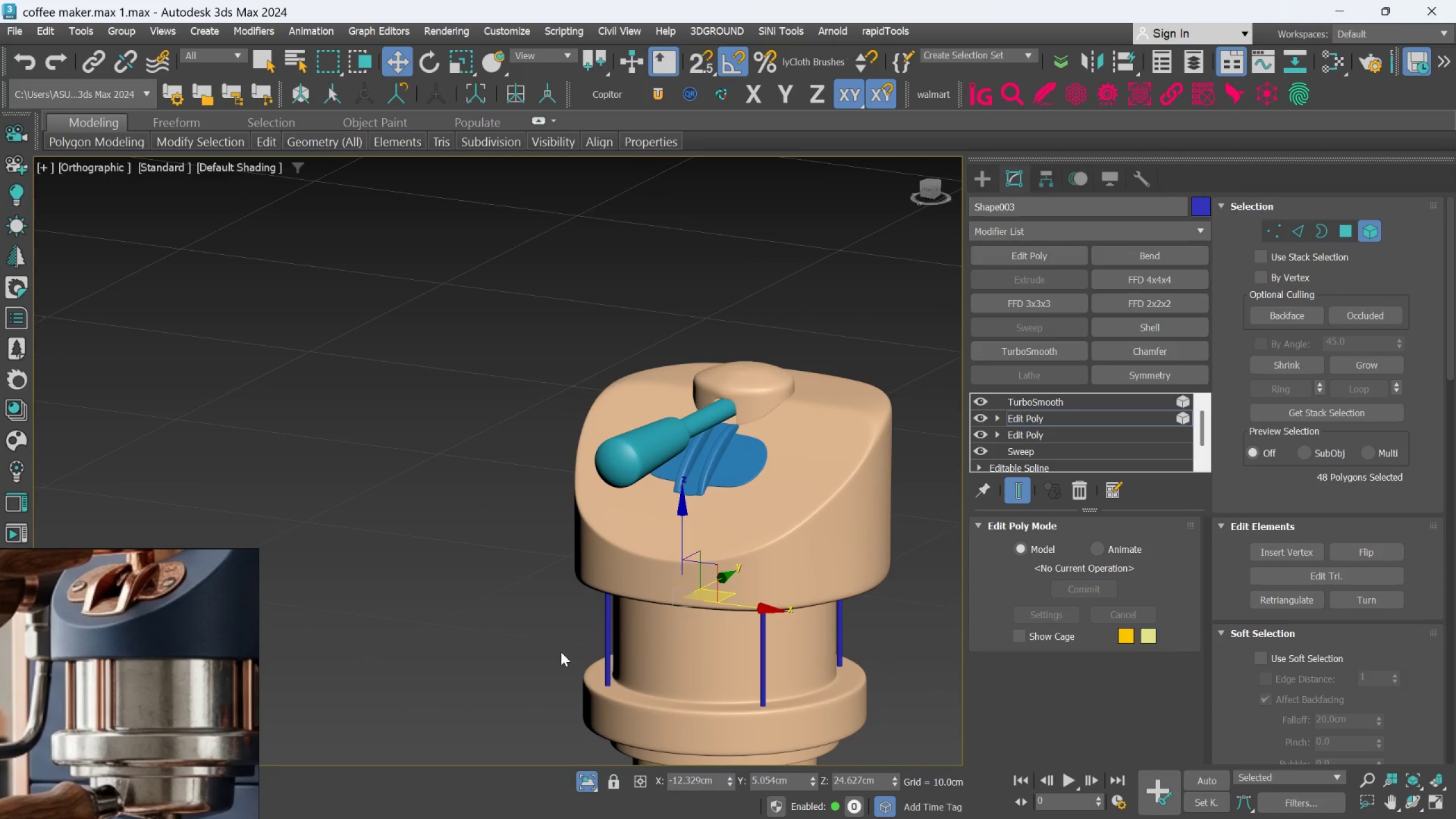 
scroll: coordinate [675, 588], scroll_direction: down, amount: 4.0
 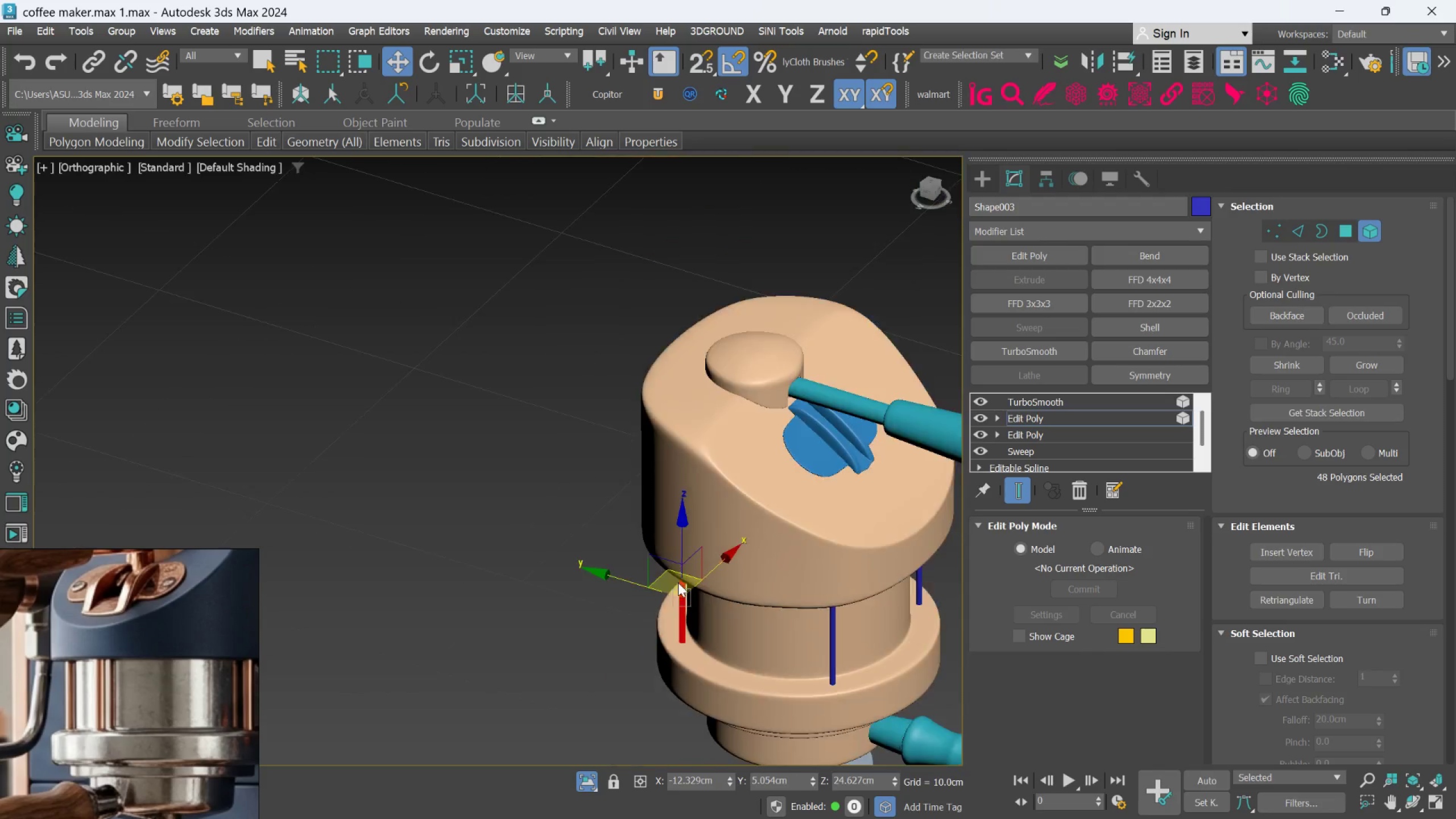 
hold_key(key=AltLeft, duration=0.98)
 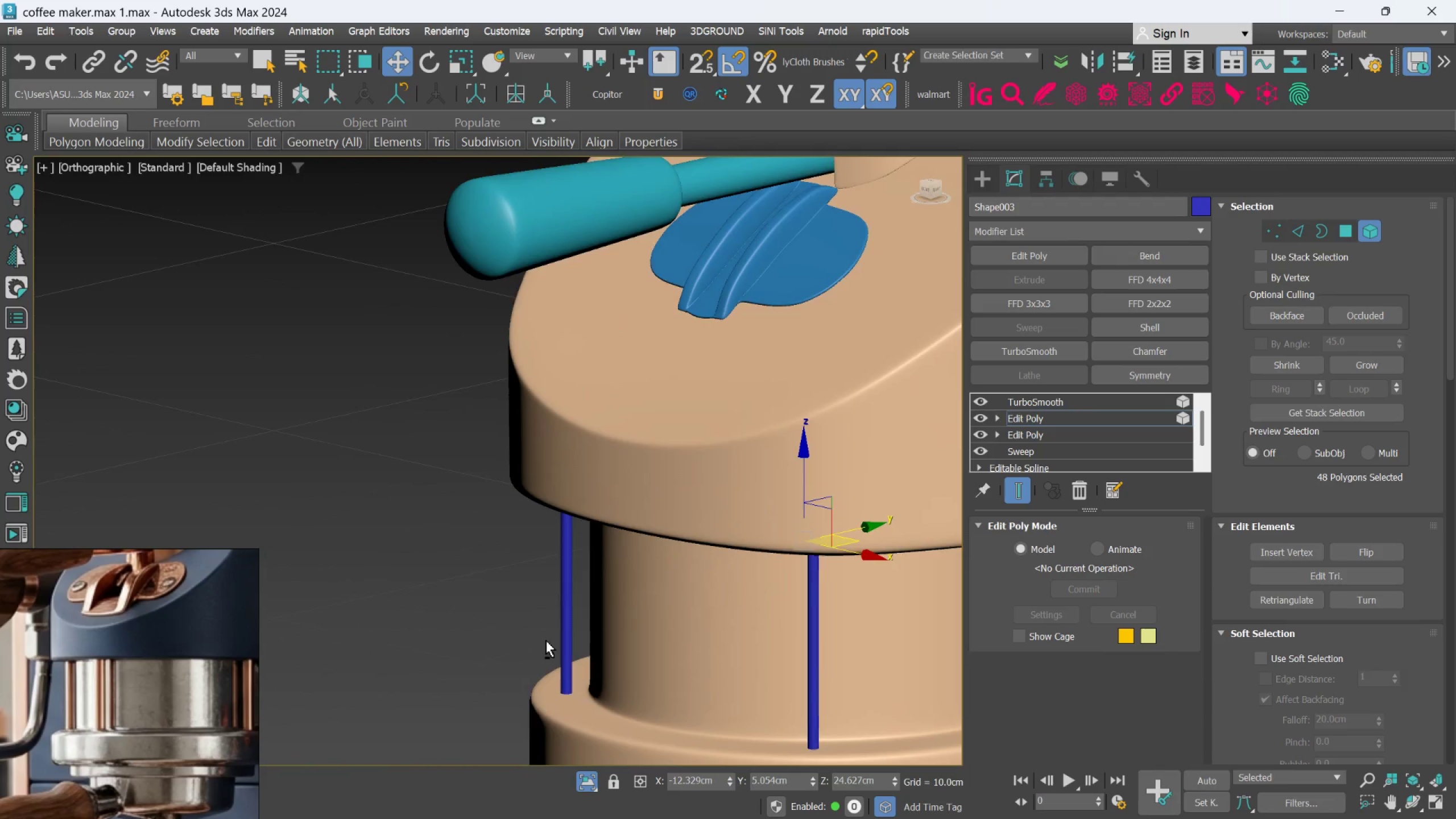 
scroll: coordinate [561, 655], scroll_direction: up, amount: 2.0
 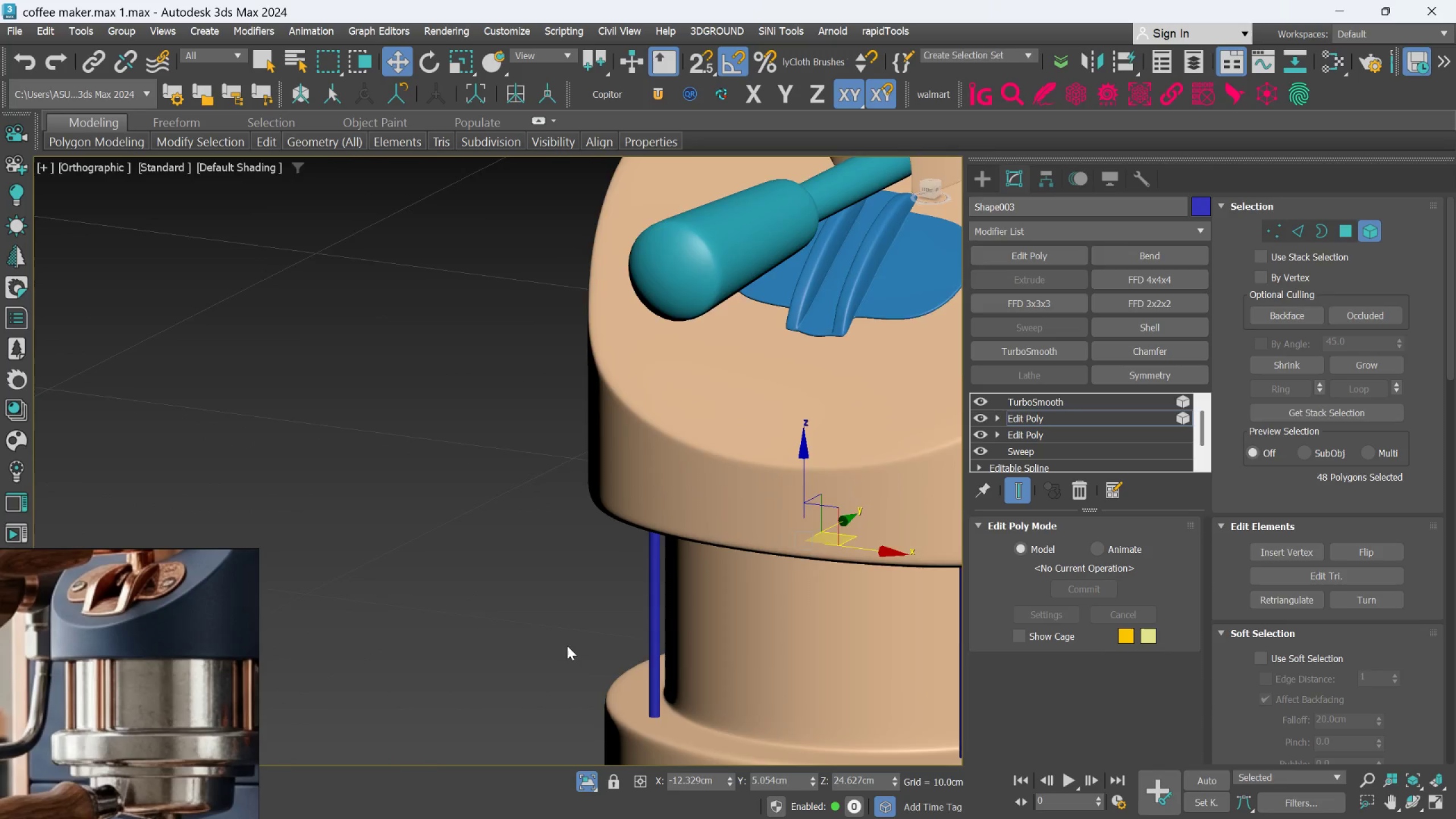 
hold_key(key=AltLeft, duration=1.51)
 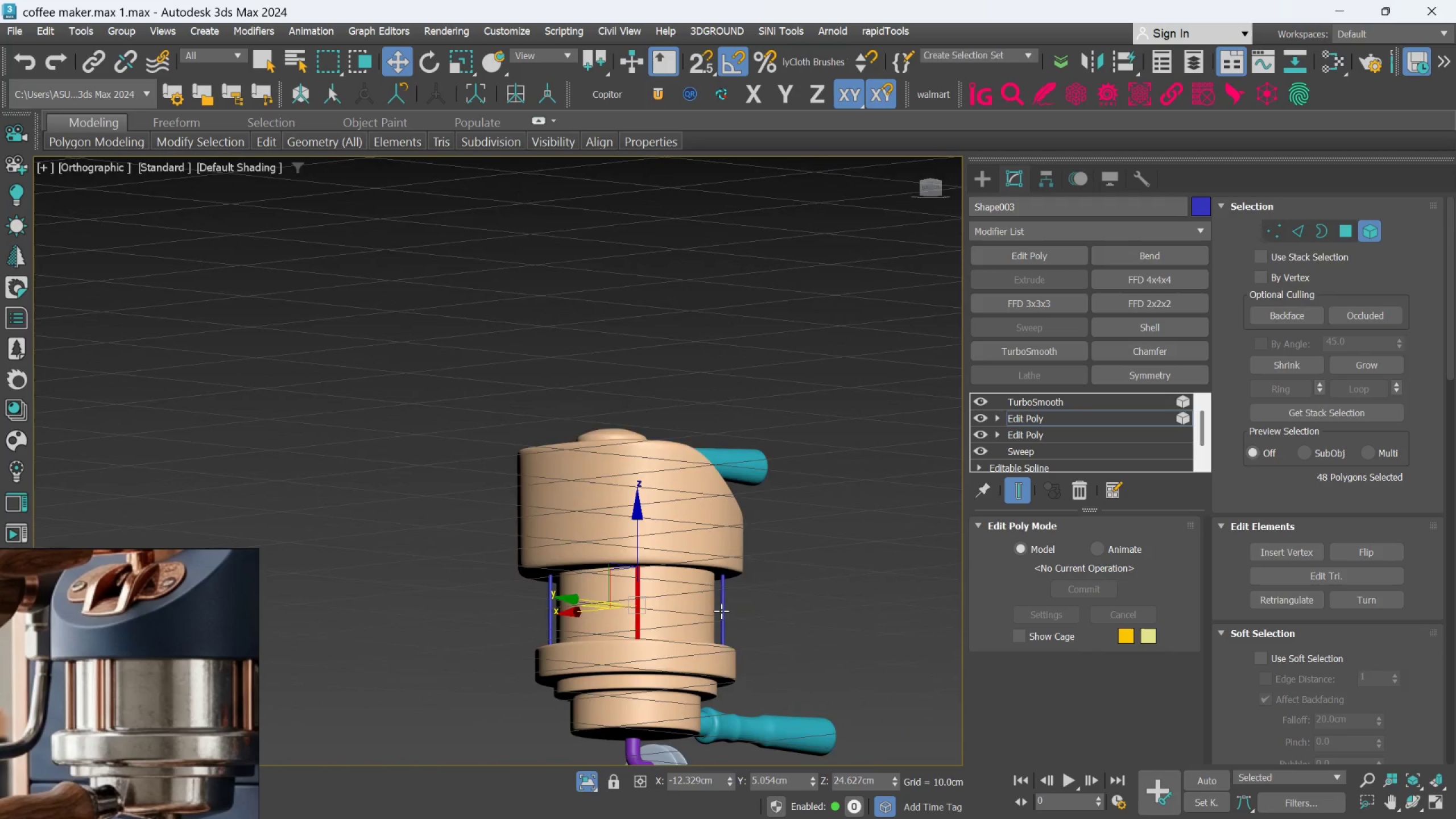 
scroll: coordinate [546, 640], scroll_direction: down, amount: 3.0
 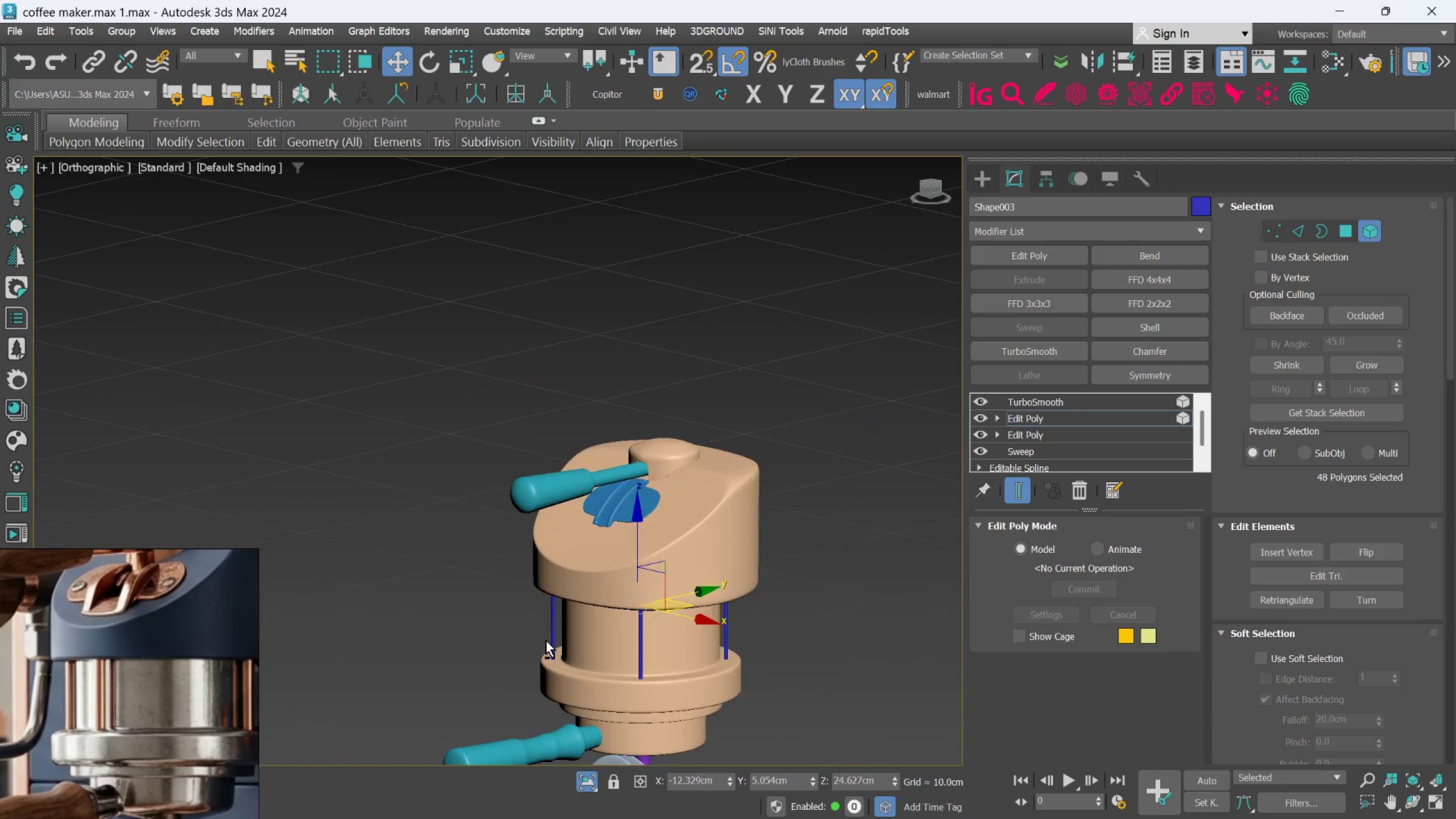 
hold_key(key=AltLeft, duration=0.69)
 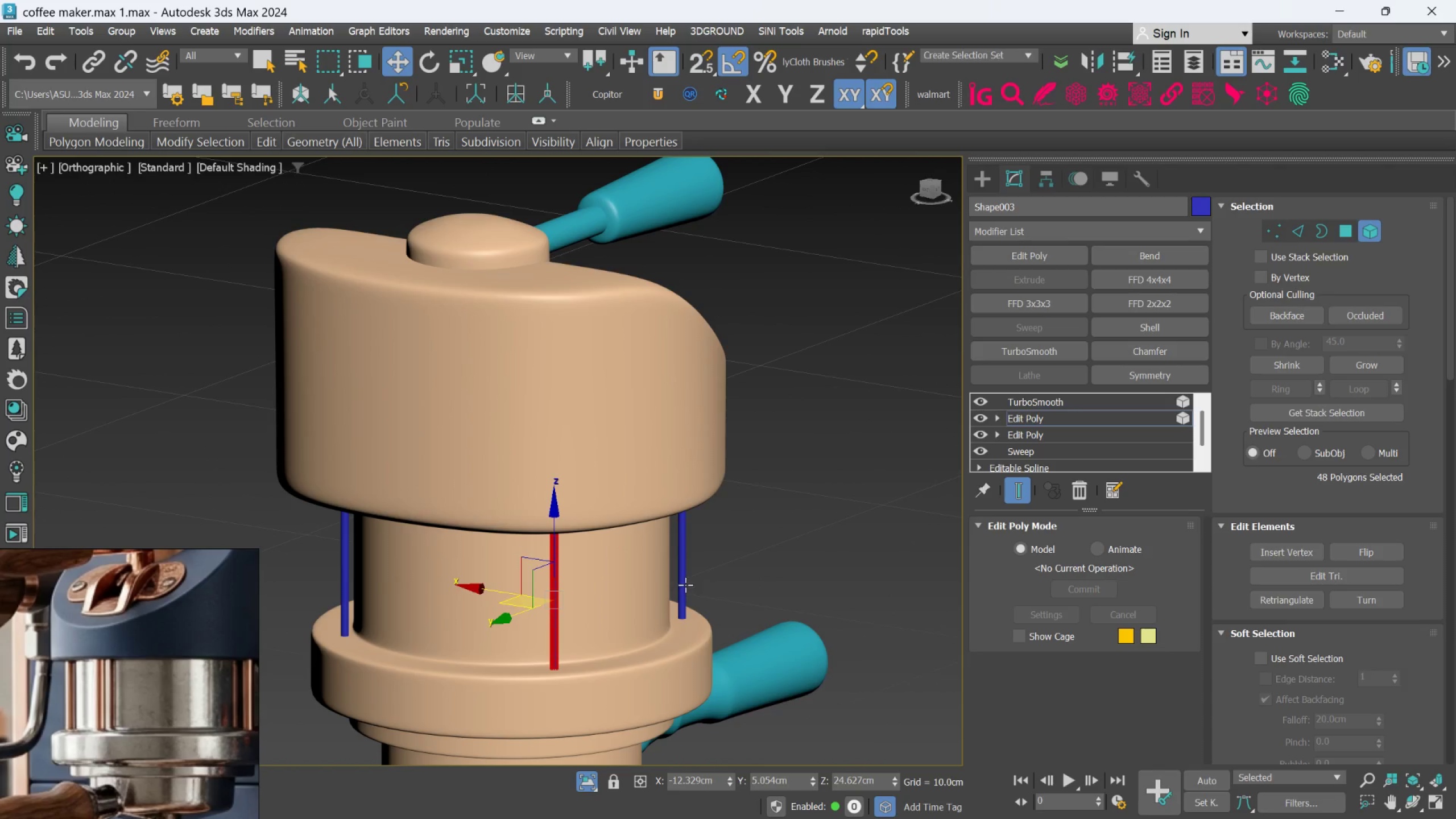 
scroll: coordinate [719, 610], scroll_direction: up, amount: 2.0
 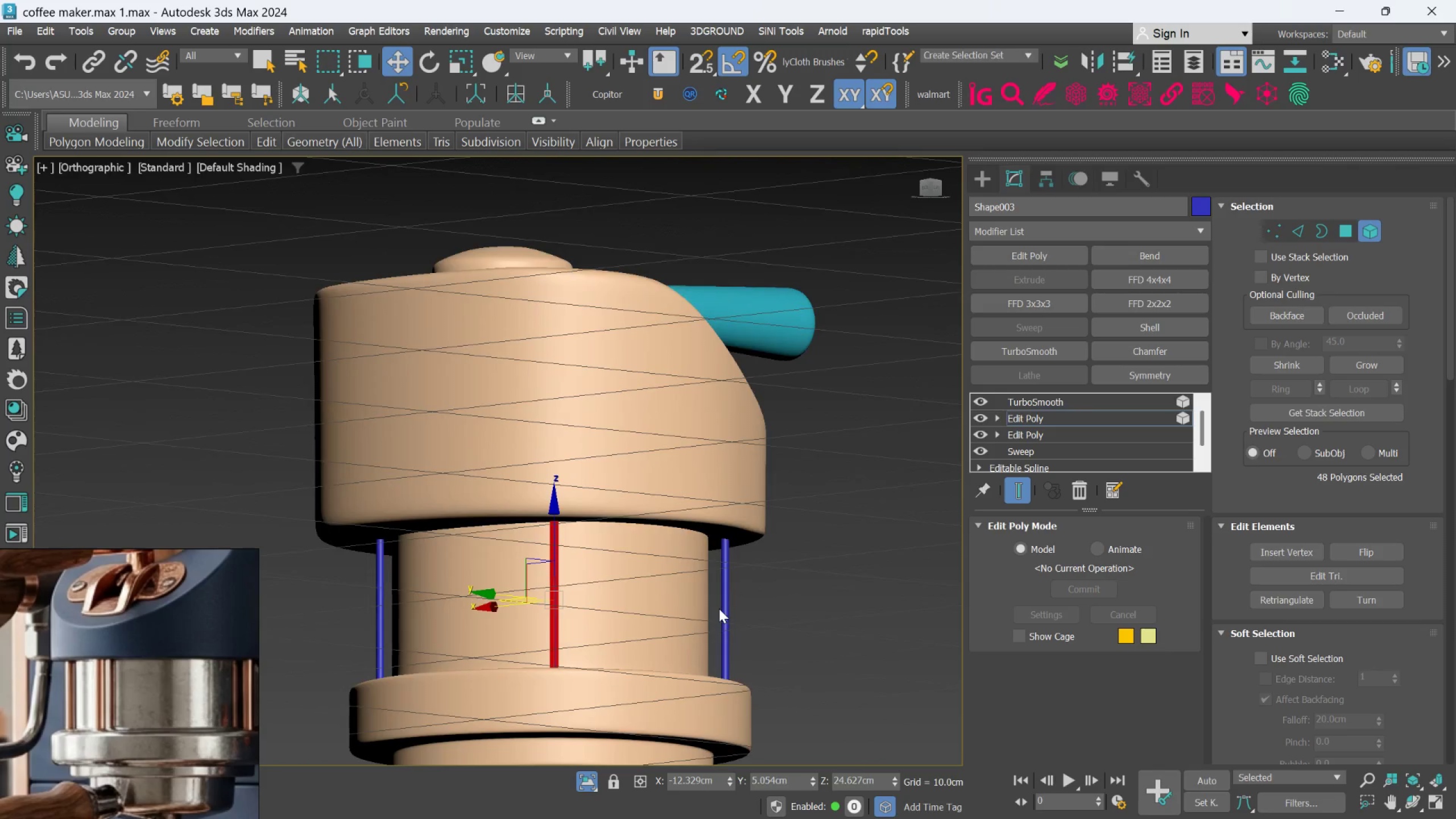 
left_click([684, 584])
 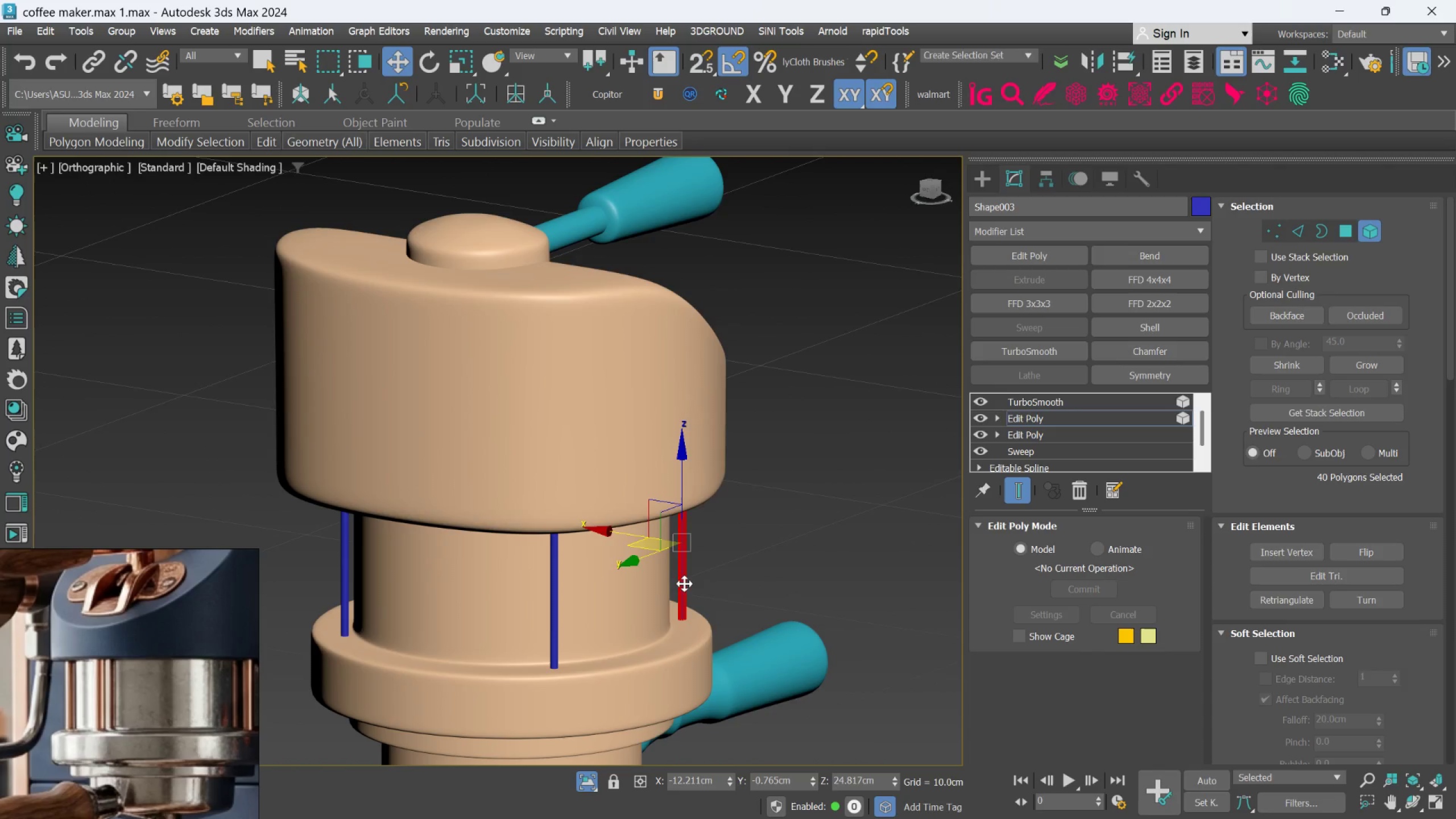 
hold_key(key=AltLeft, duration=1.5)
 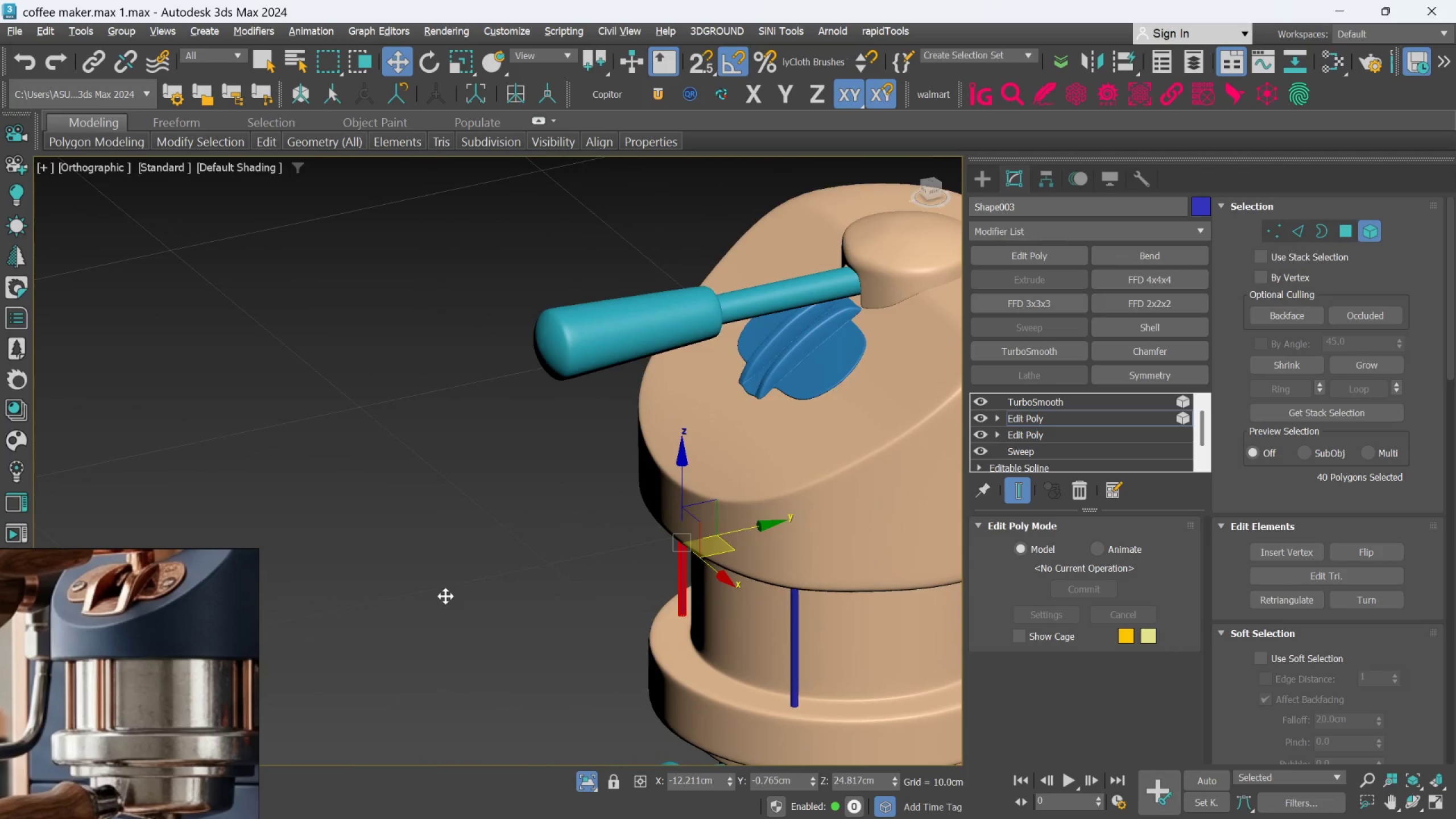 
hold_key(key=AltLeft, duration=0.67)
 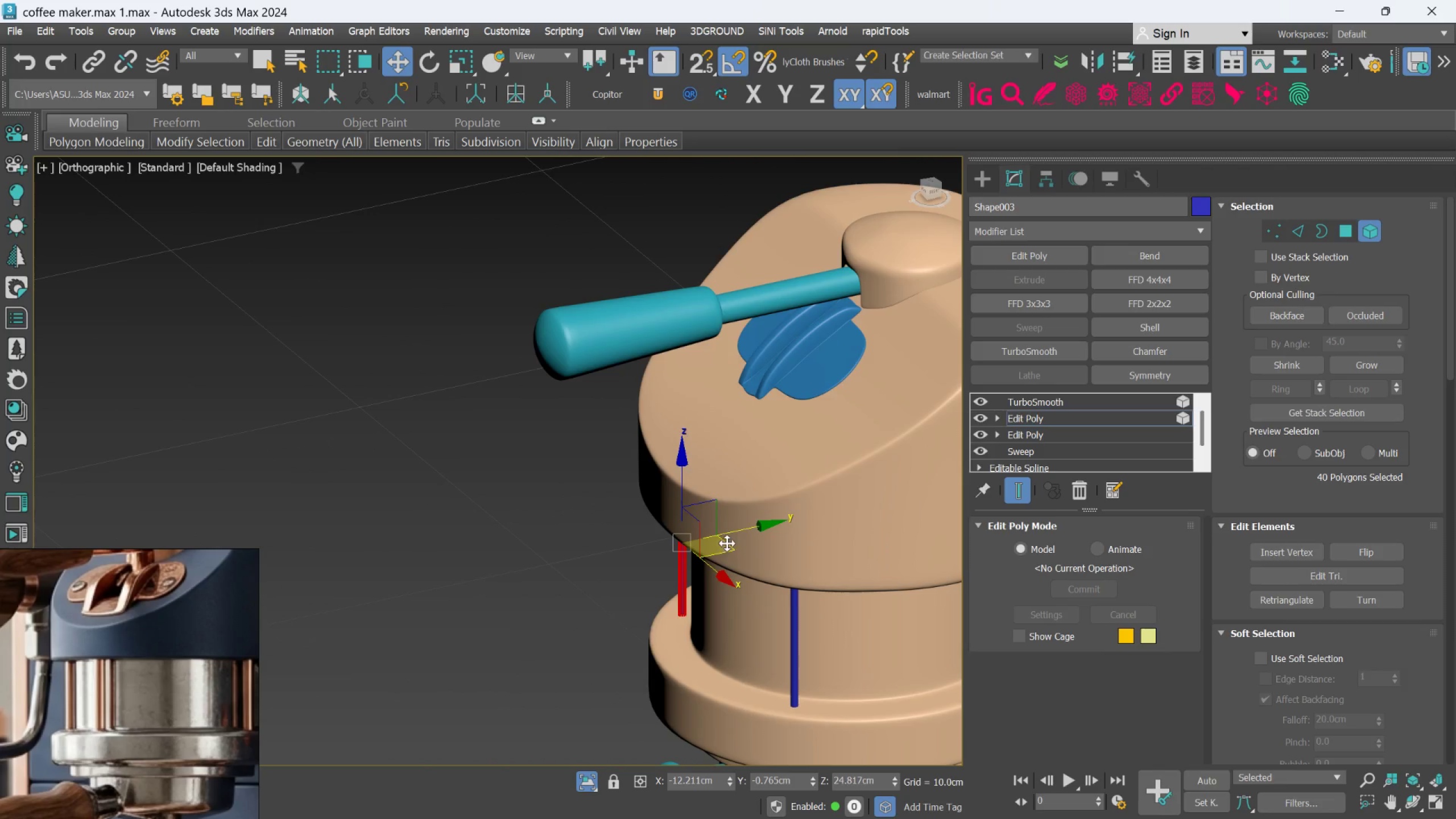 
left_click_drag(start_coordinate=[727, 543], to_coordinate=[733, 545])
 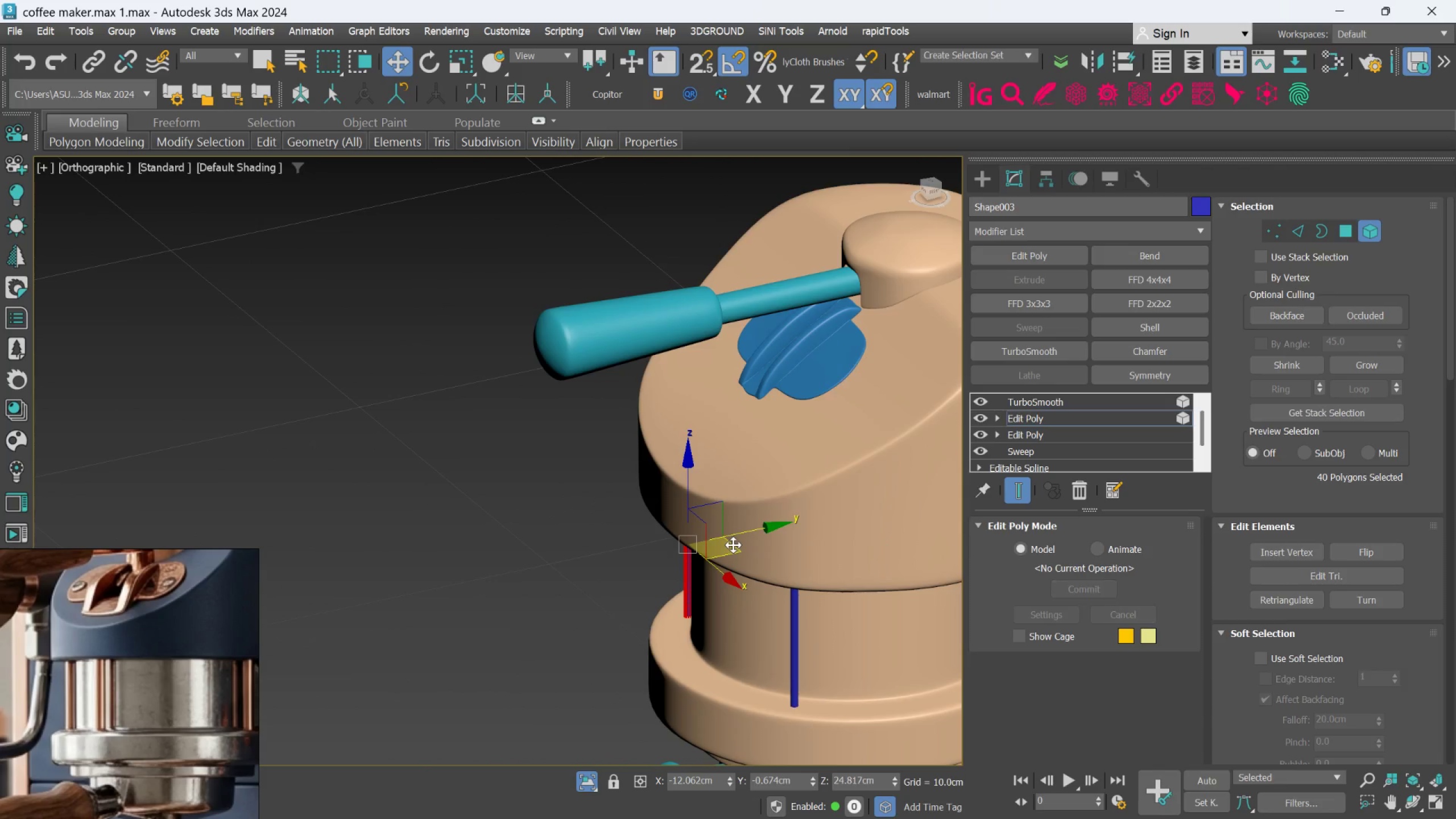 
hold_key(key=AltLeft, duration=0.79)
 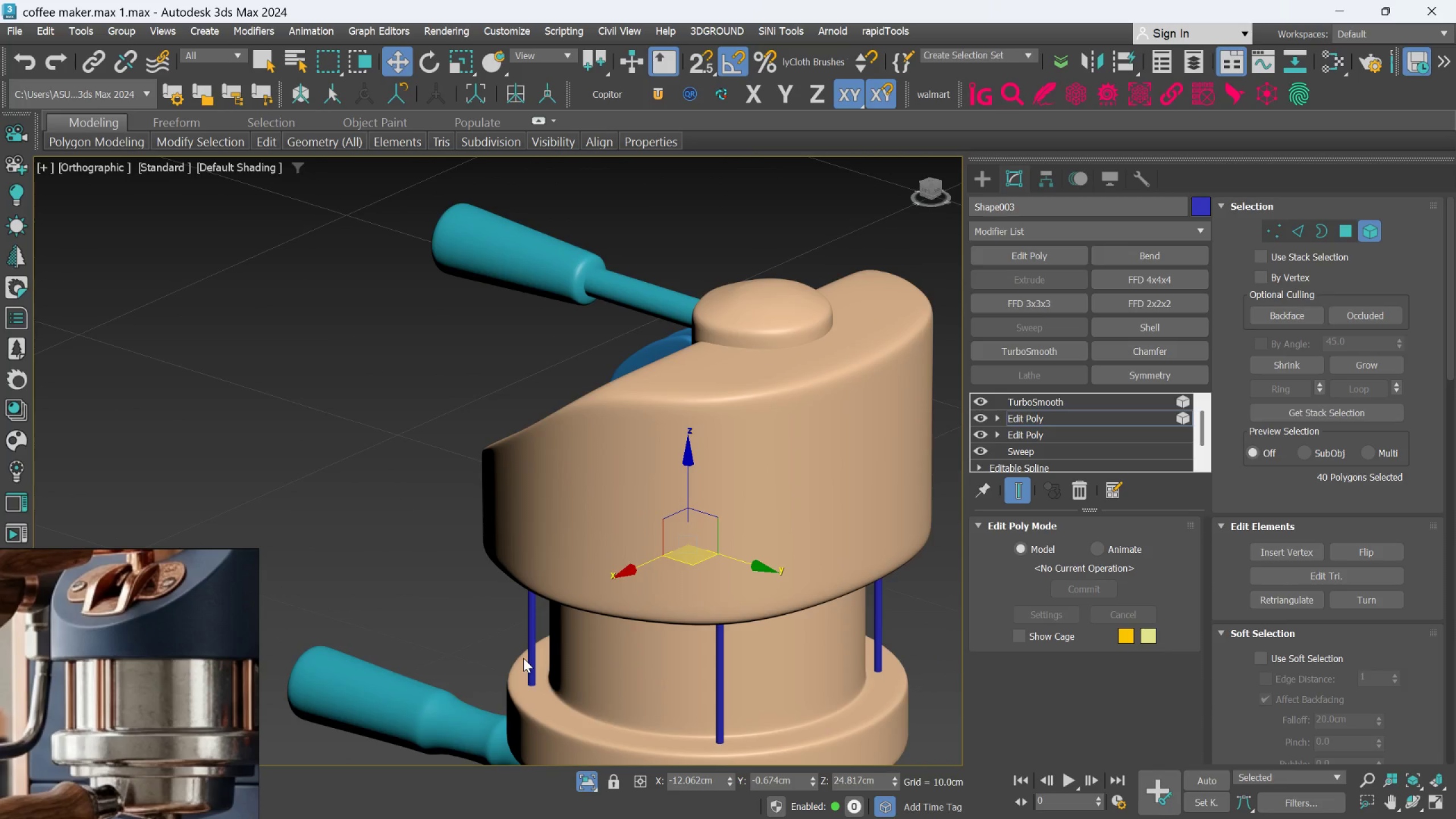 
left_click([527, 650])
 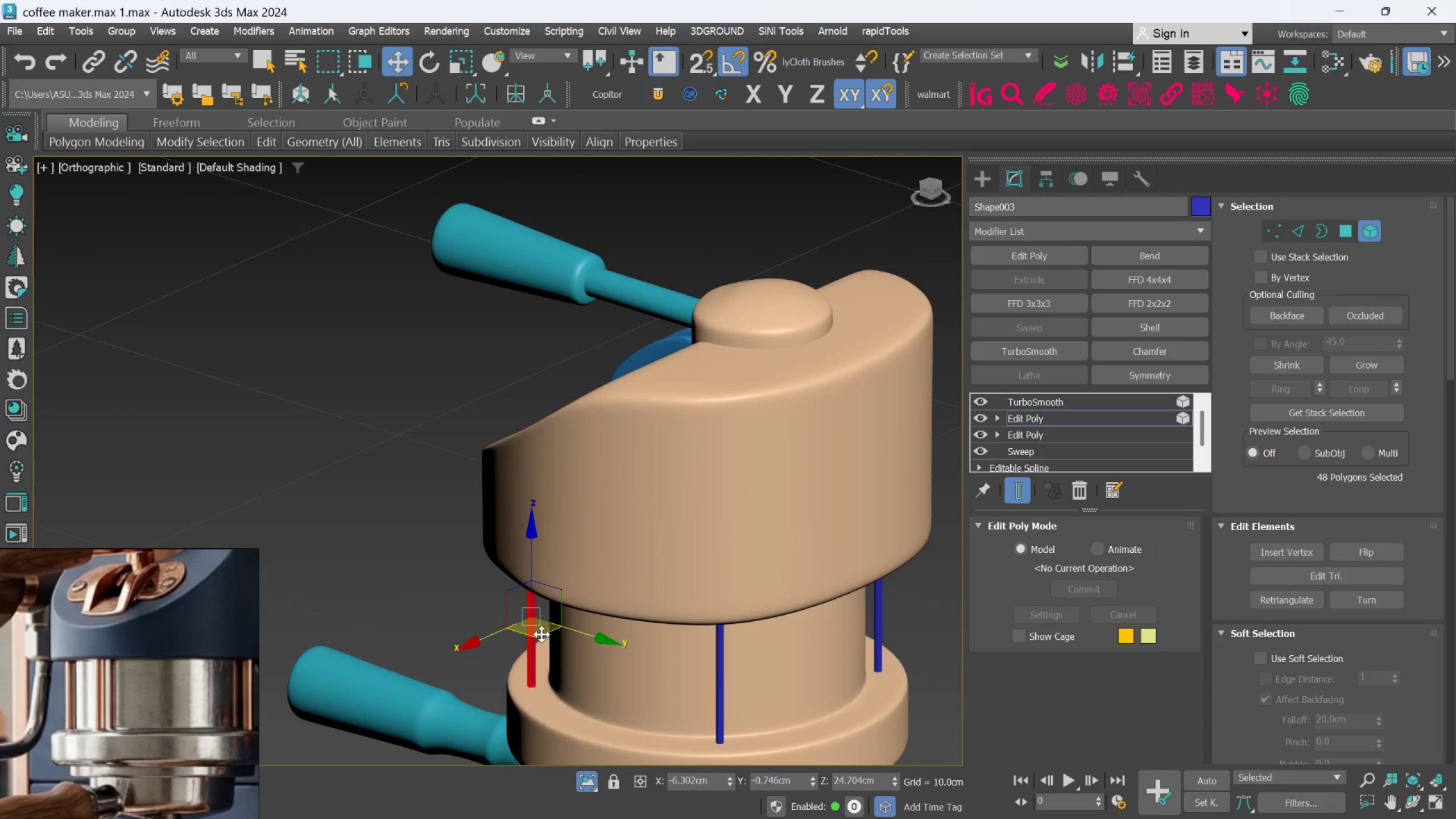 
left_click_drag(start_coordinate=[540, 632], to_coordinate=[548, 632])
 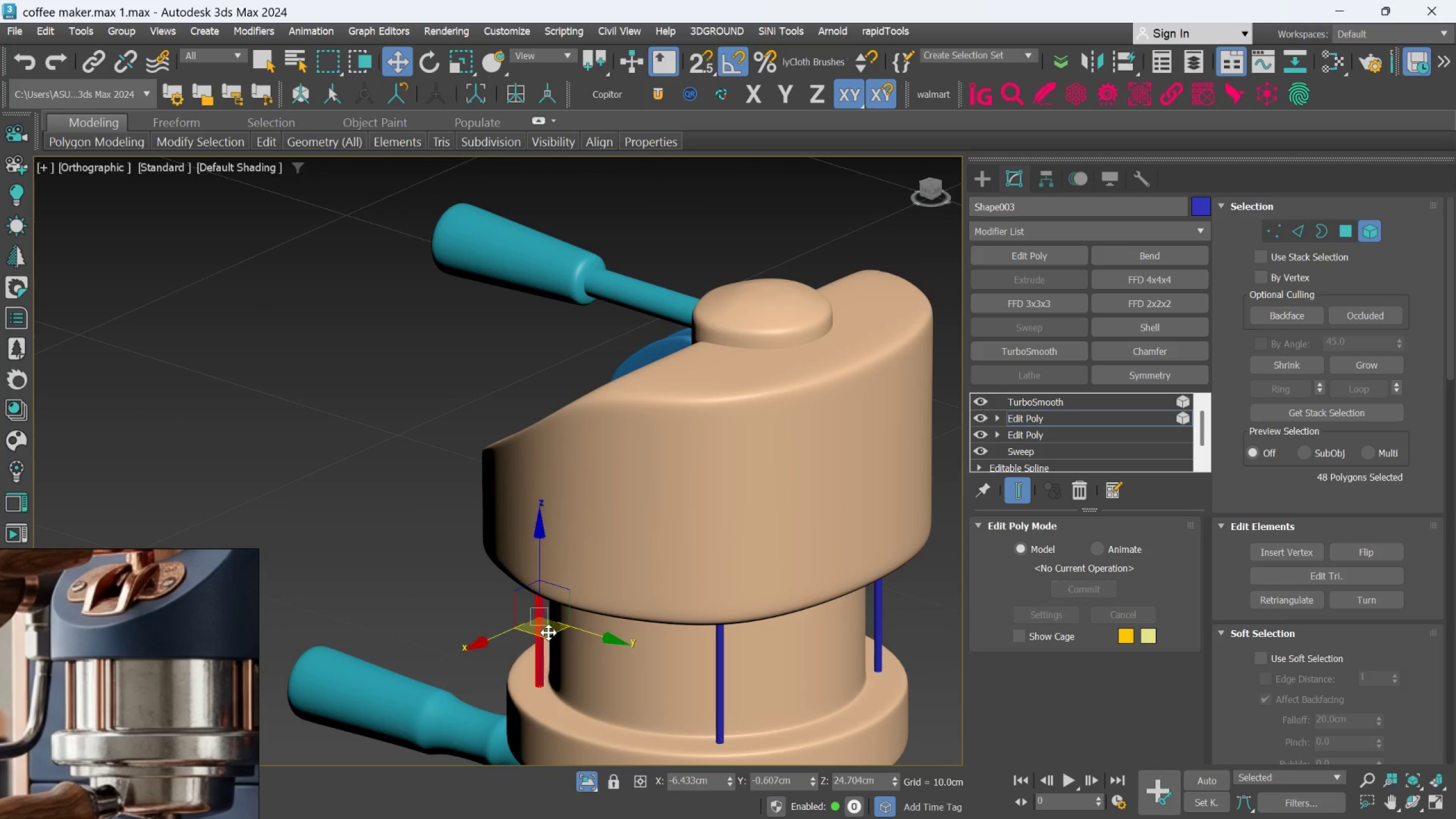 
hold_key(key=AltLeft, duration=0.5)
 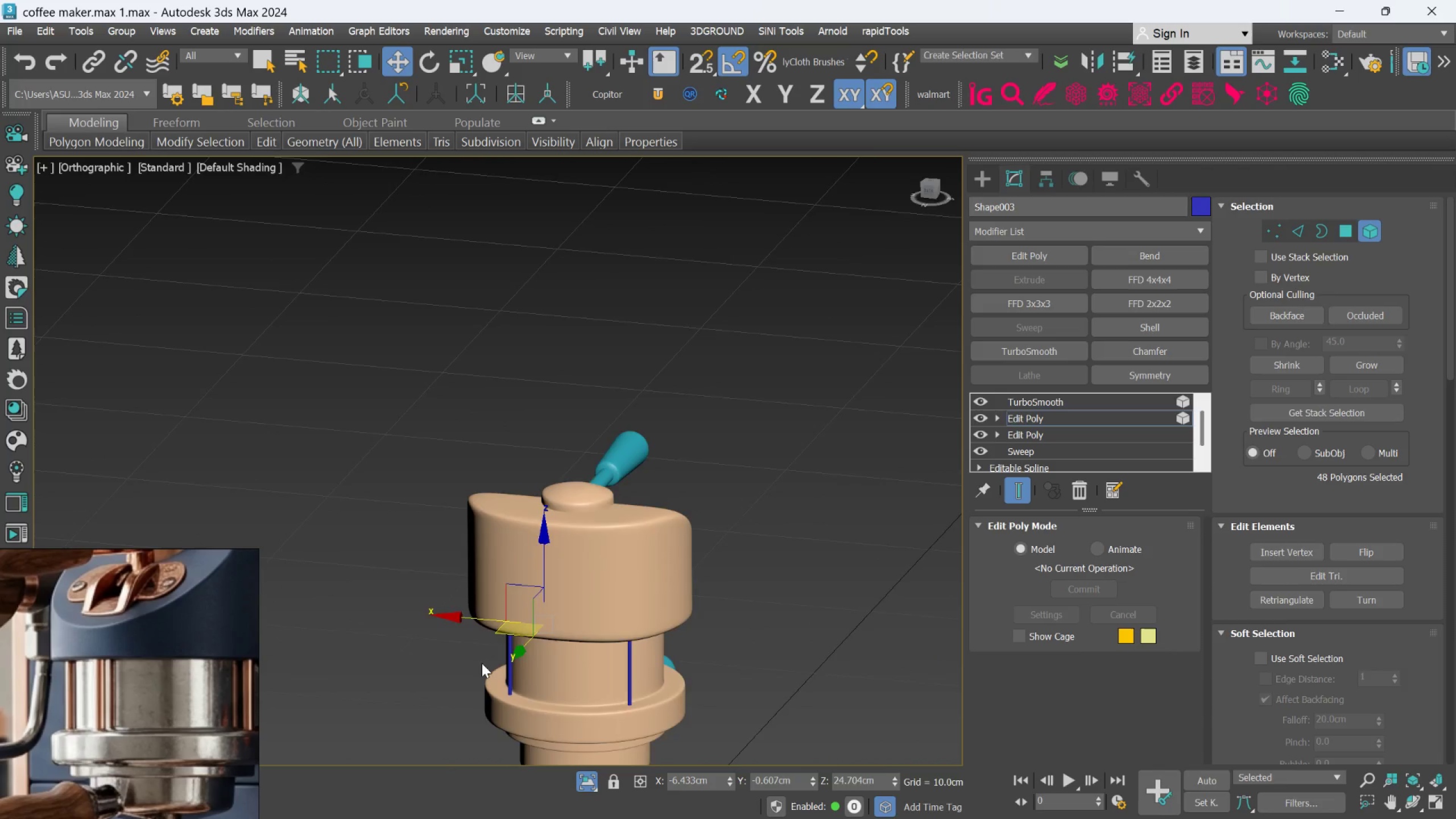 
scroll: coordinate [548, 632], scroll_direction: down, amount: 2.0
 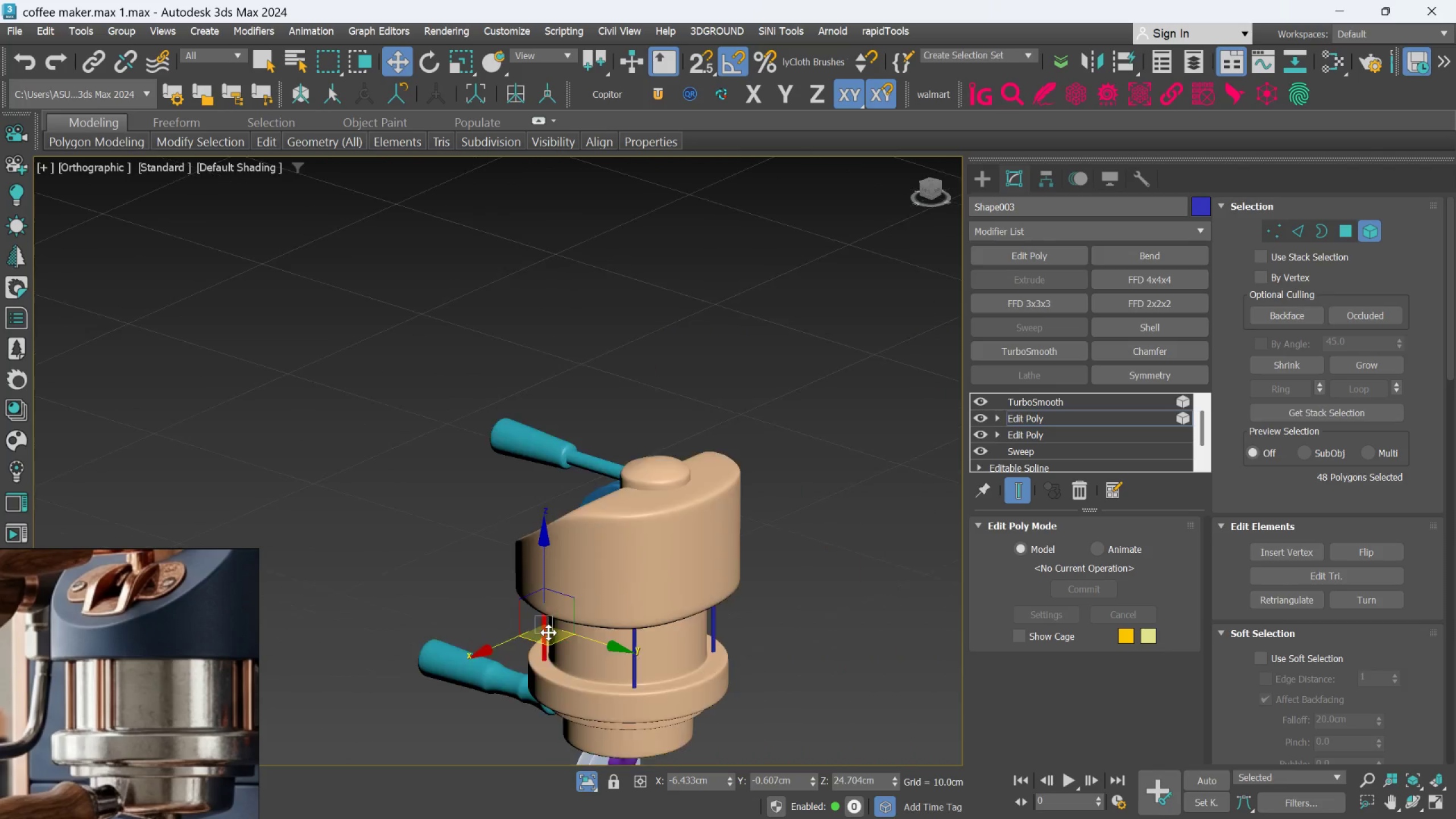 
hold_key(key=AltLeft, duration=0.93)
 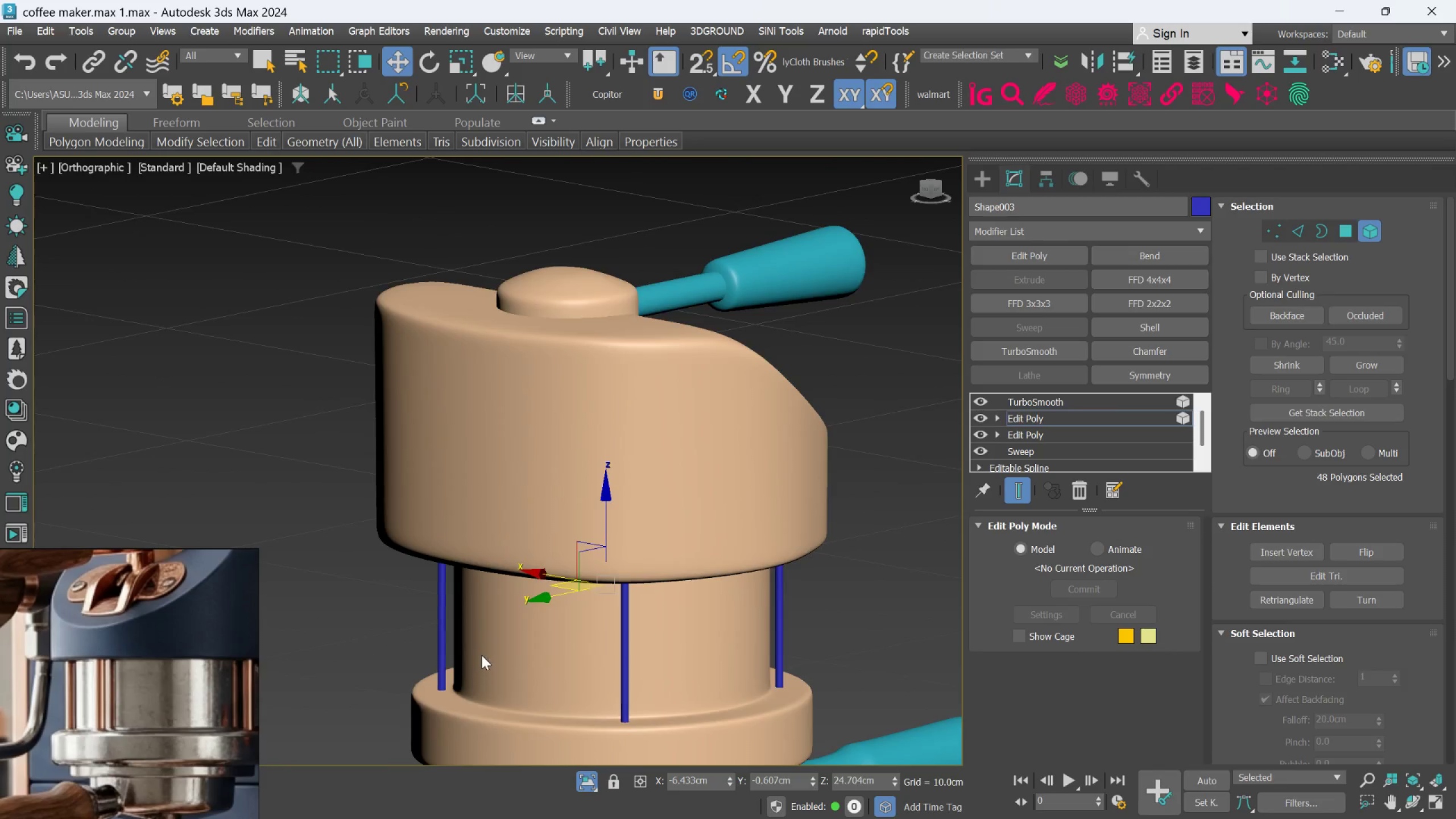 
scroll: coordinate [482, 664], scroll_direction: up, amount: 2.0
 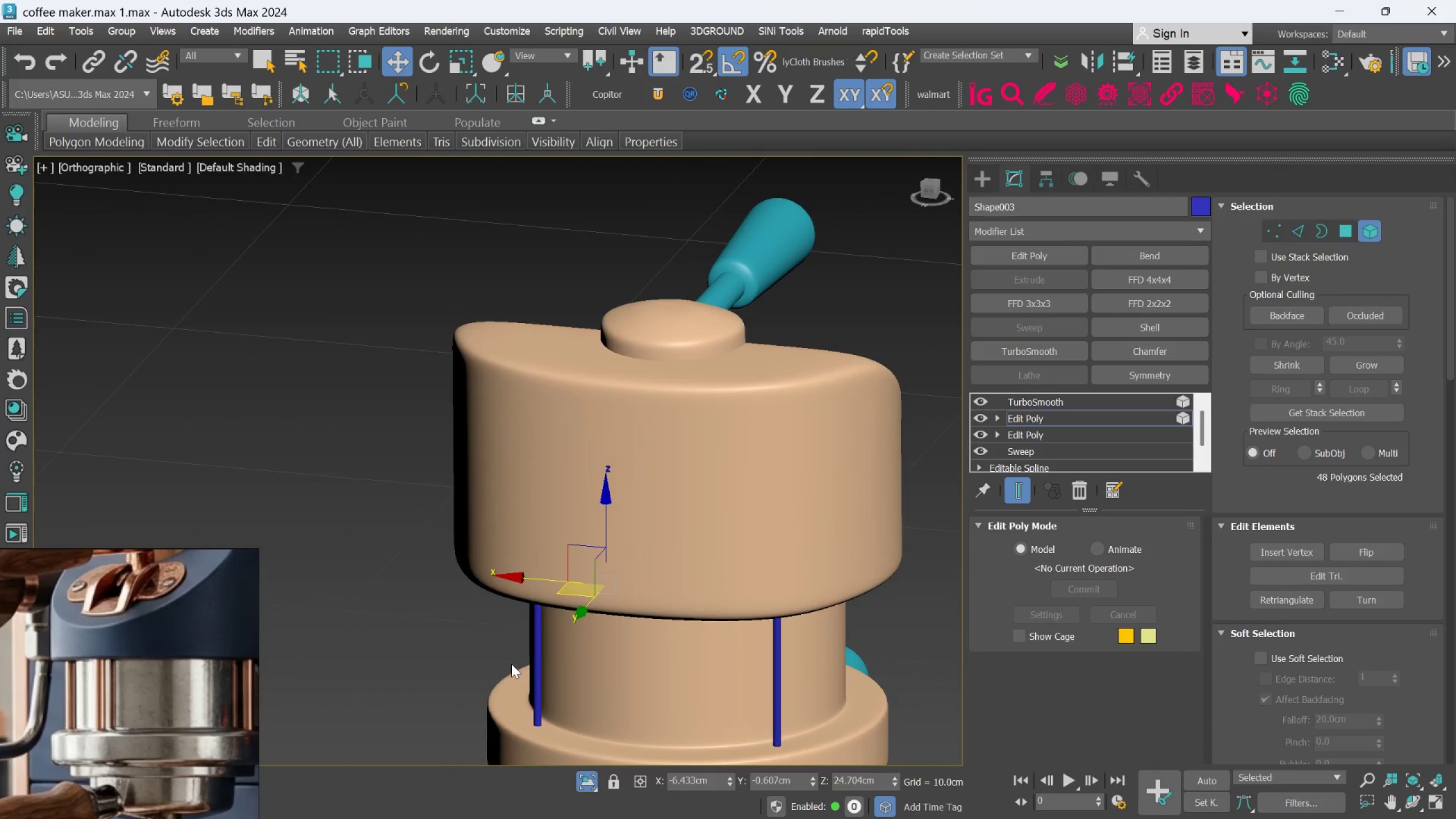 
hold_key(key=AltLeft, duration=0.56)
 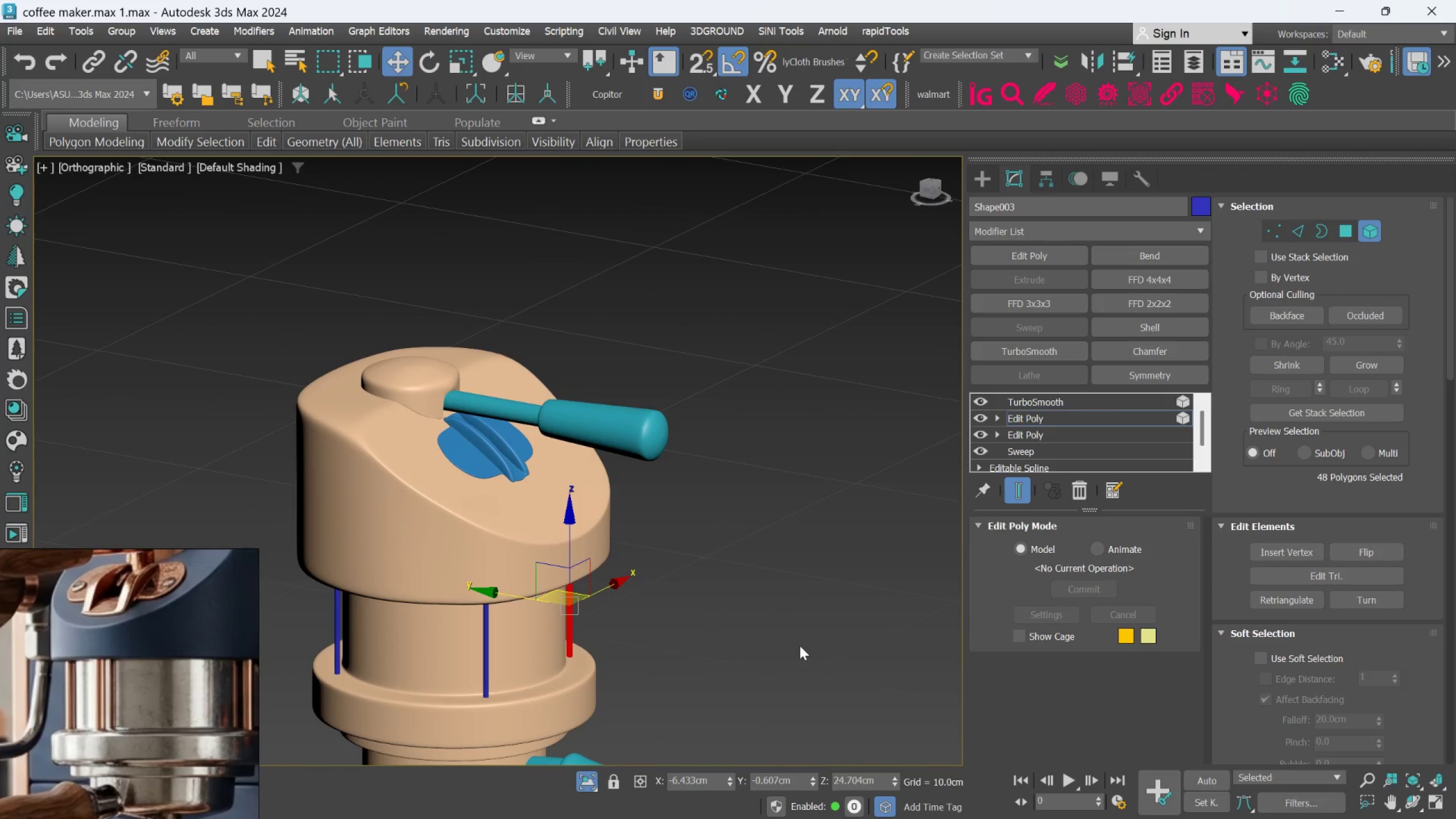 
scroll: coordinate [482, 655], scroll_direction: down, amount: 1.0
 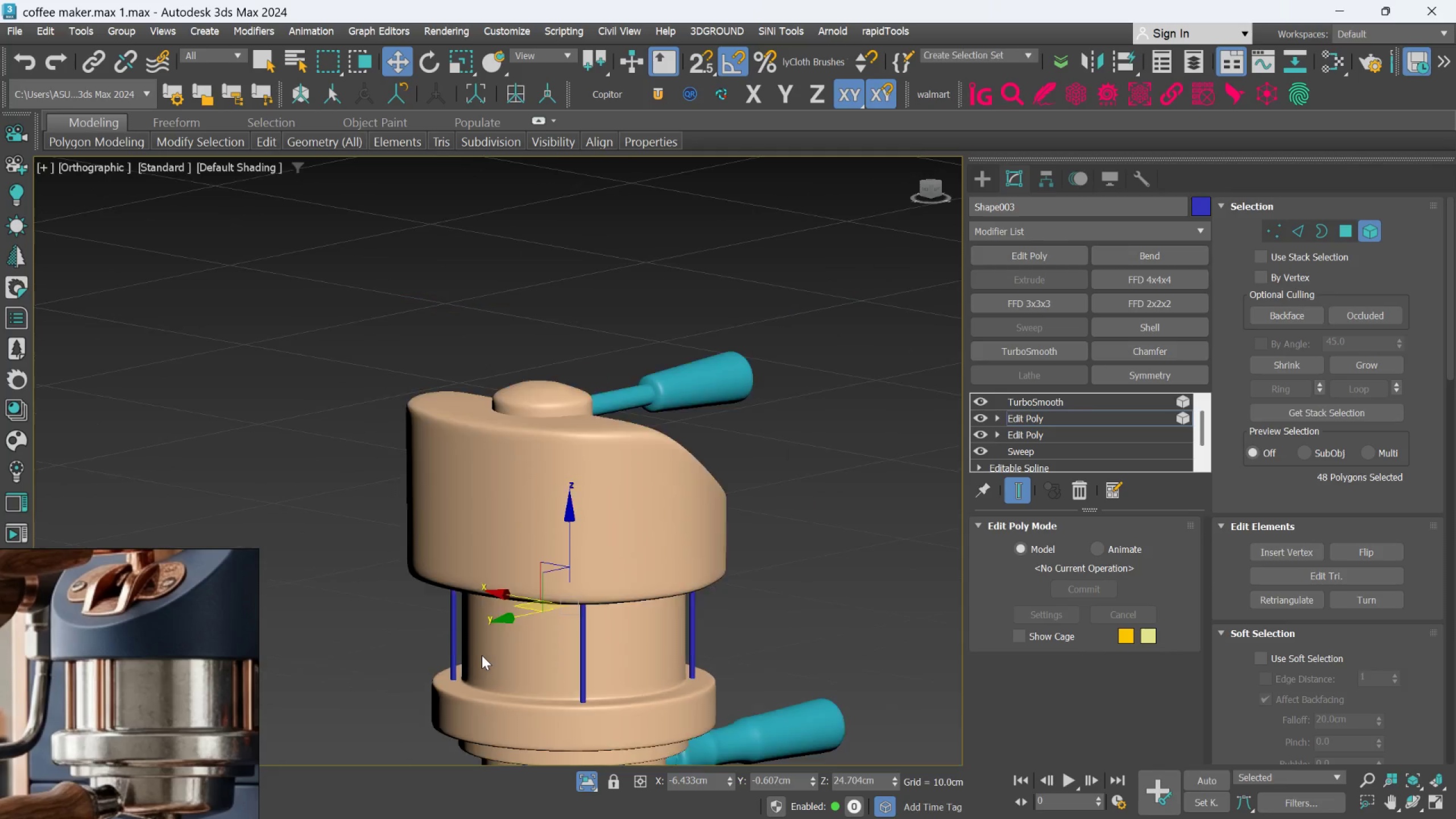 
left_click([800, 646])
 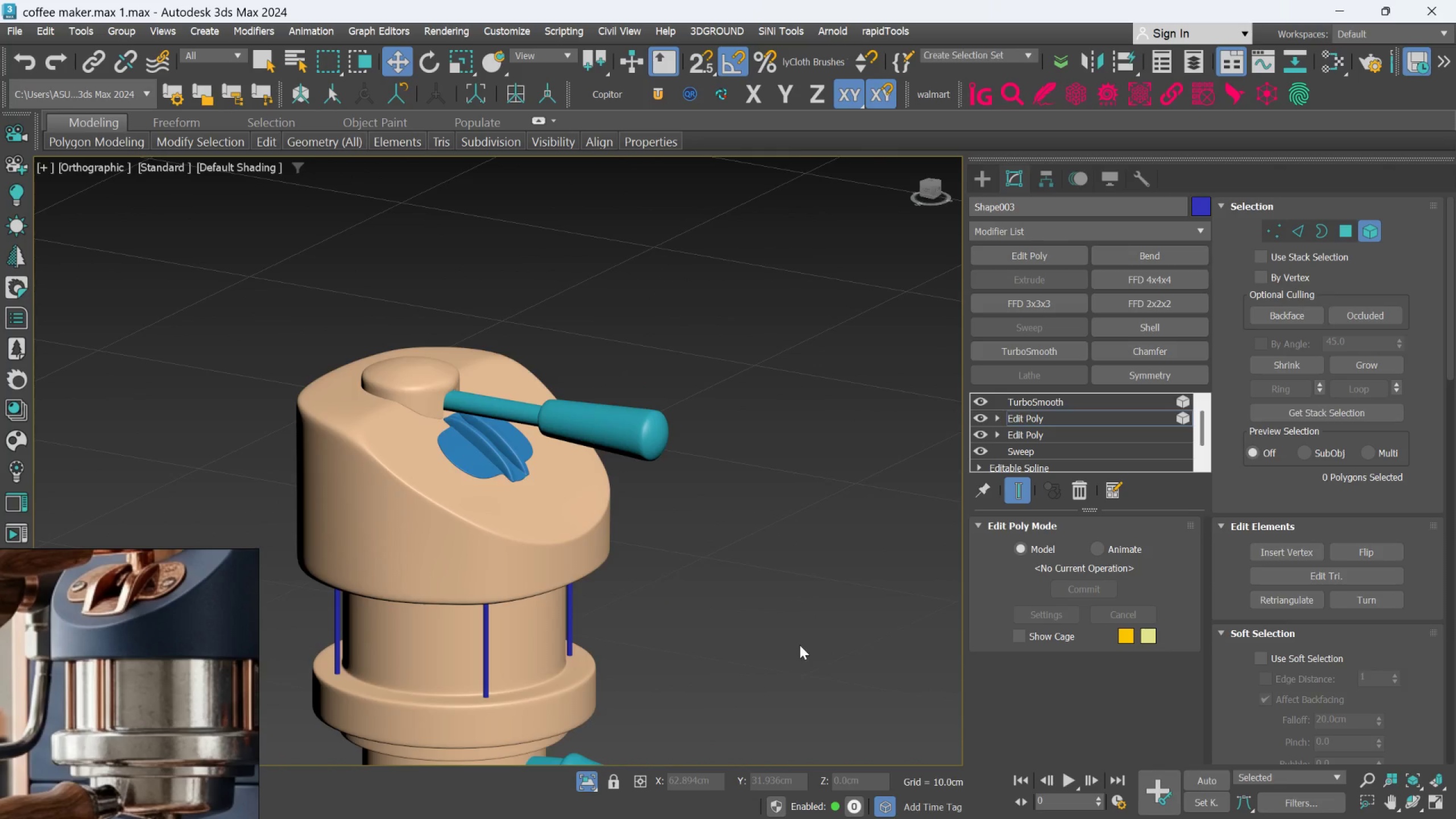 
hold_key(key=AltLeft, duration=0.69)
 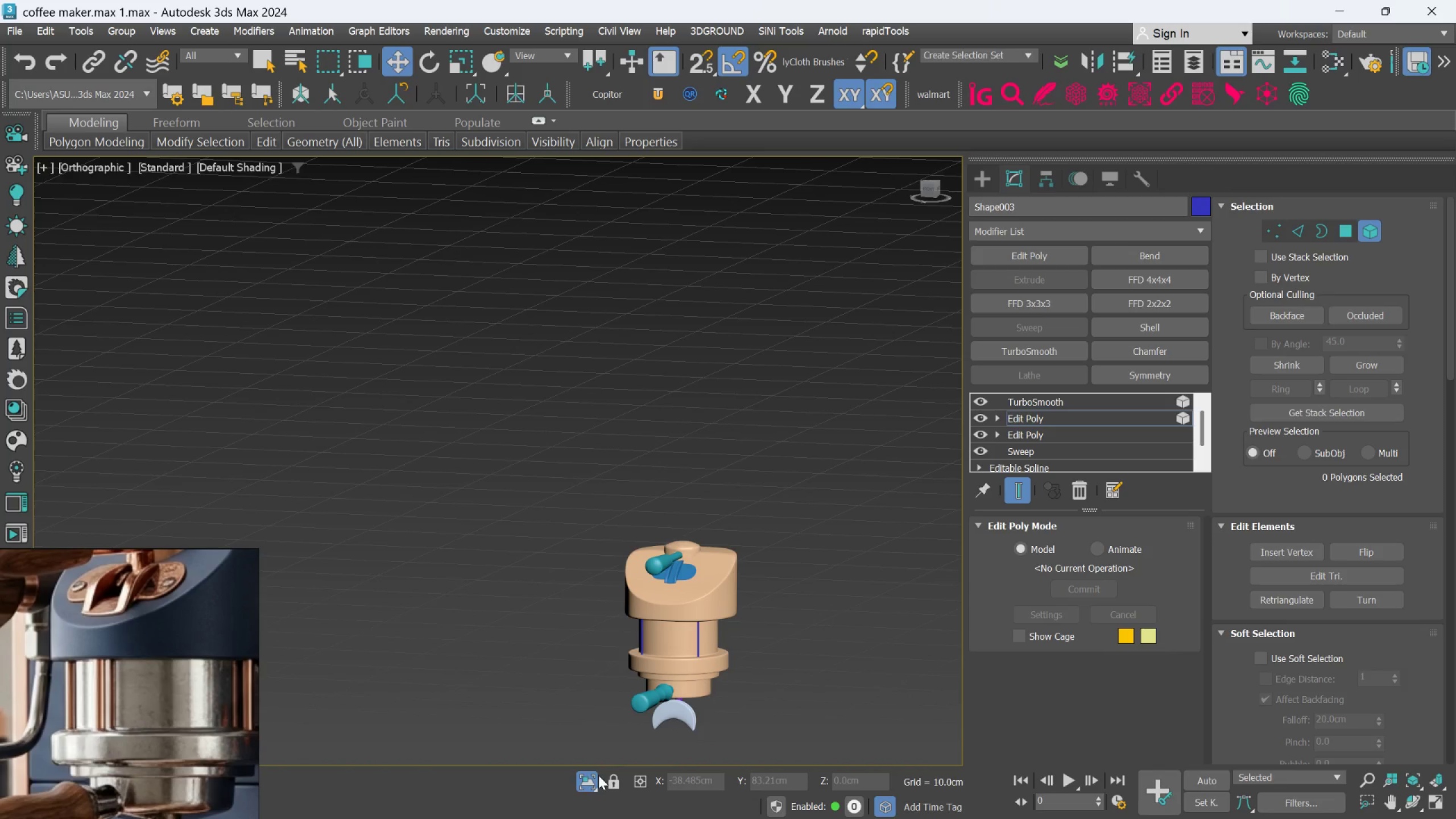 
scroll: coordinate [800, 644], scroll_direction: down, amount: 3.0
 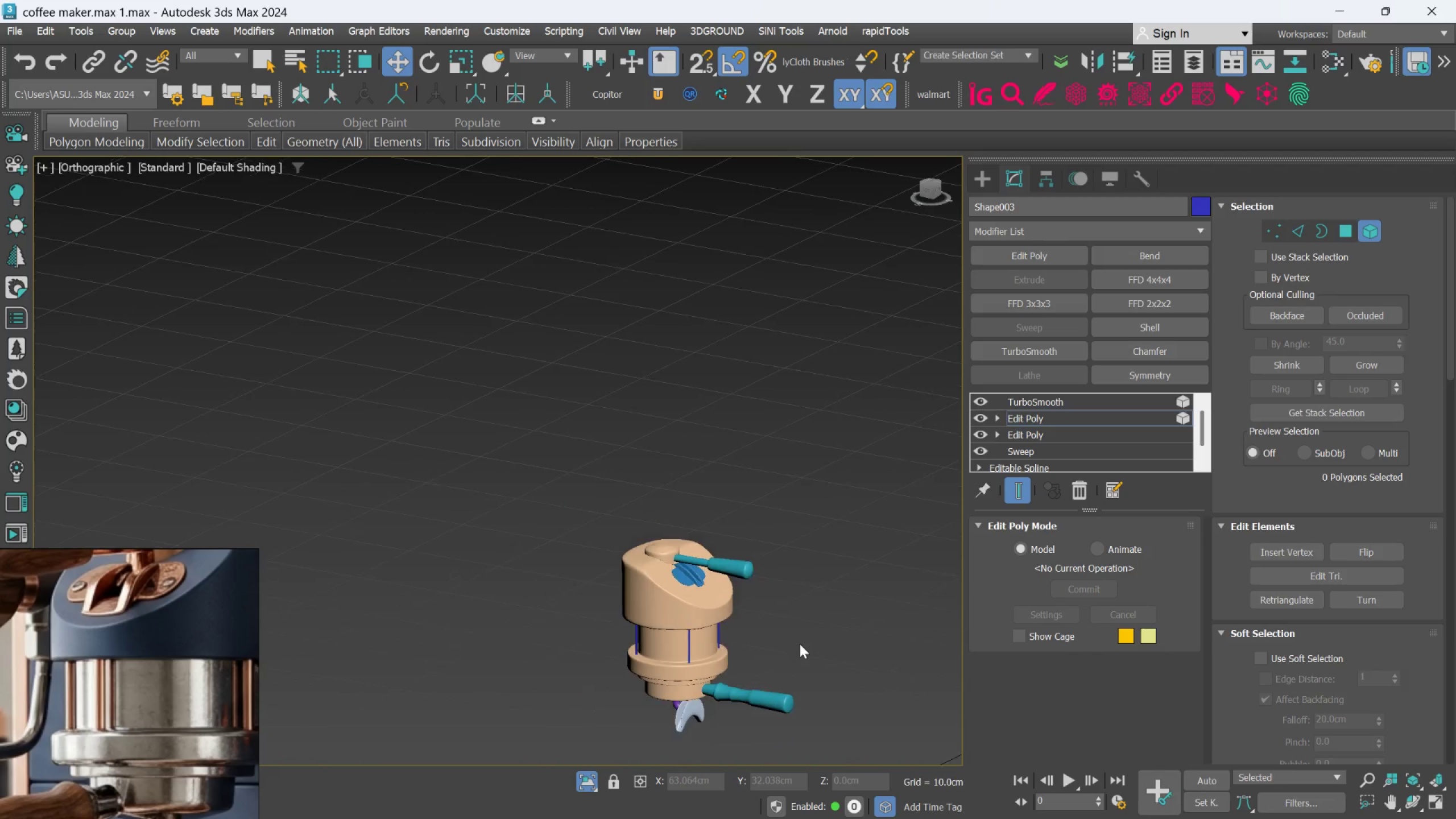 
left_click([593, 779])
 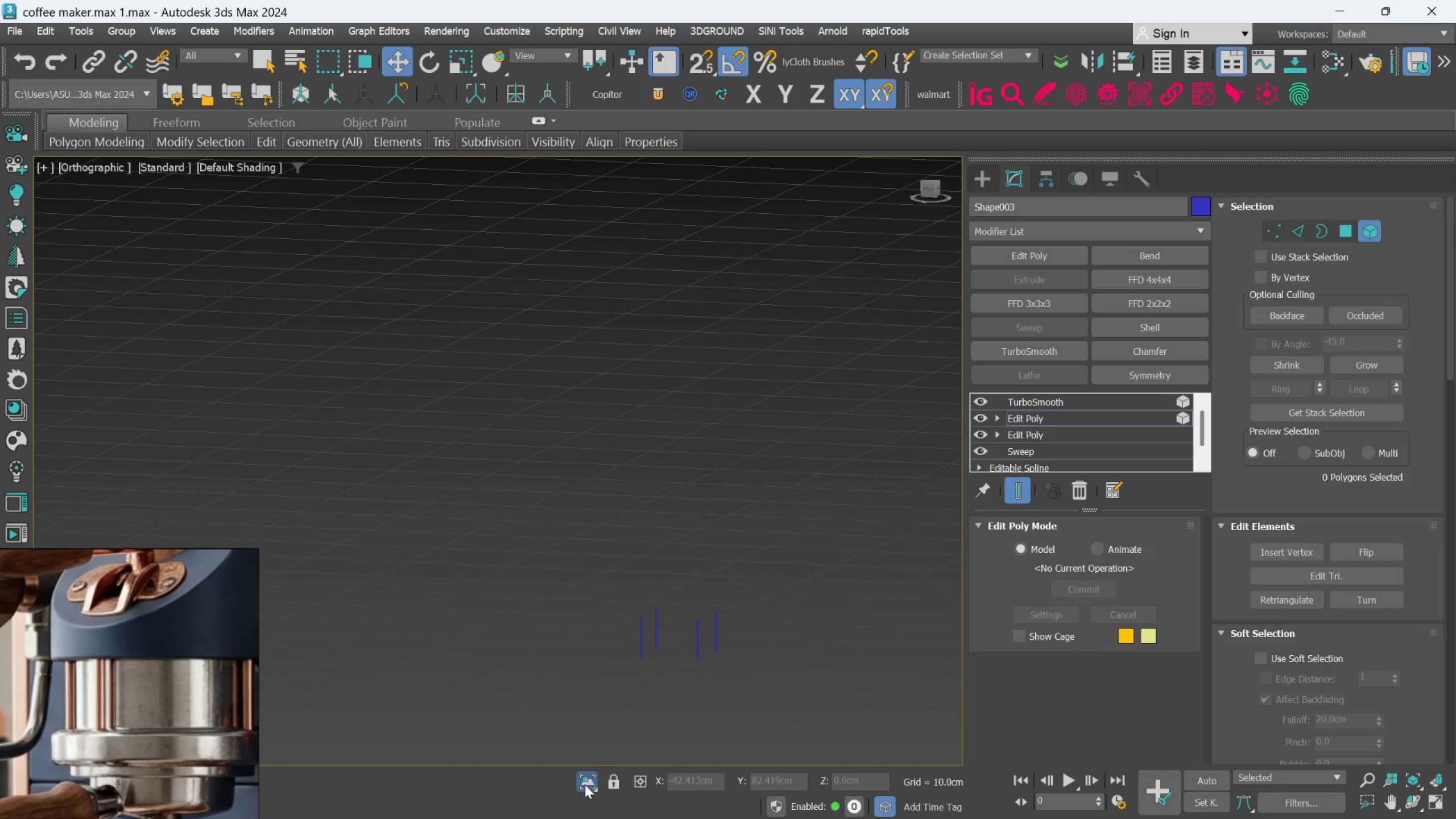 
hold_key(key=AltLeft, duration=0.53)
 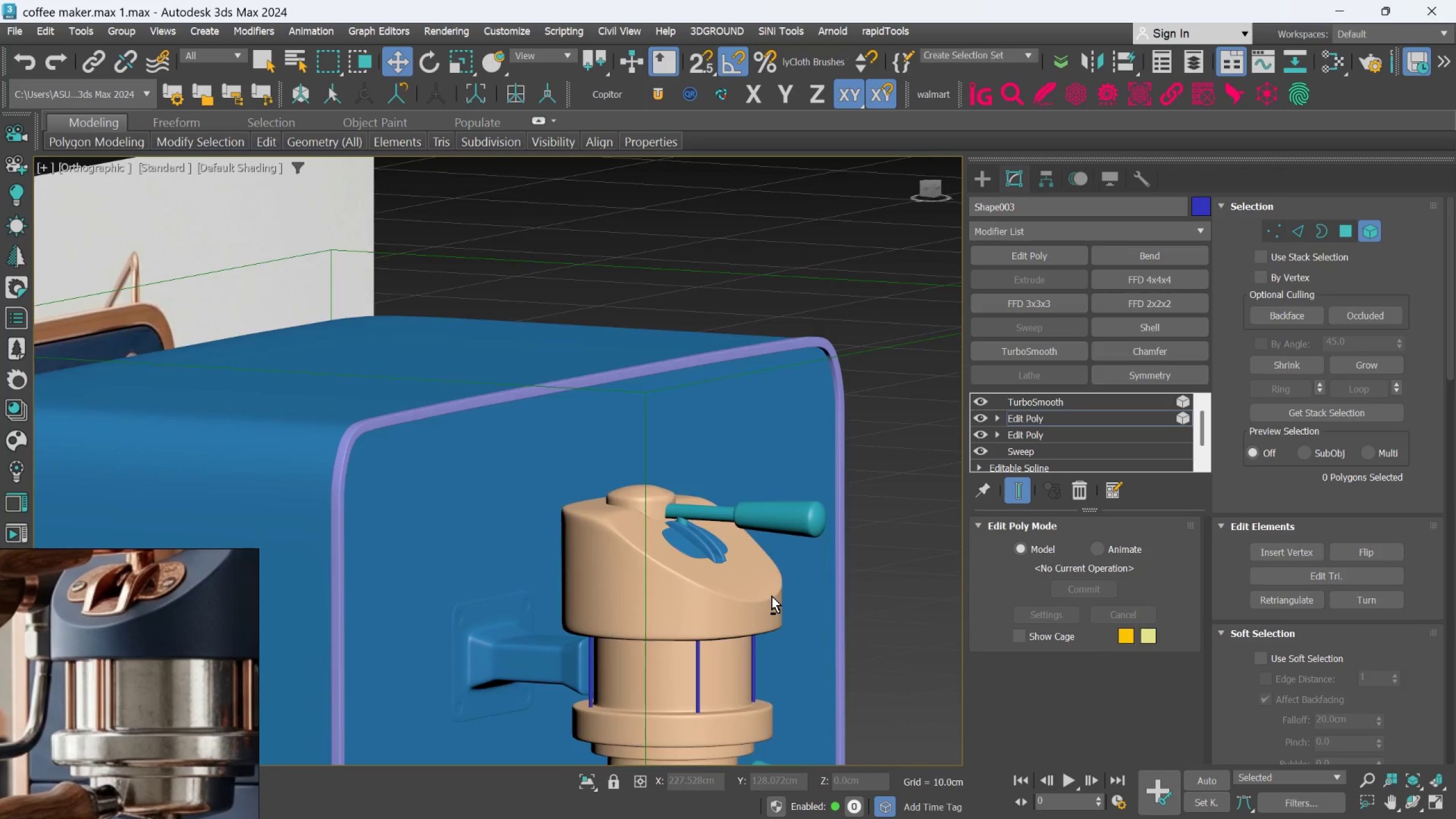 
scroll: coordinate [682, 599], scroll_direction: up, amount: 2.0
 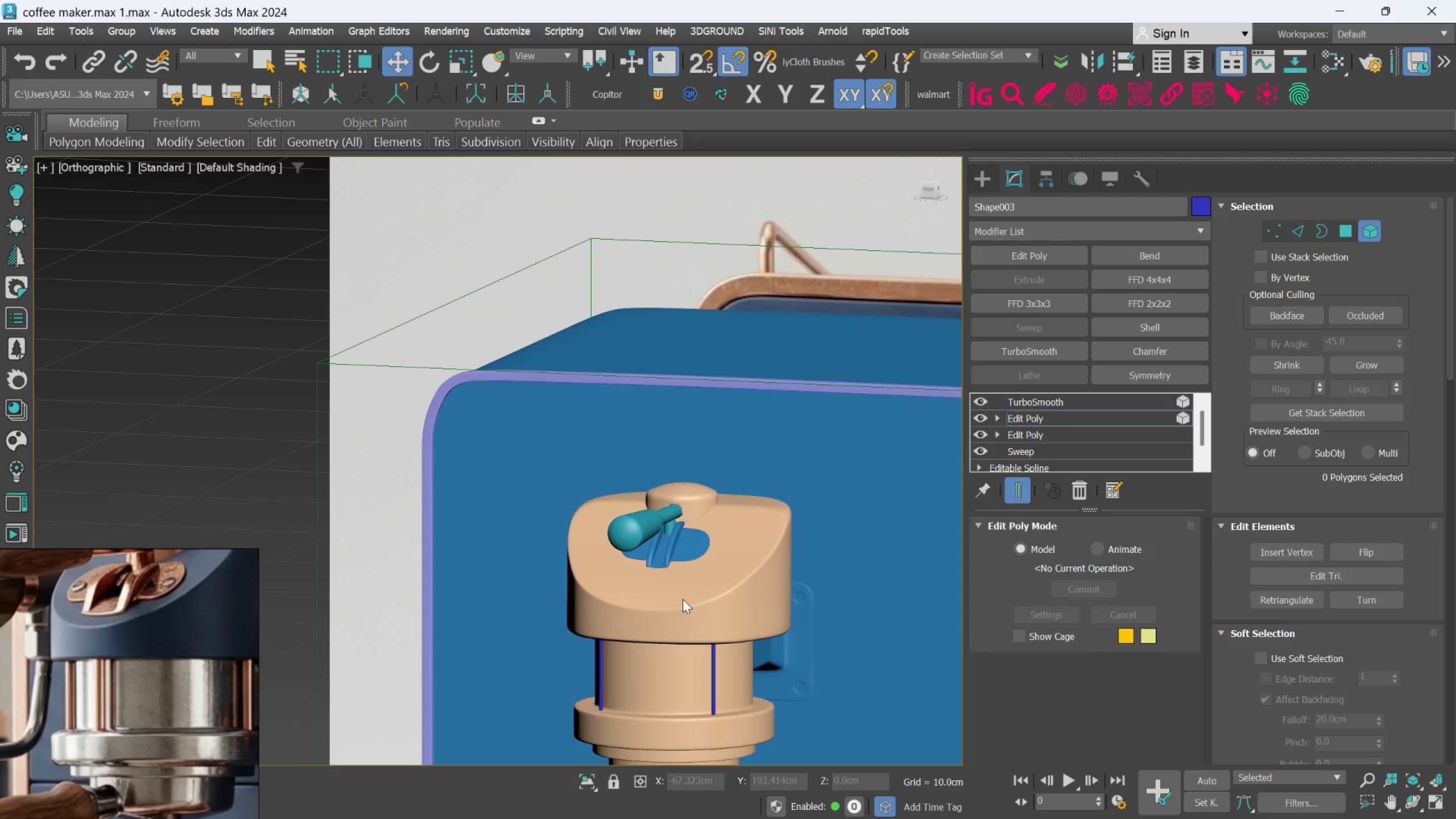 
hold_key(key=AltLeft, duration=0.4)
 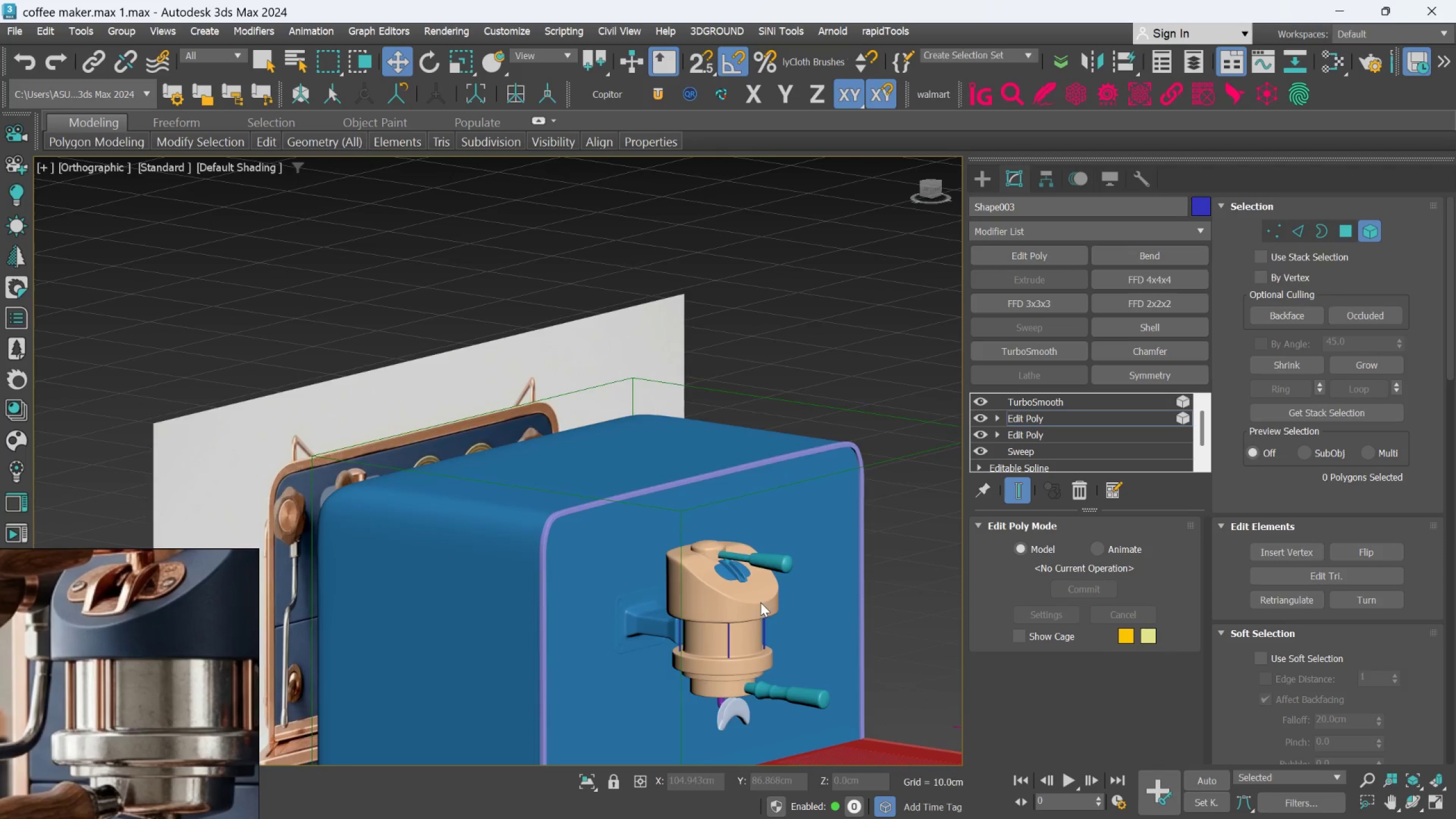 
scroll: coordinate [772, 596], scroll_direction: down, amount: 2.0
 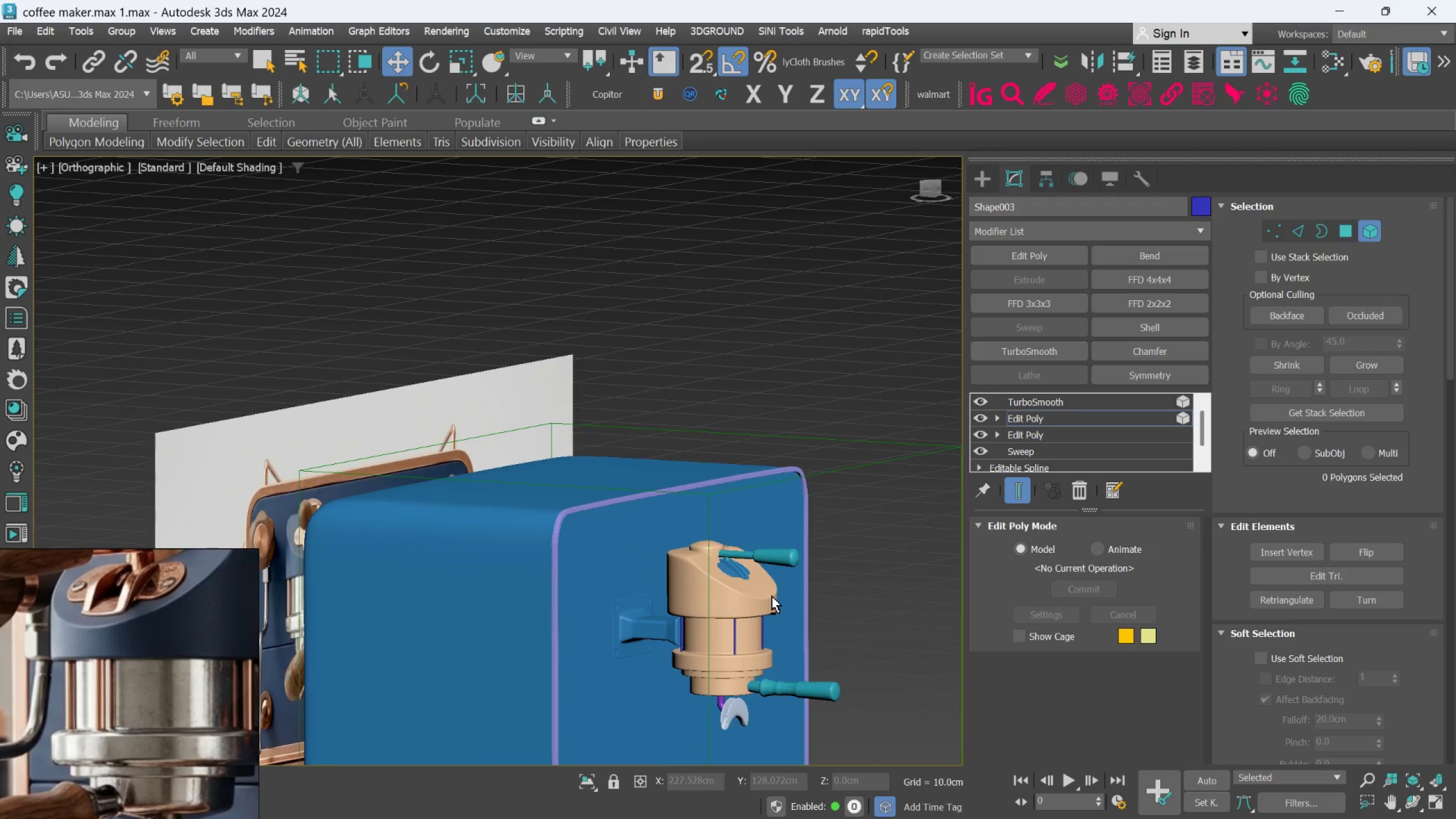 
hold_key(key=AltLeft, duration=0.94)
 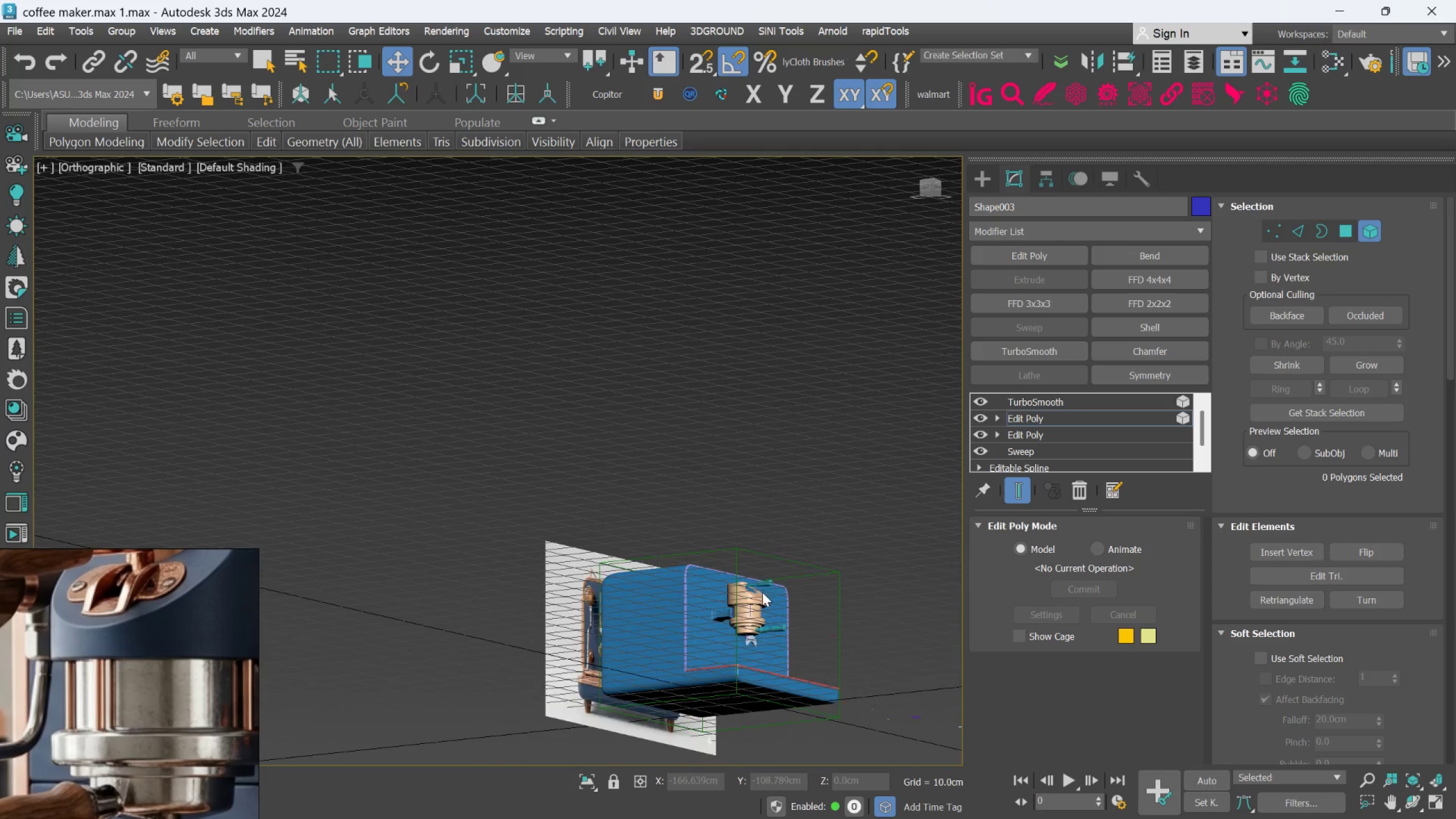 
scroll: coordinate [760, 602], scroll_direction: down, amount: 3.0
 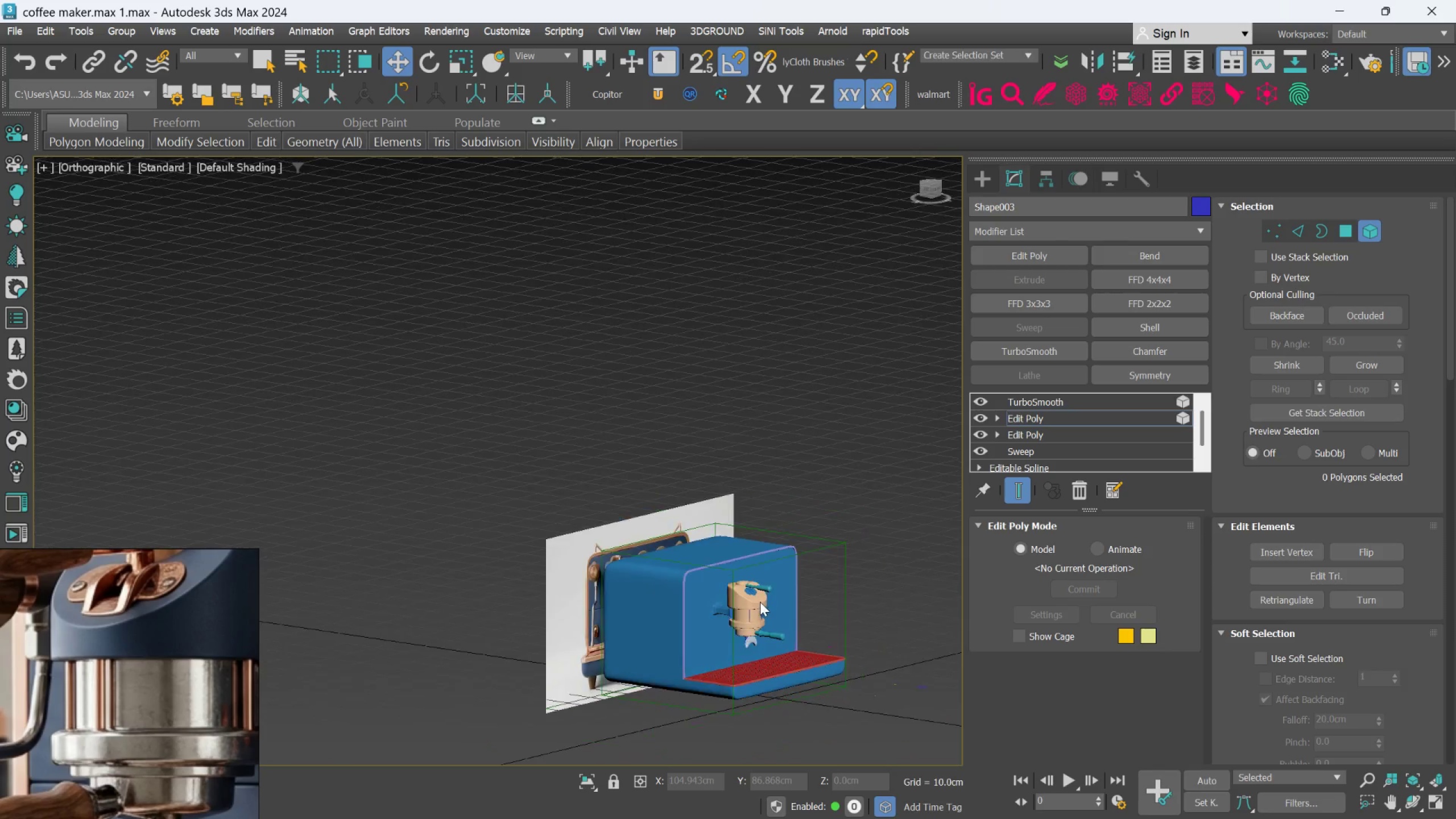 
hold_key(key=AltLeft, duration=0.76)
 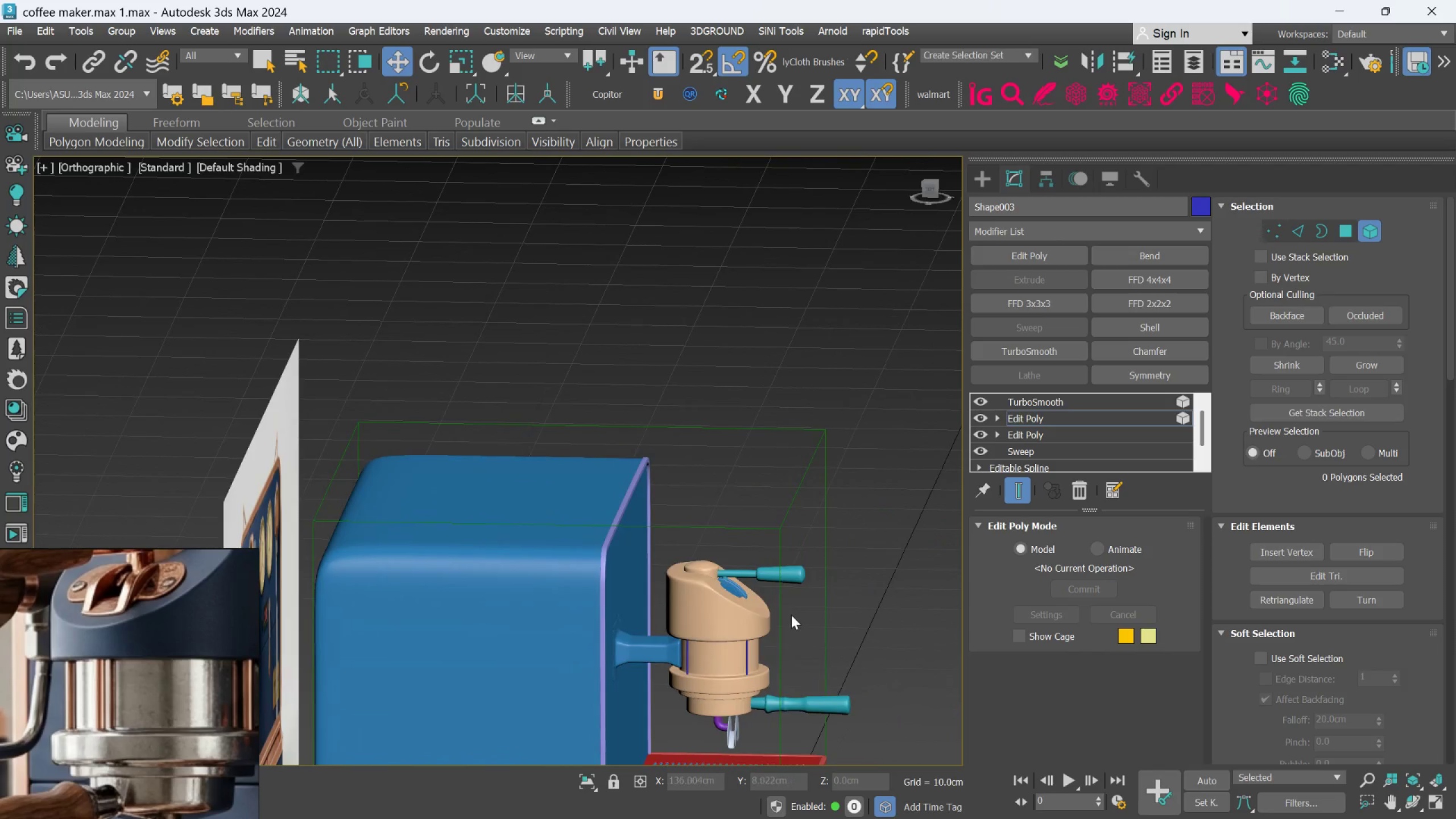 
scroll: coordinate [762, 592], scroll_direction: up, amount: 3.0
 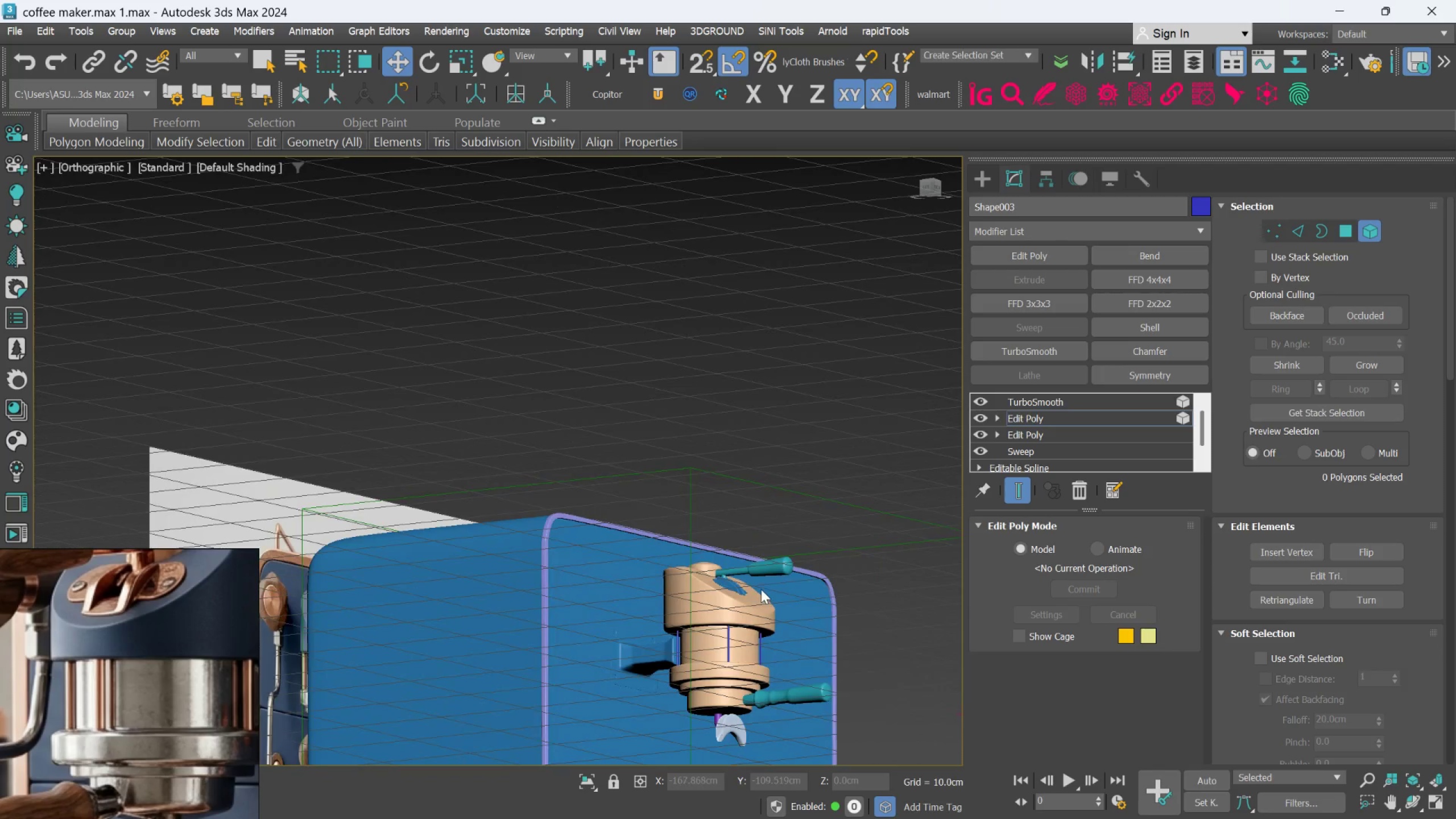 
hold_key(key=AltLeft, duration=0.59)
 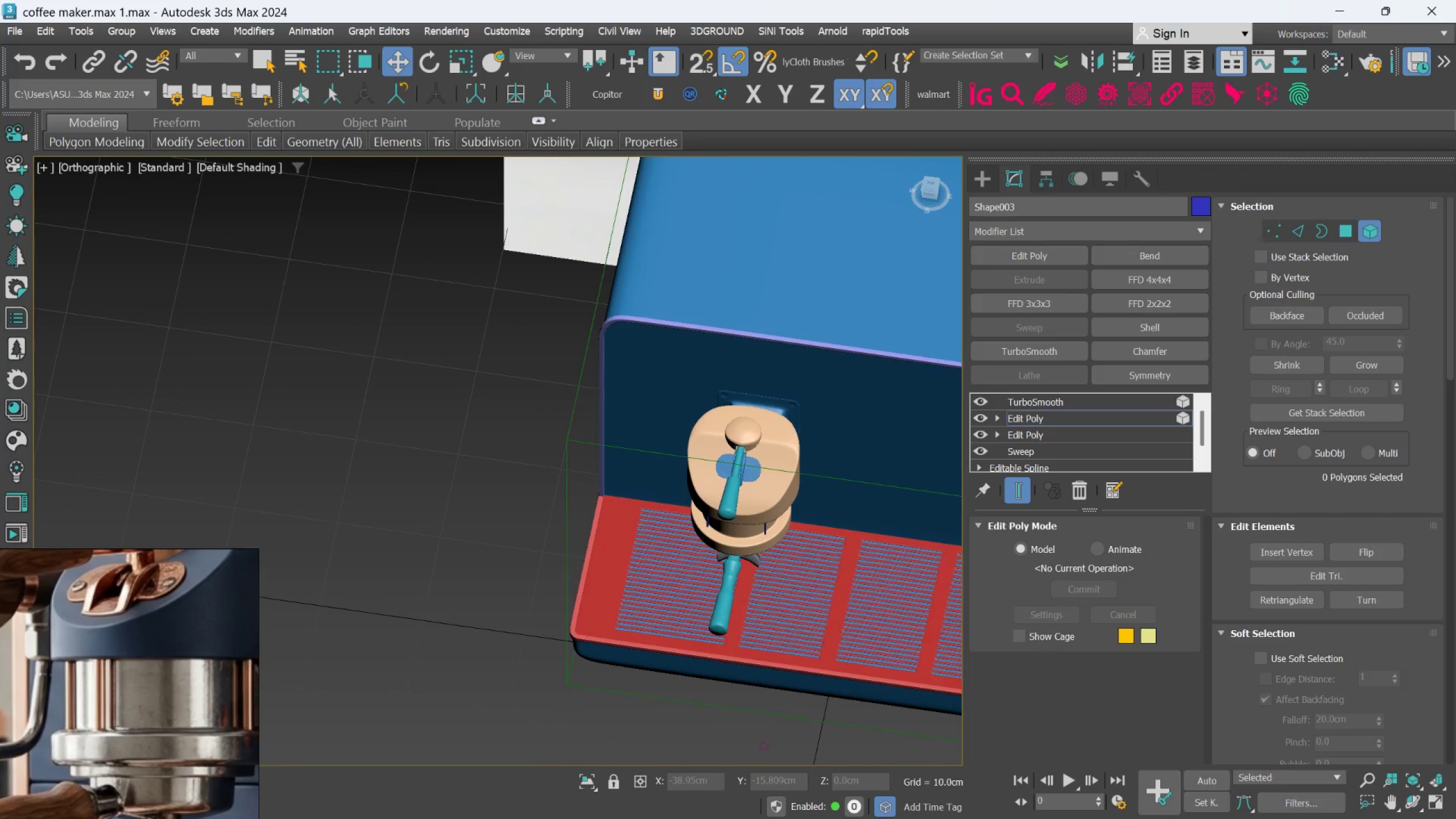 
scroll: coordinate [218, 748], scroll_direction: down, amount: 9.0
 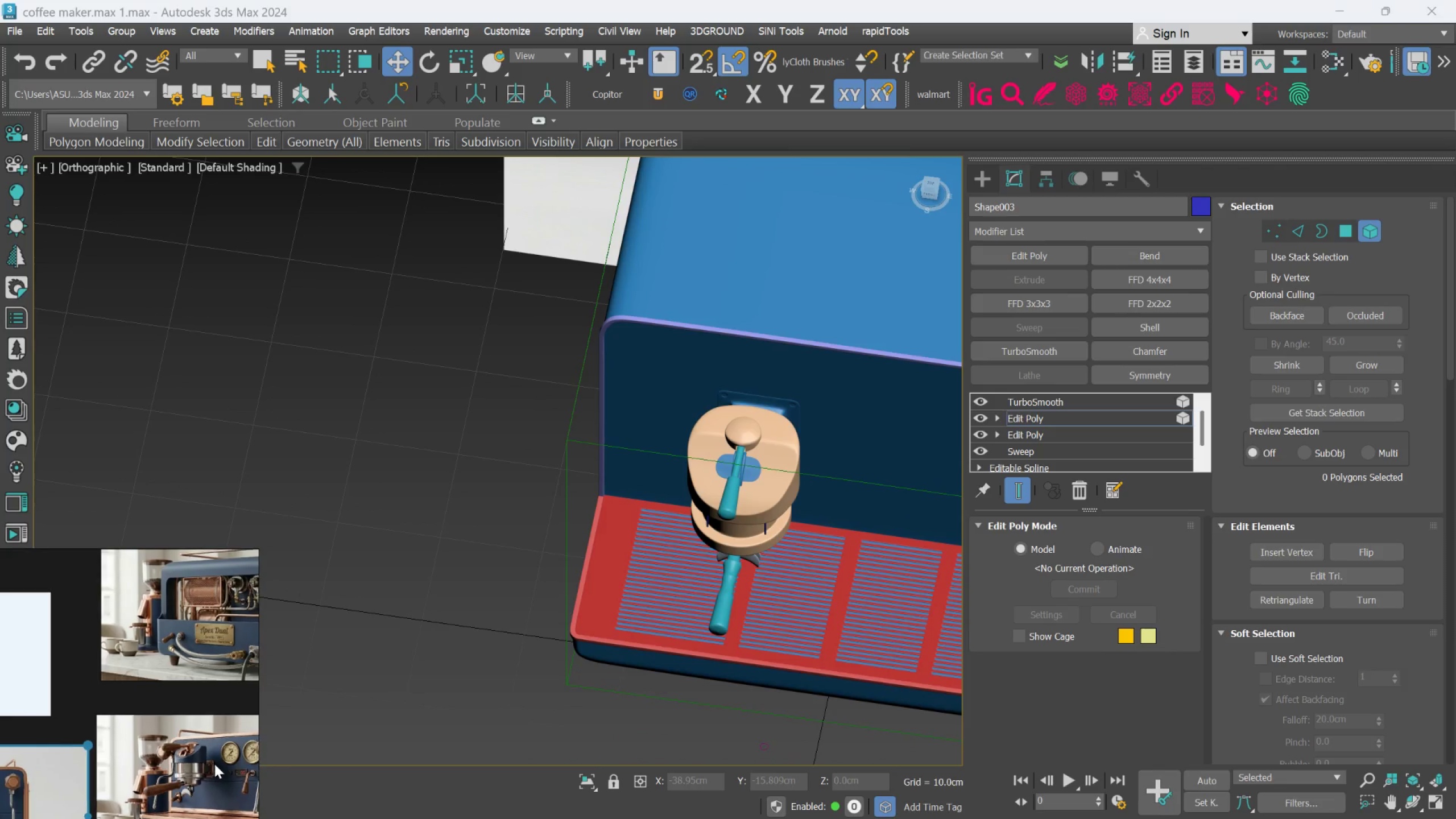 
scroll: coordinate [780, 522], scroll_direction: up, amount: 9.0
 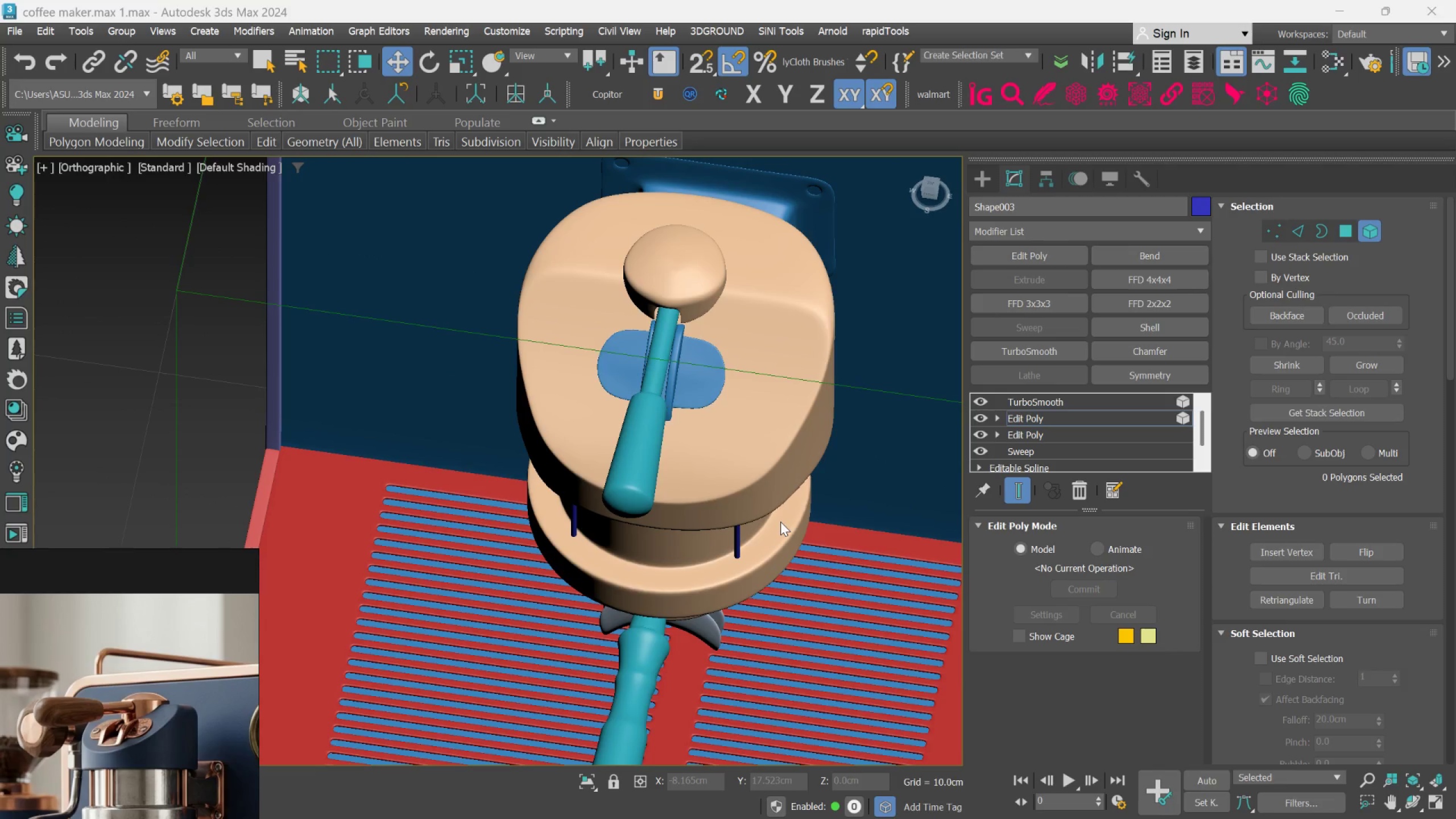 
scroll: coordinate [780, 522], scroll_direction: down, amount: 3.0
 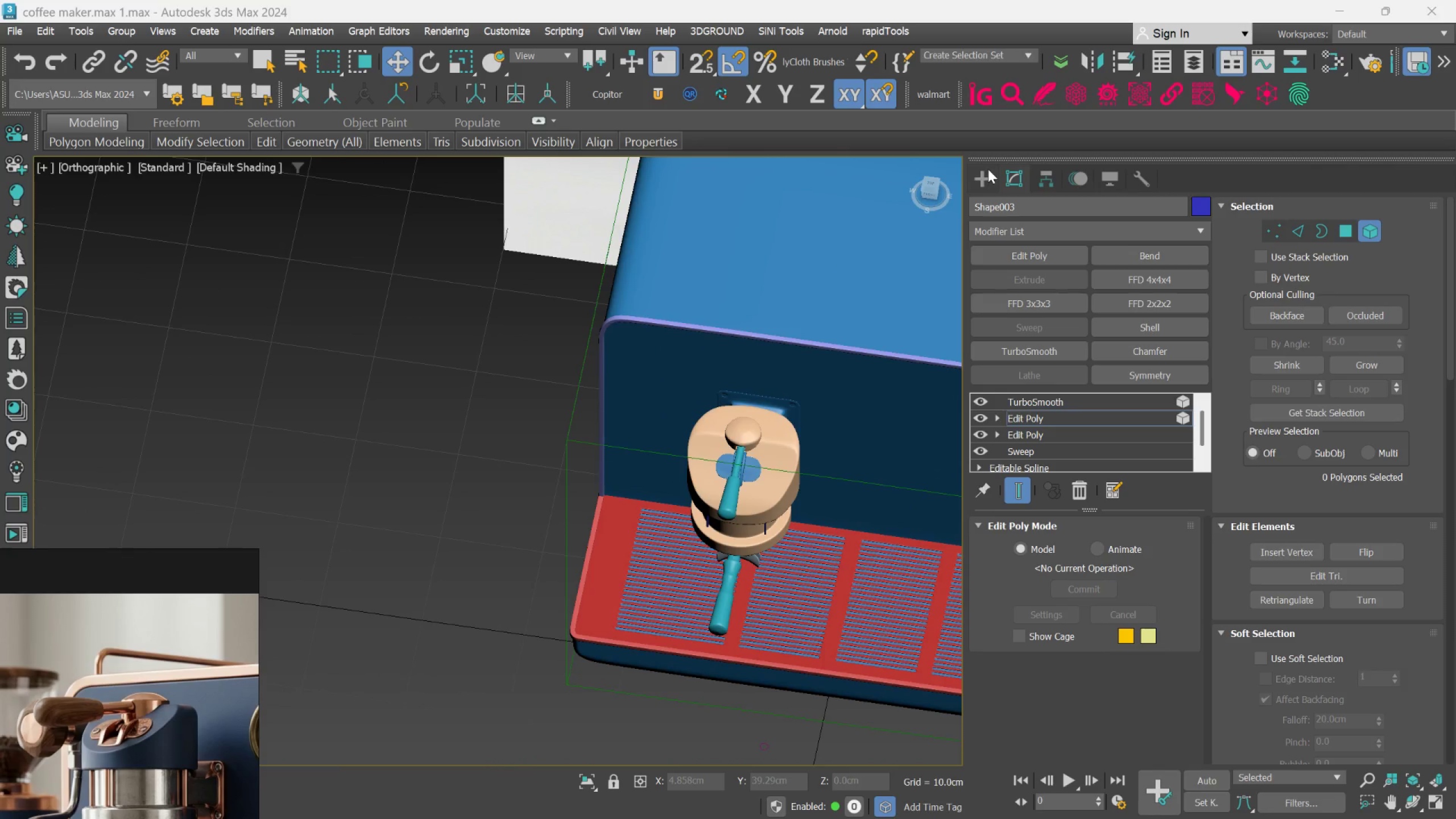 
left_click([990, 168])
 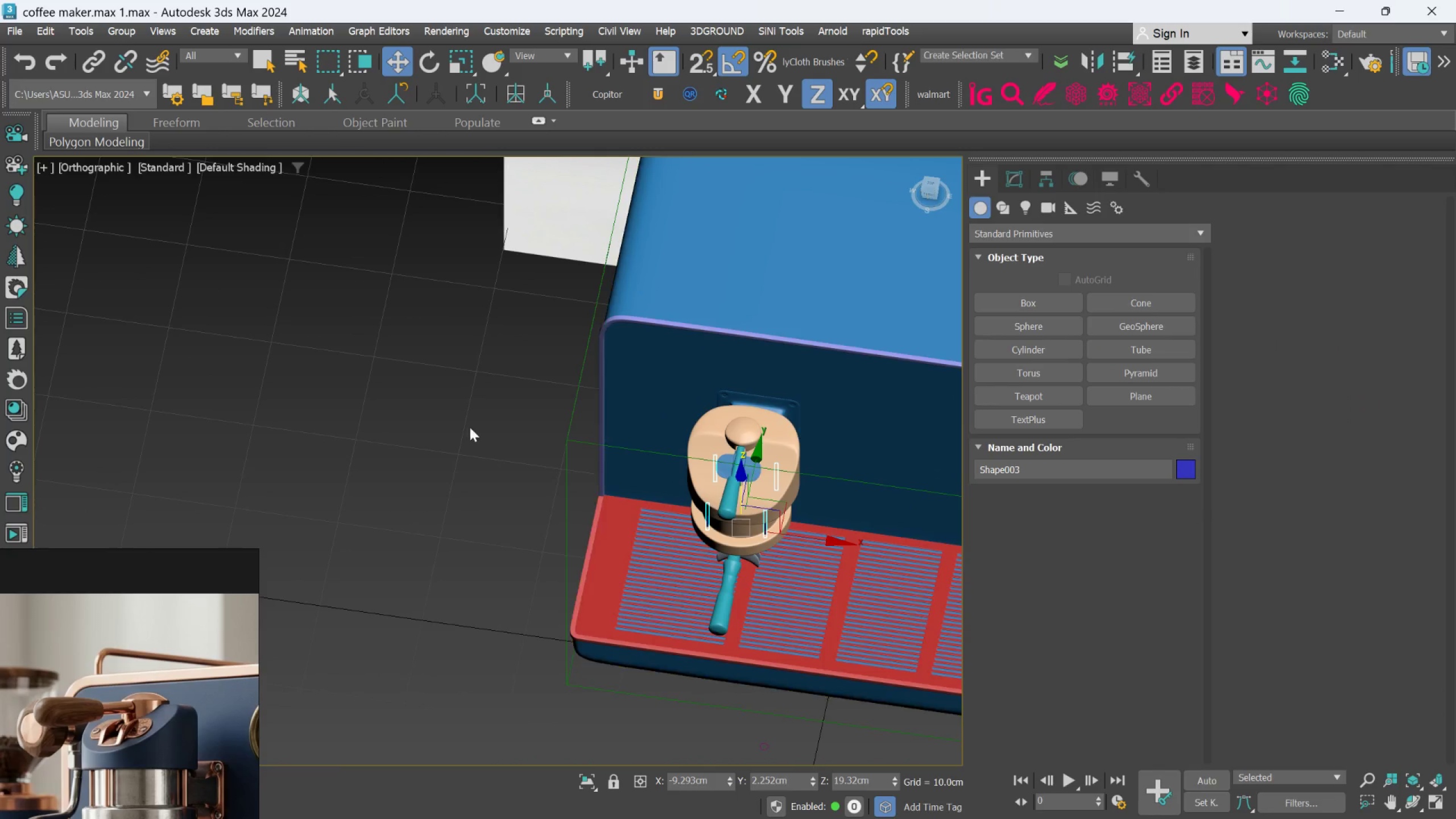 
left_click([433, 461])
 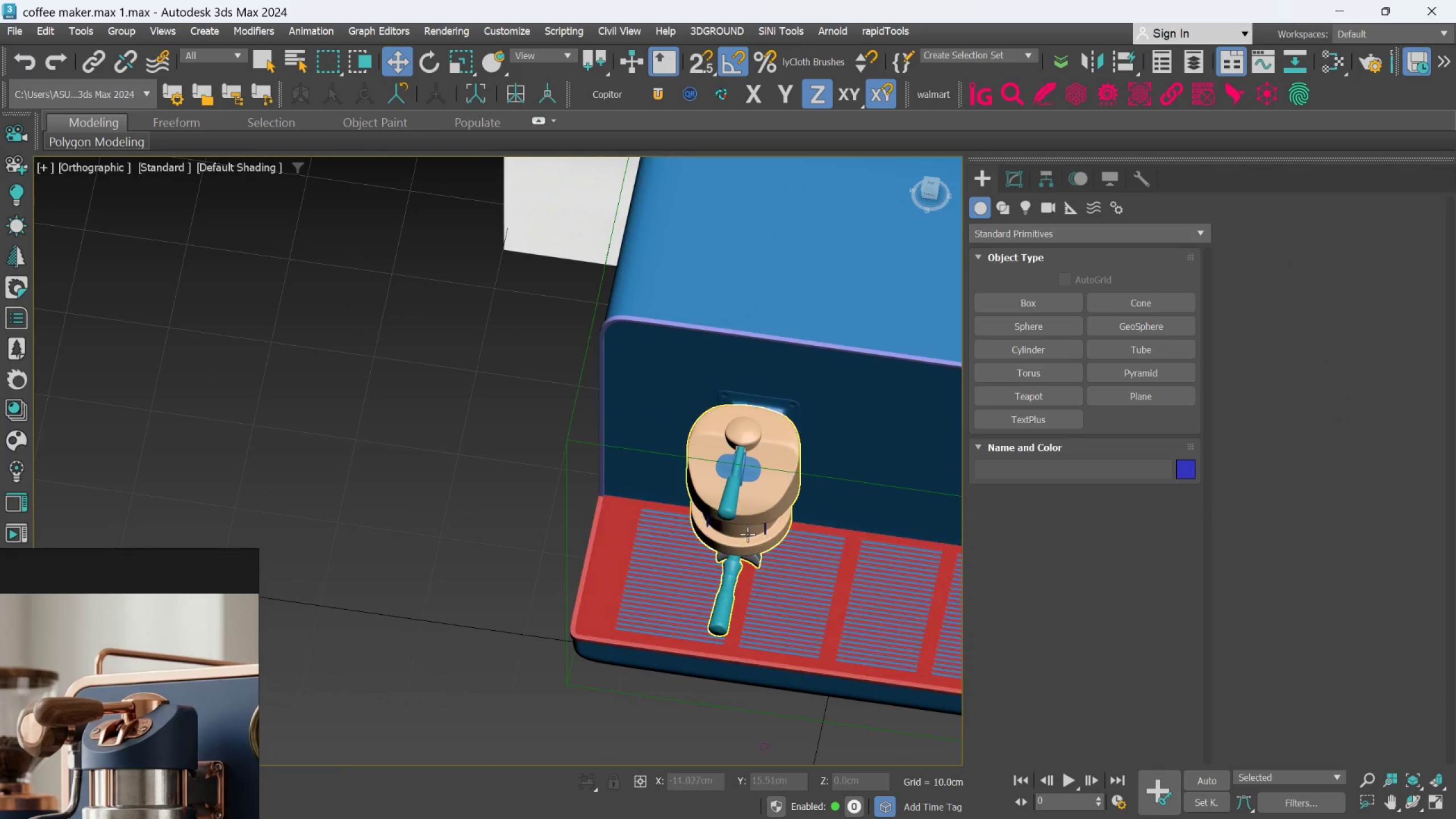 
scroll: coordinate [761, 517], scroll_direction: up, amount: 3.0
 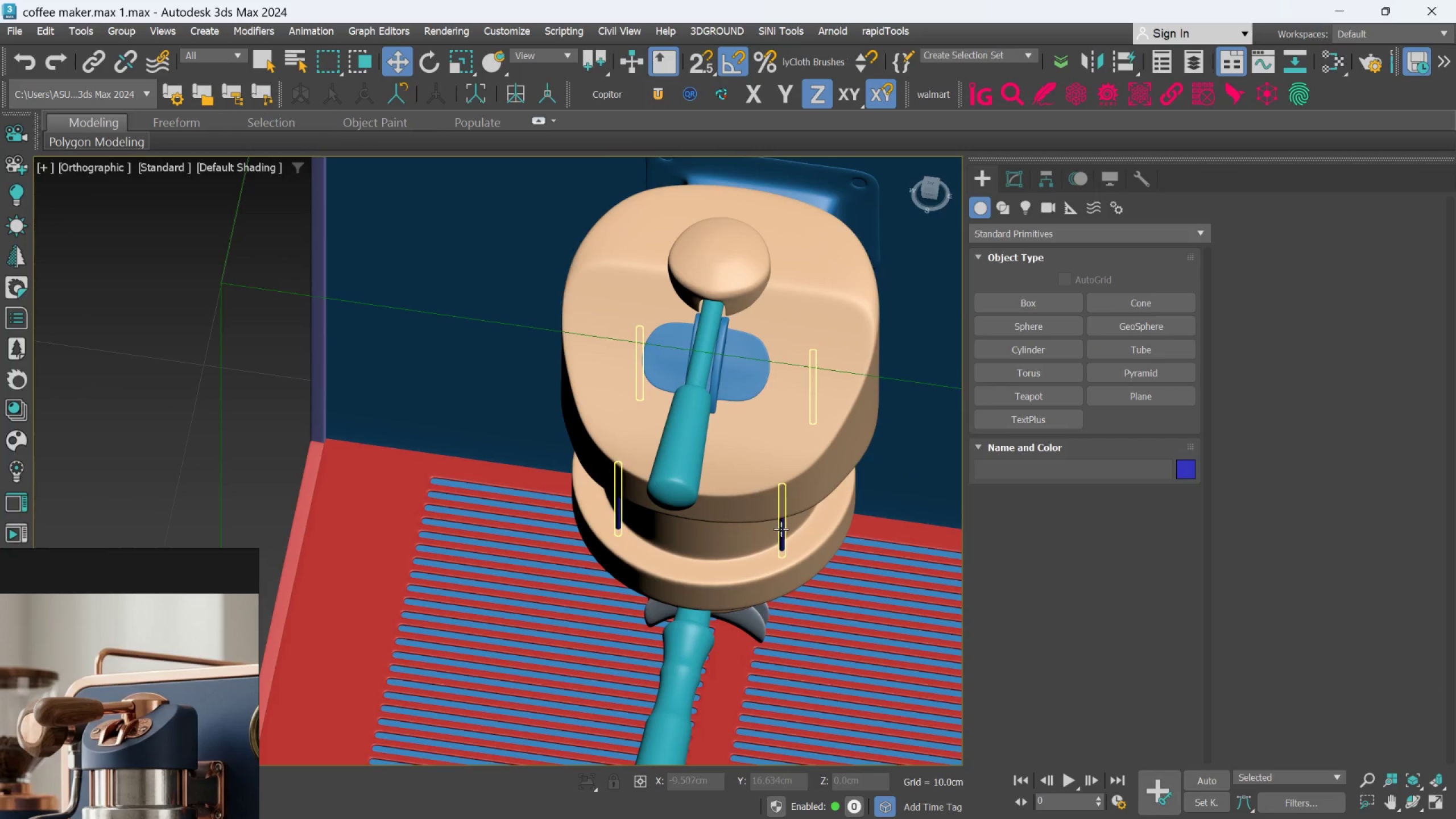 
left_click([783, 529])
 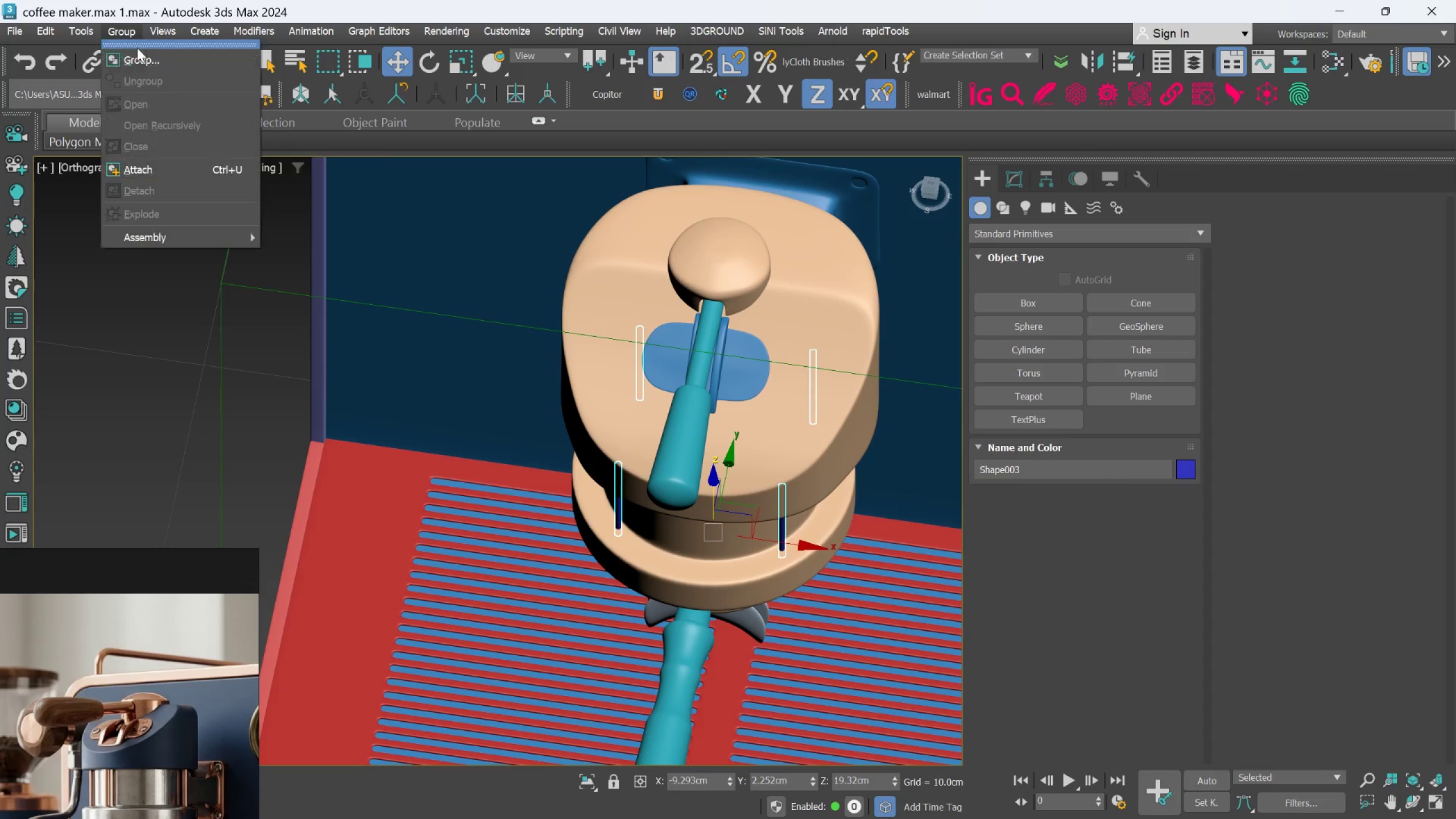 
left_click([170, 162])
 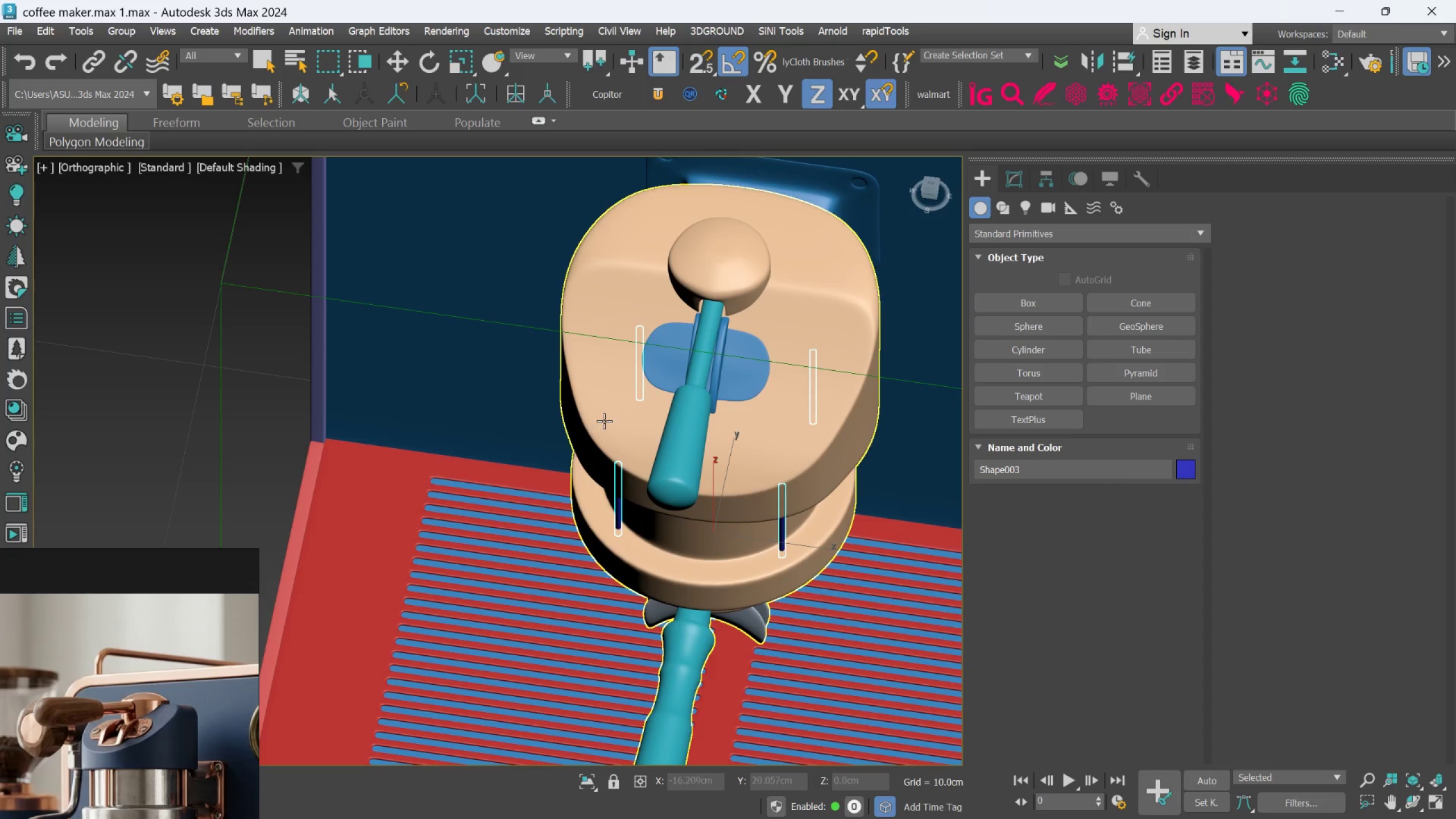 
left_click([604, 421])
 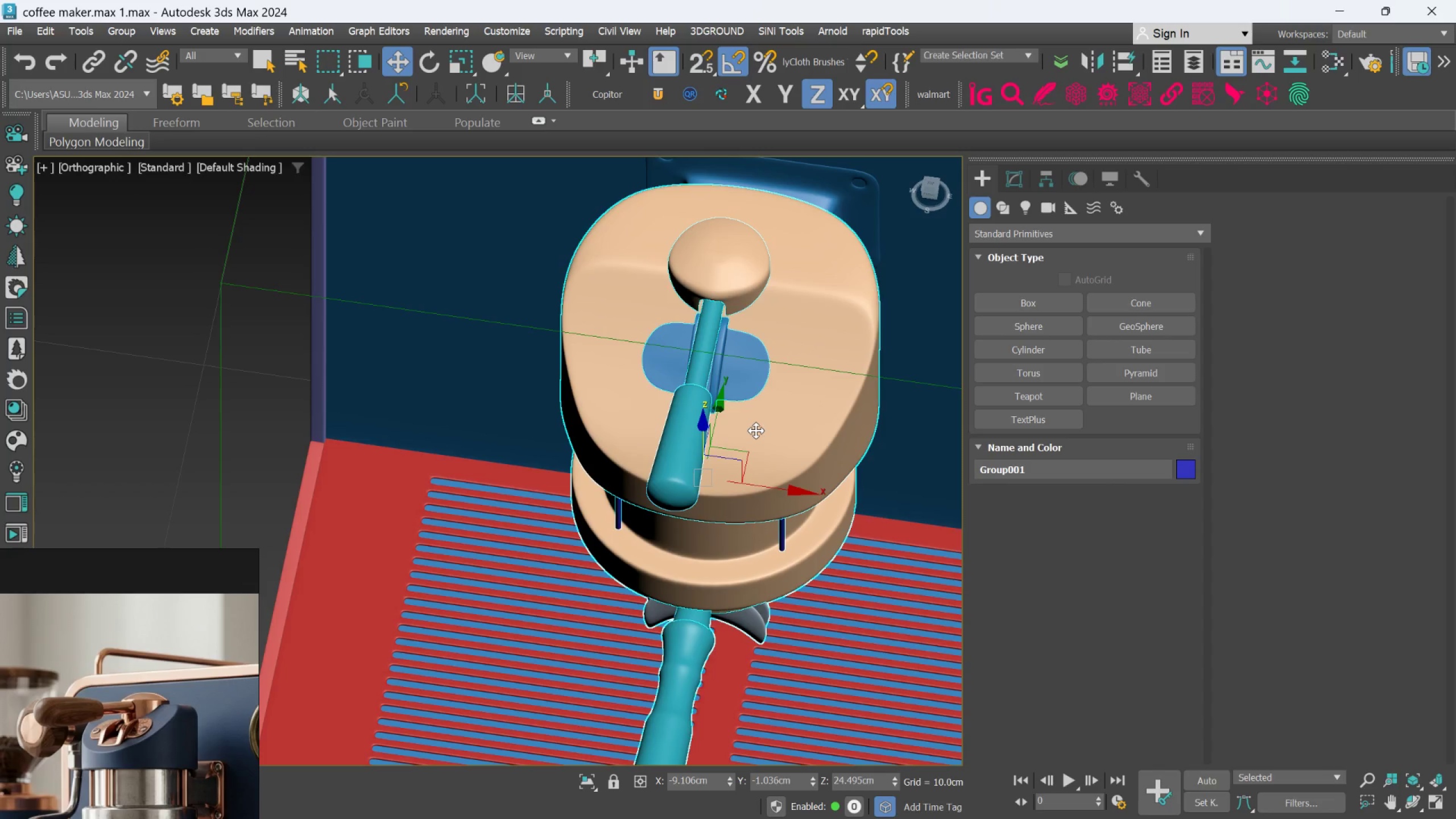 
scroll: coordinate [756, 431], scroll_direction: up, amount: 2.0
 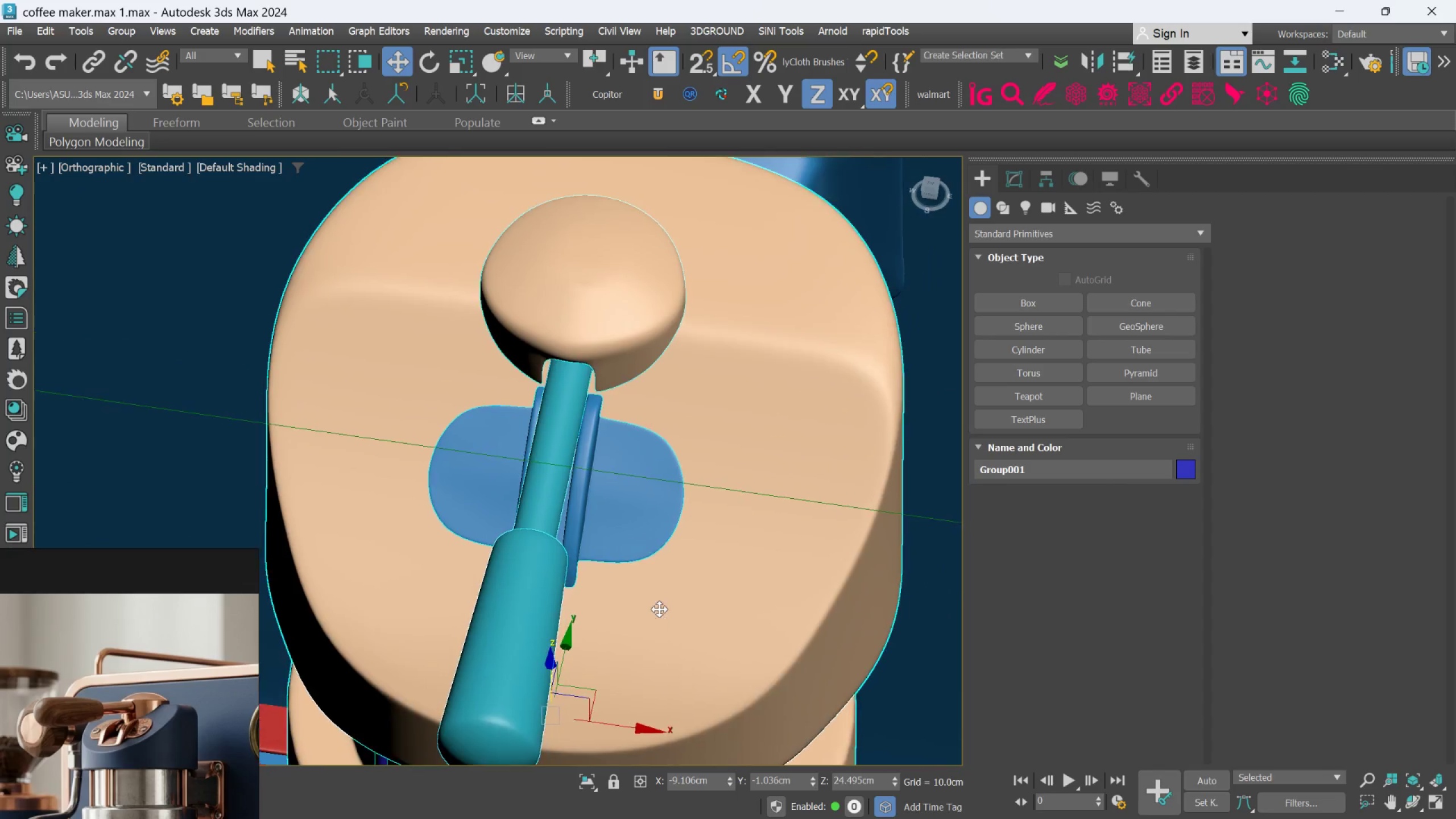 
scroll: coordinate [672, 590], scroll_direction: down, amount: 2.0
 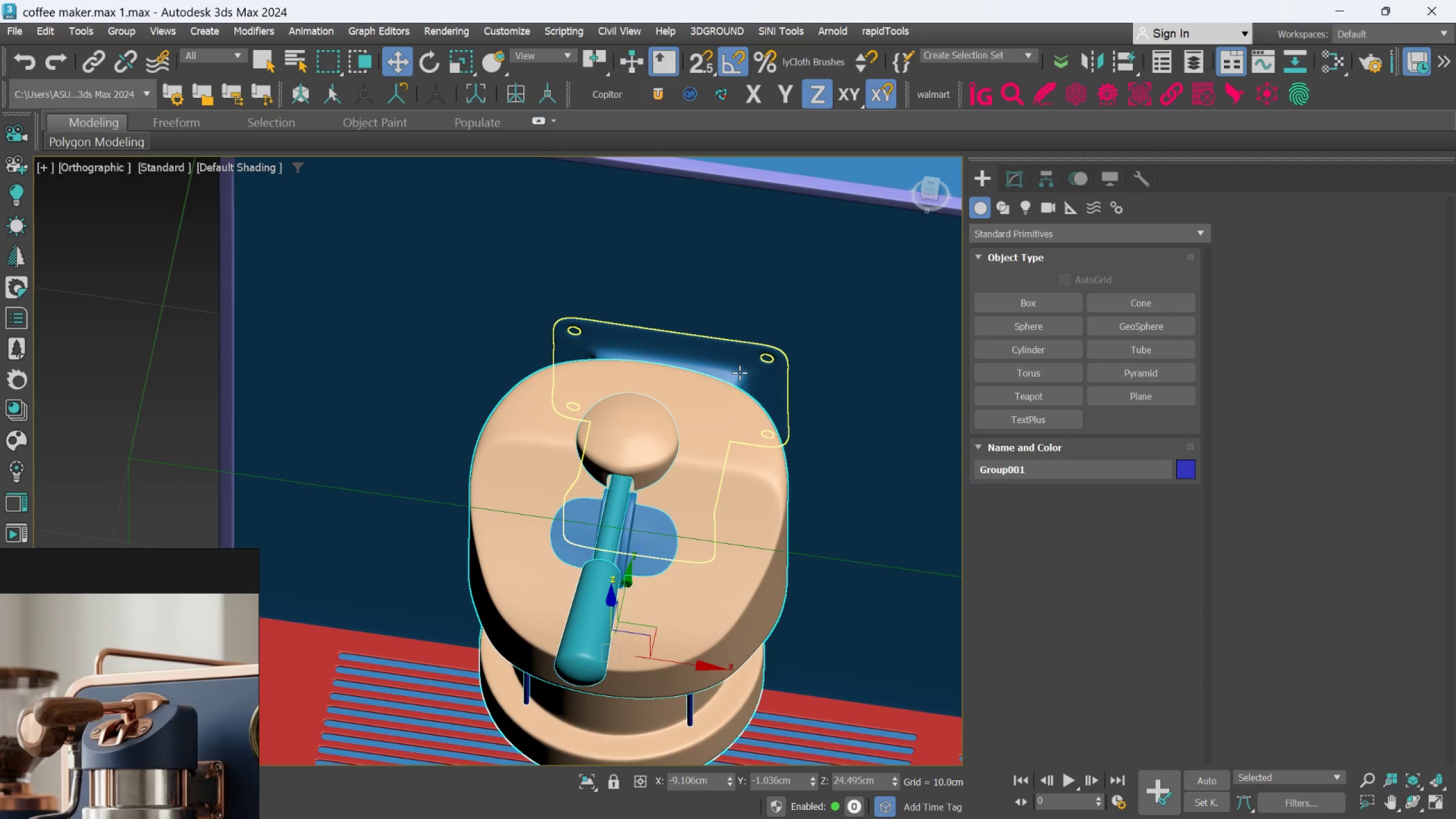 
left_click([739, 371])
 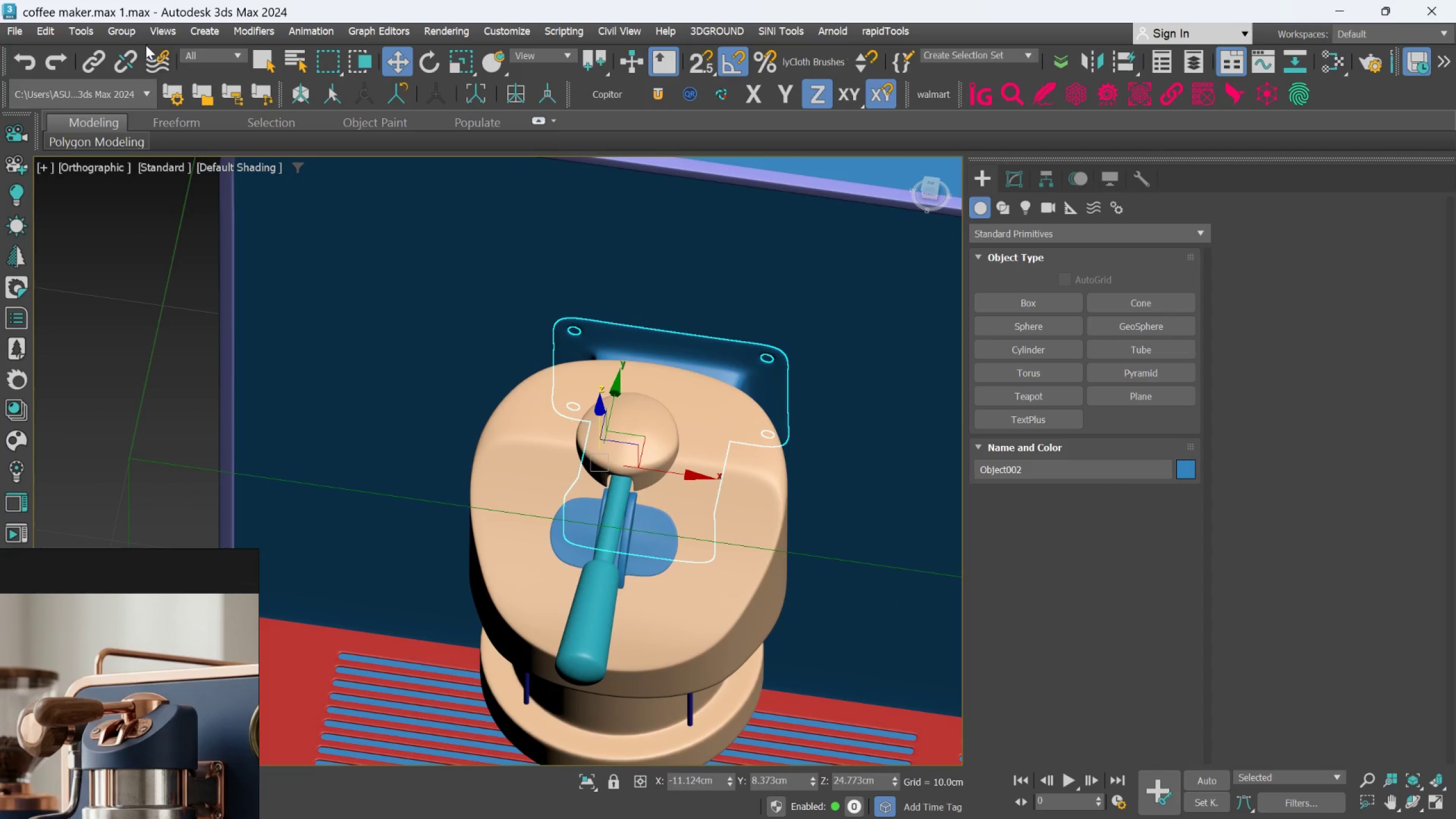 
left_click([130, 31])
 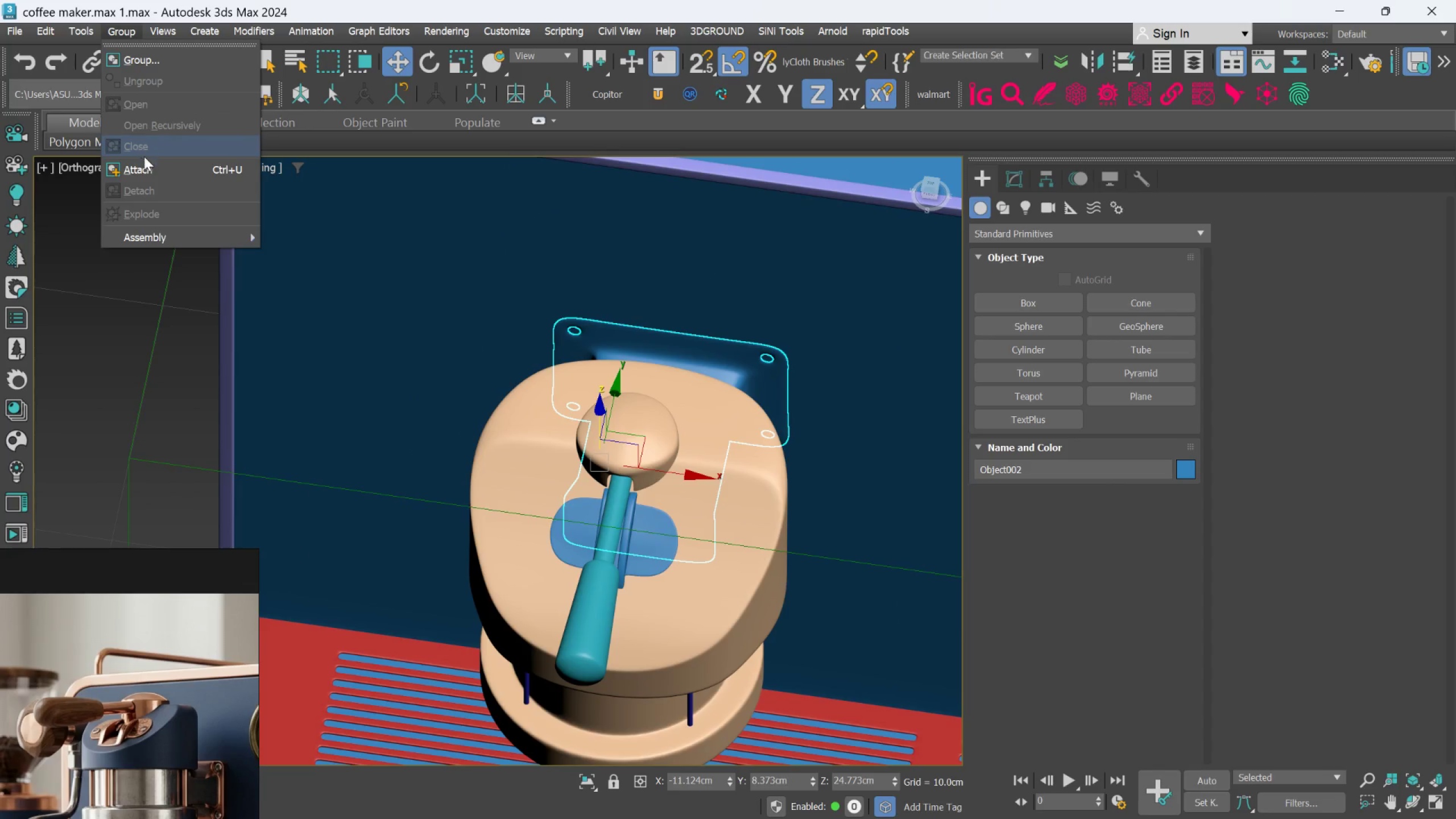 
left_click_drag(start_coordinate=[144, 162], to_coordinate=[147, 171])
 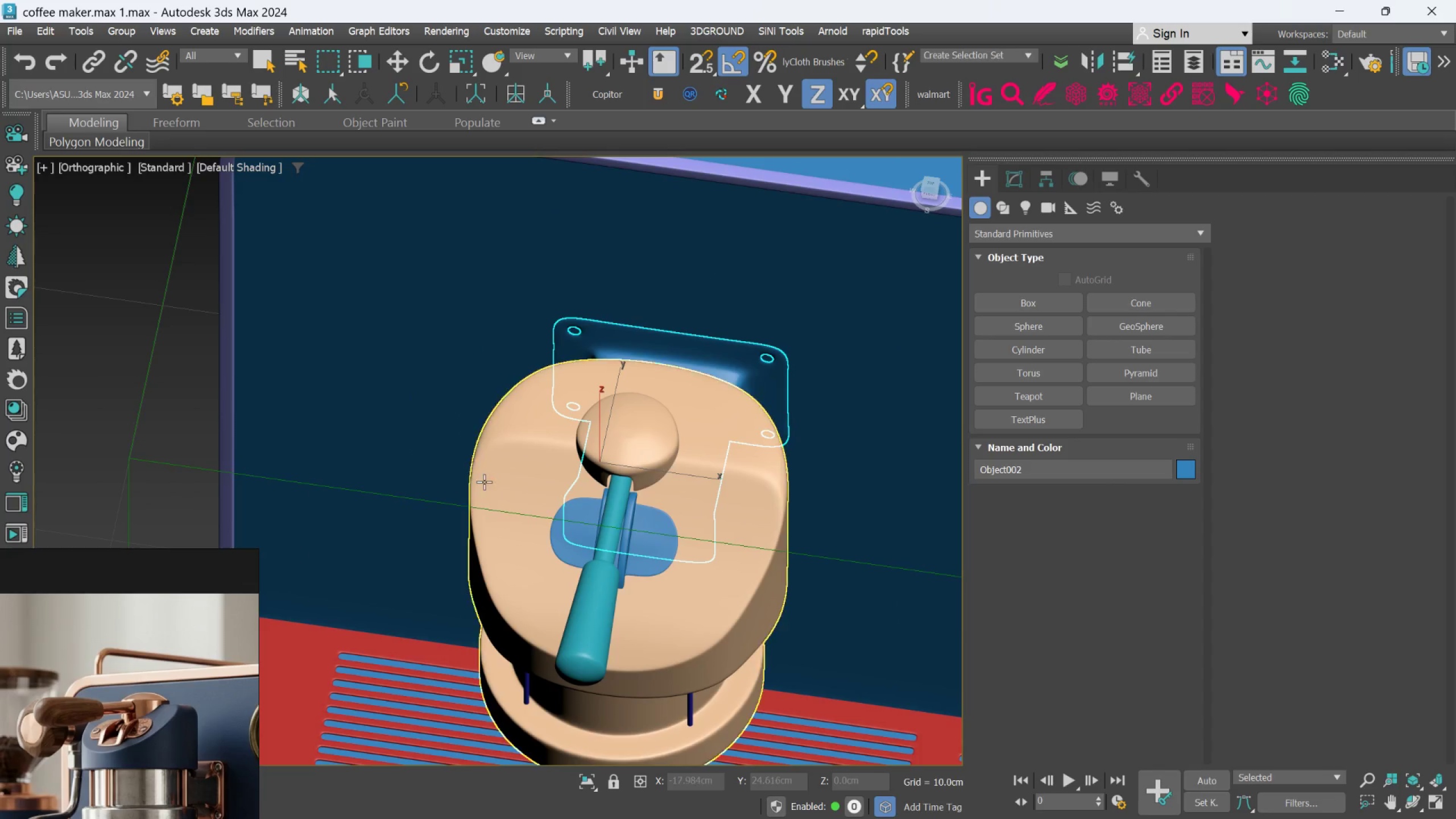 
left_click([487, 483])
 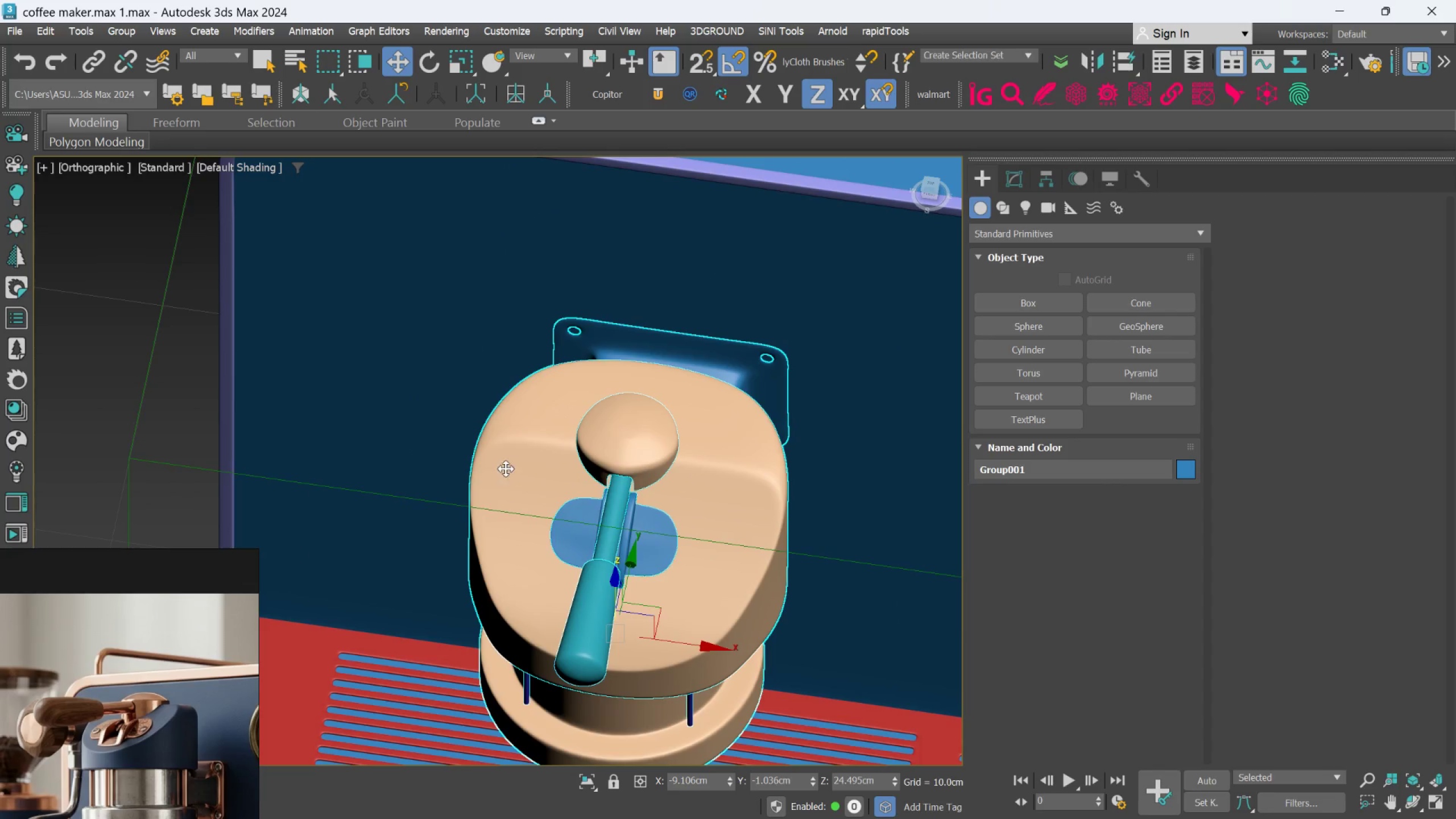 
scroll: coordinate [509, 456], scroll_direction: down, amount: 2.0
 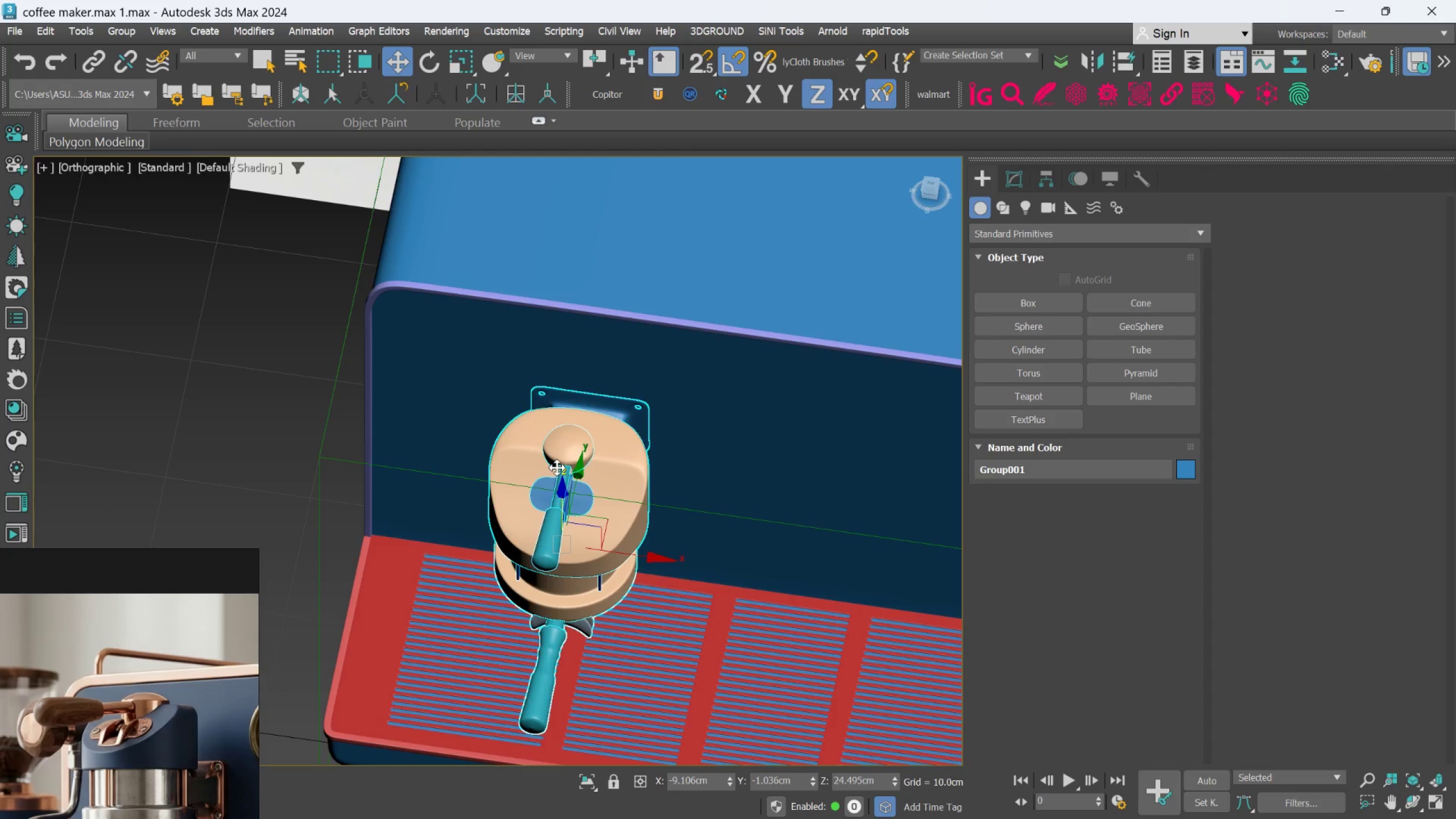 
hold_key(key=AltLeft, duration=0.62)
scroll: coordinate [648, 451], scroll_direction: down, amount: 1.0
 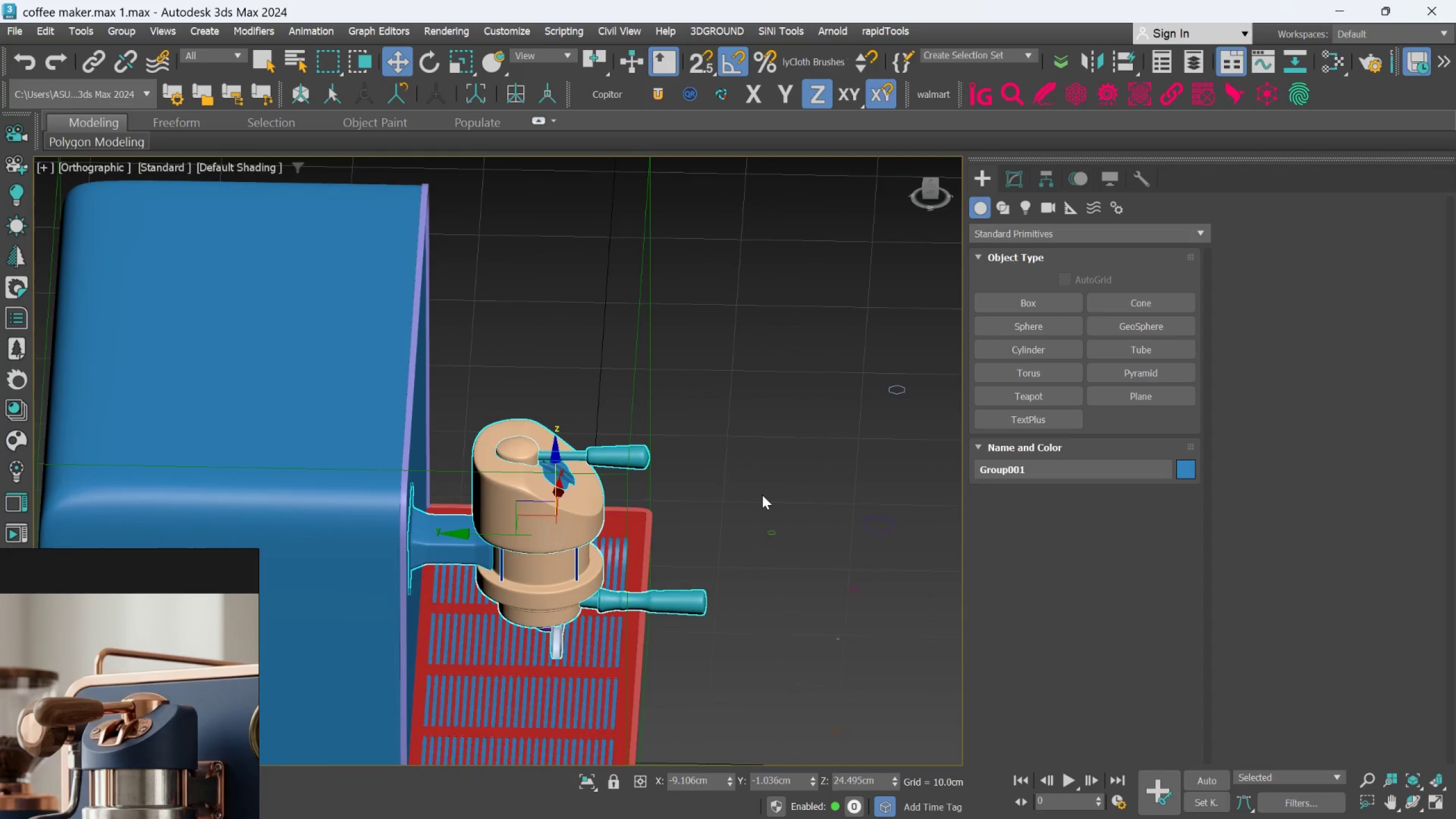 
left_click([774, 496])
 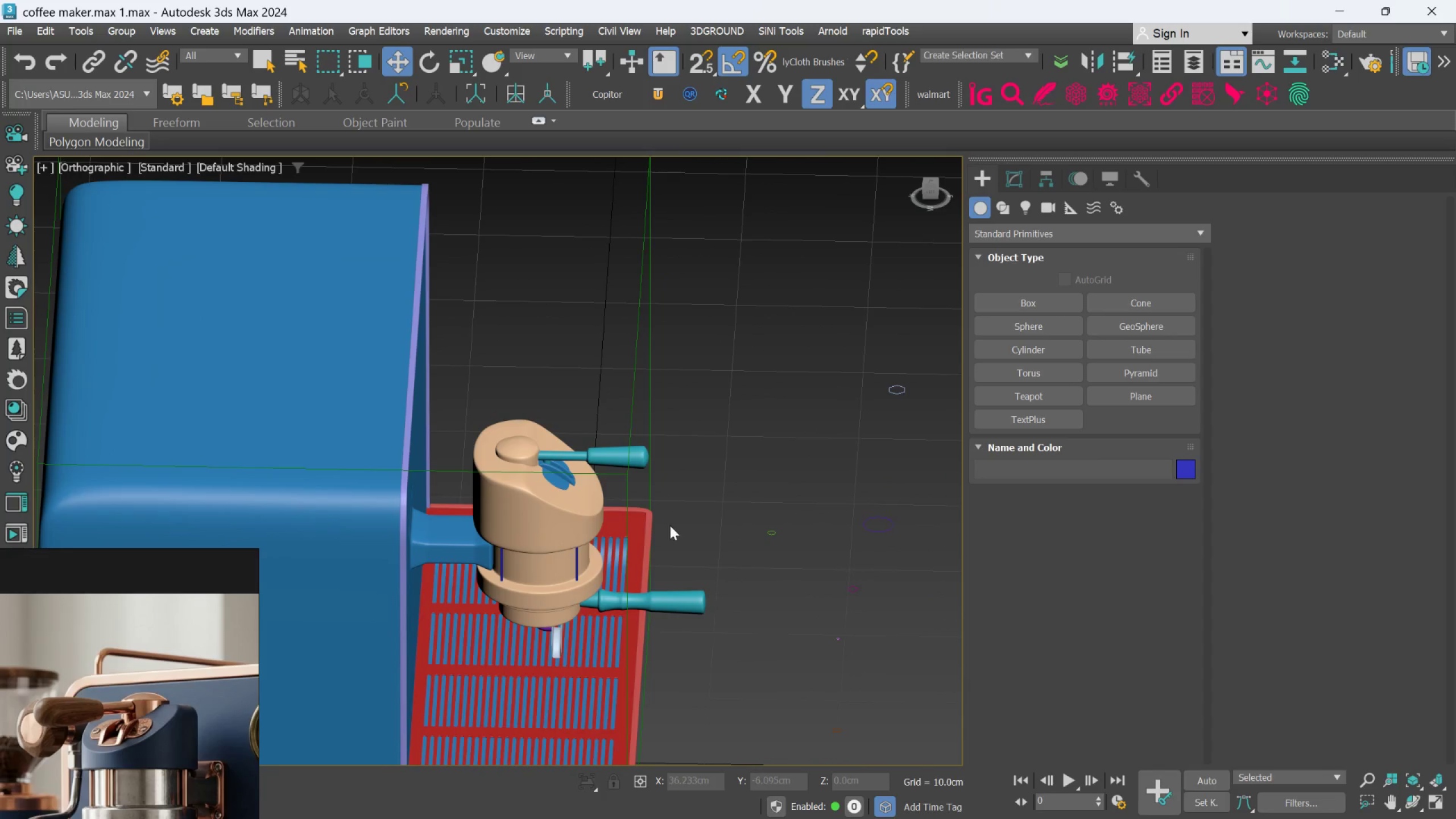 
hold_key(key=AltLeft, duration=0.7)
 